 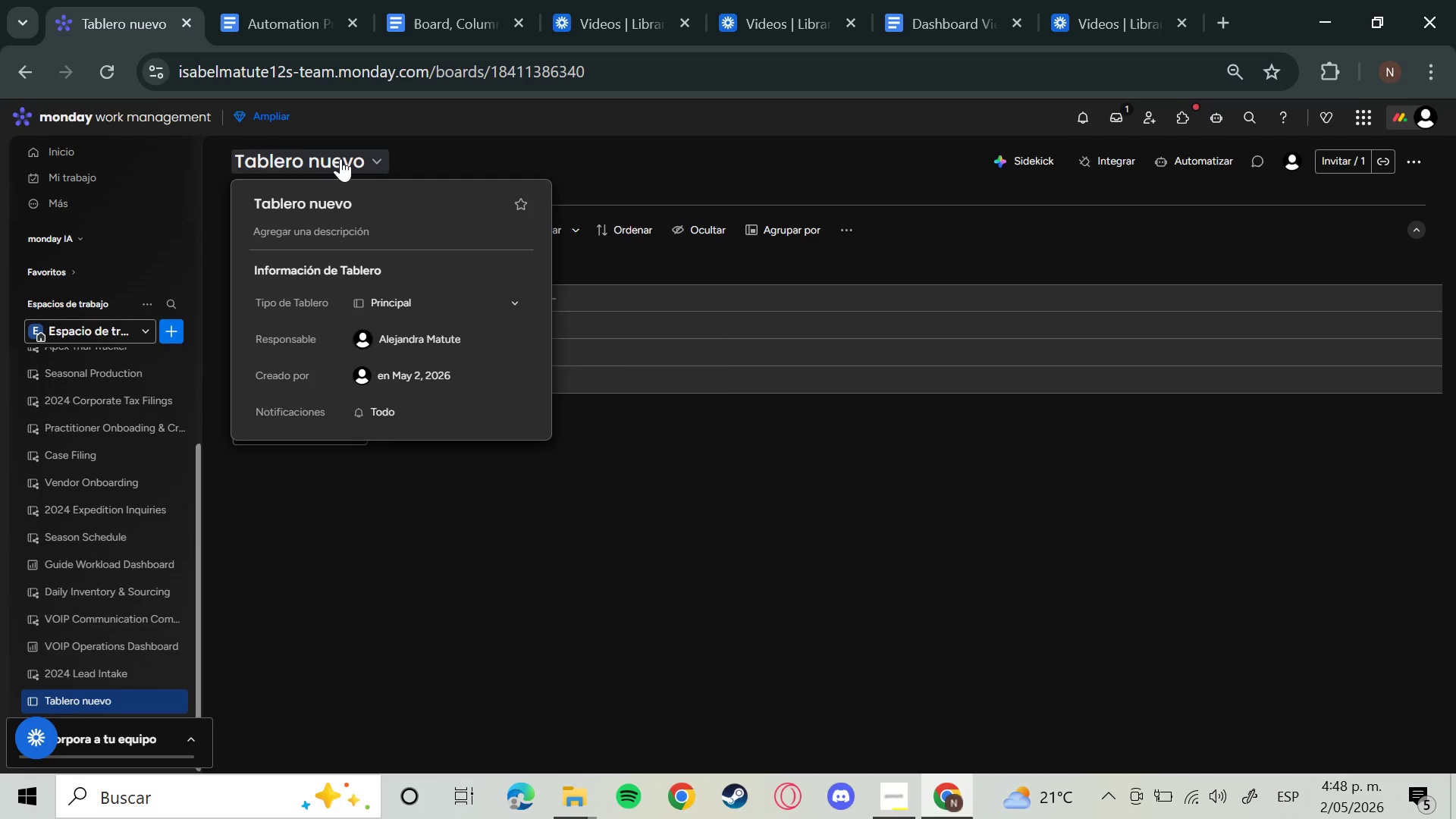 
left_click([344, 202])
 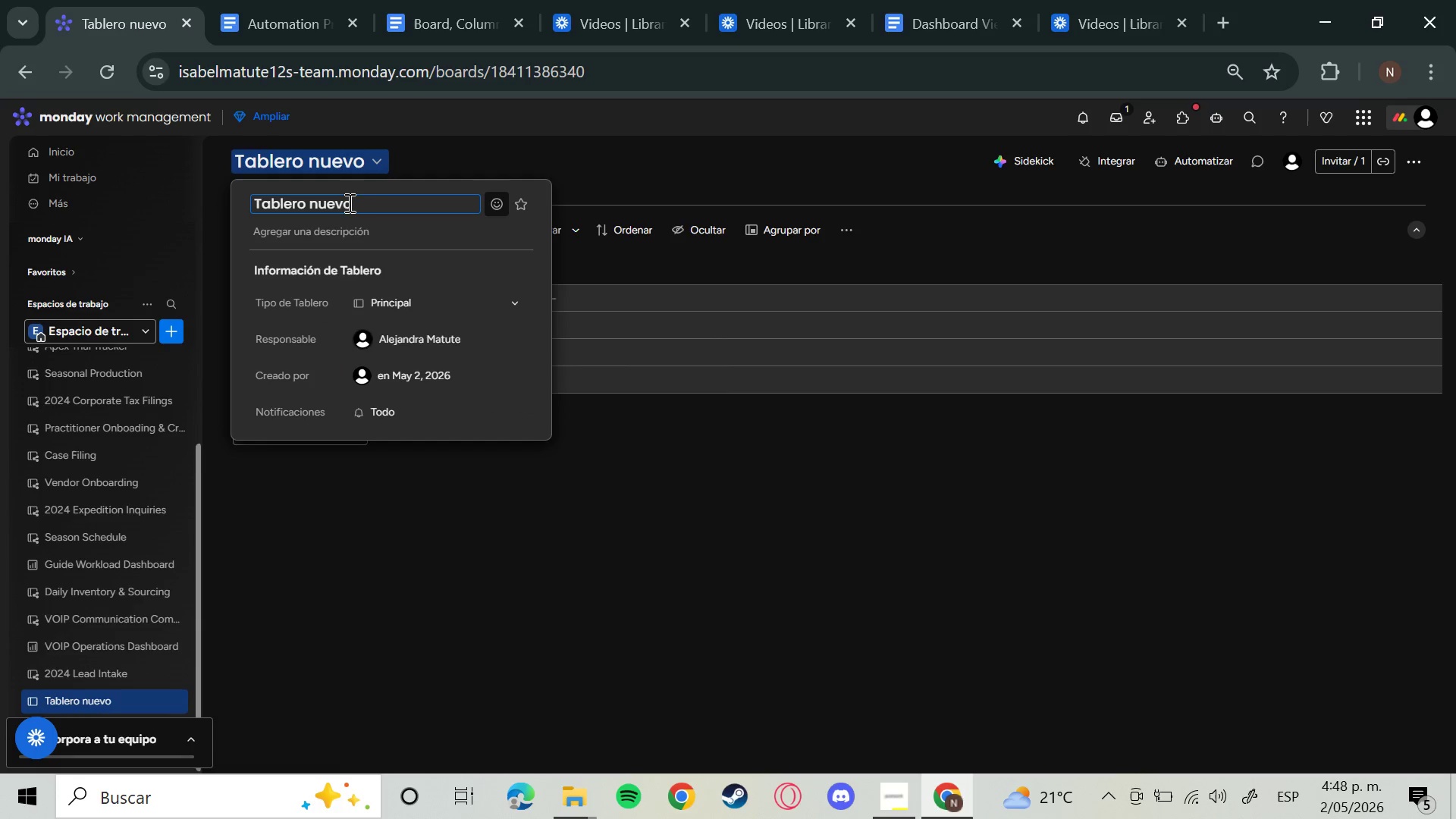 
key(Backspace)
key(Backspace)
key(Backspace)
key(Backspace)
key(Backspace)
key(Backspace)
key(Backspace)
key(Backspace)
key(Backspace)
key(Backspace)
key(Backspace)
key(Backspace)
key(Backspace)
type(Lesson Plan )
 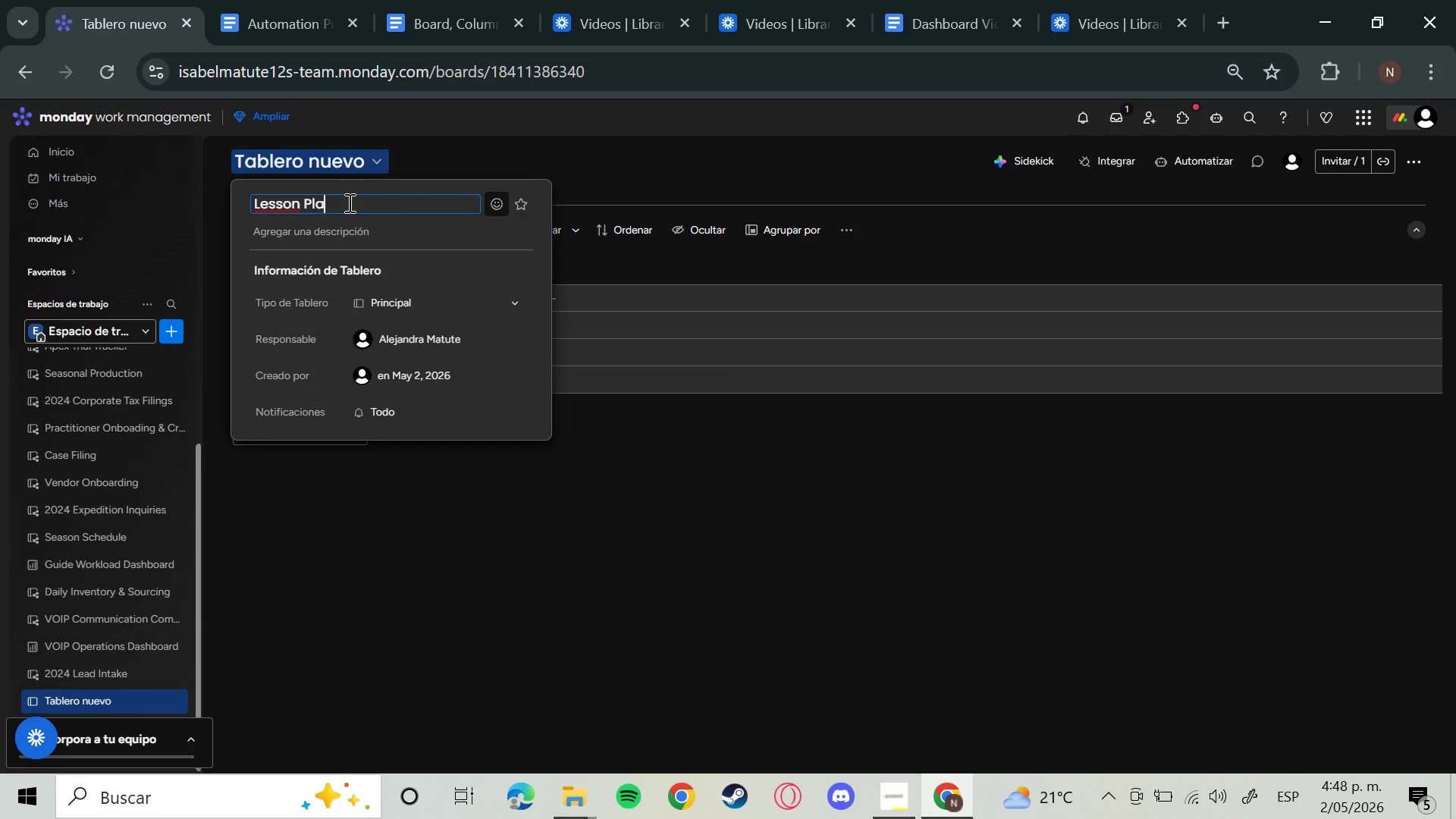 
type(Mana)
 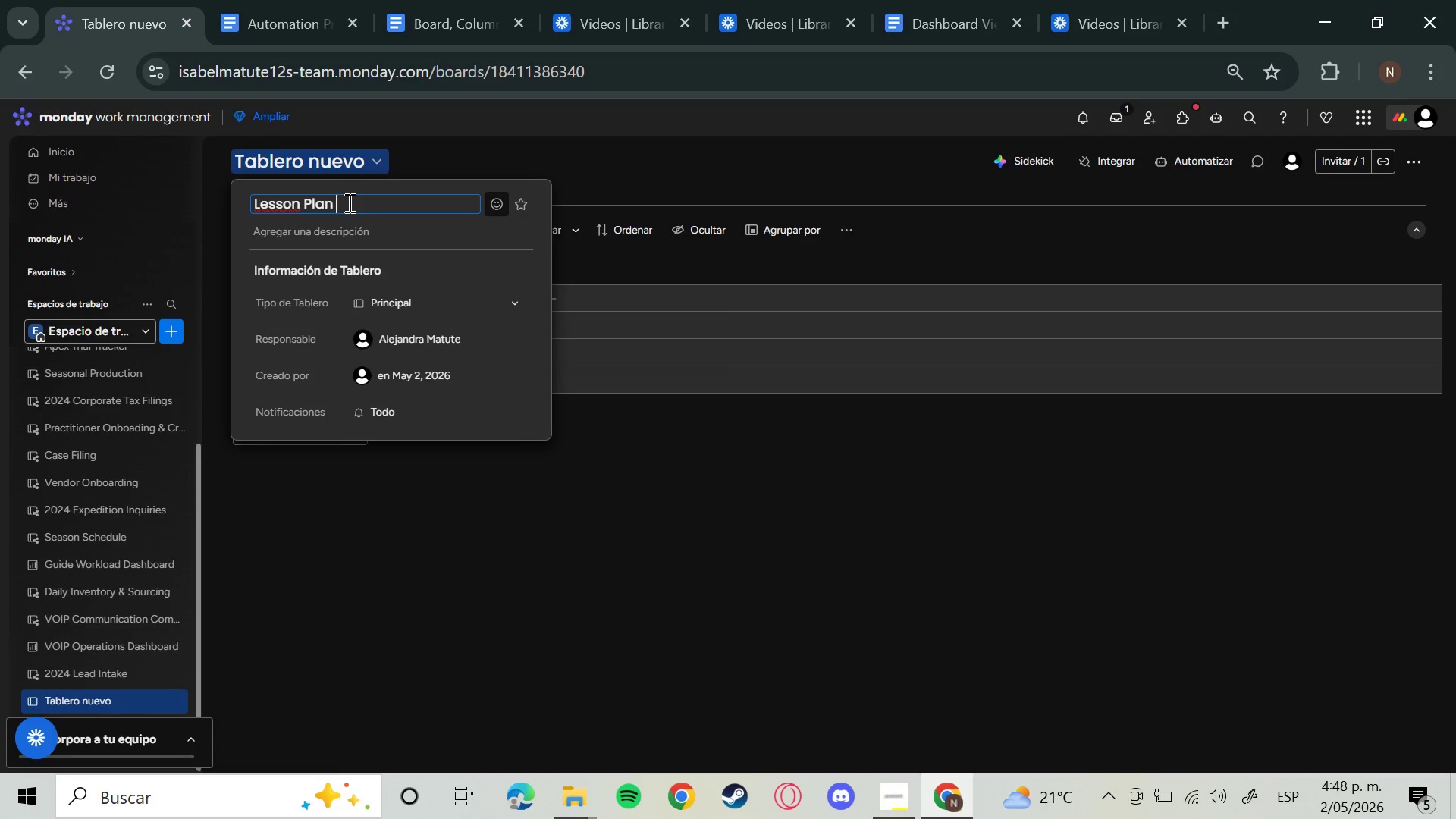 
wait(6.41)
 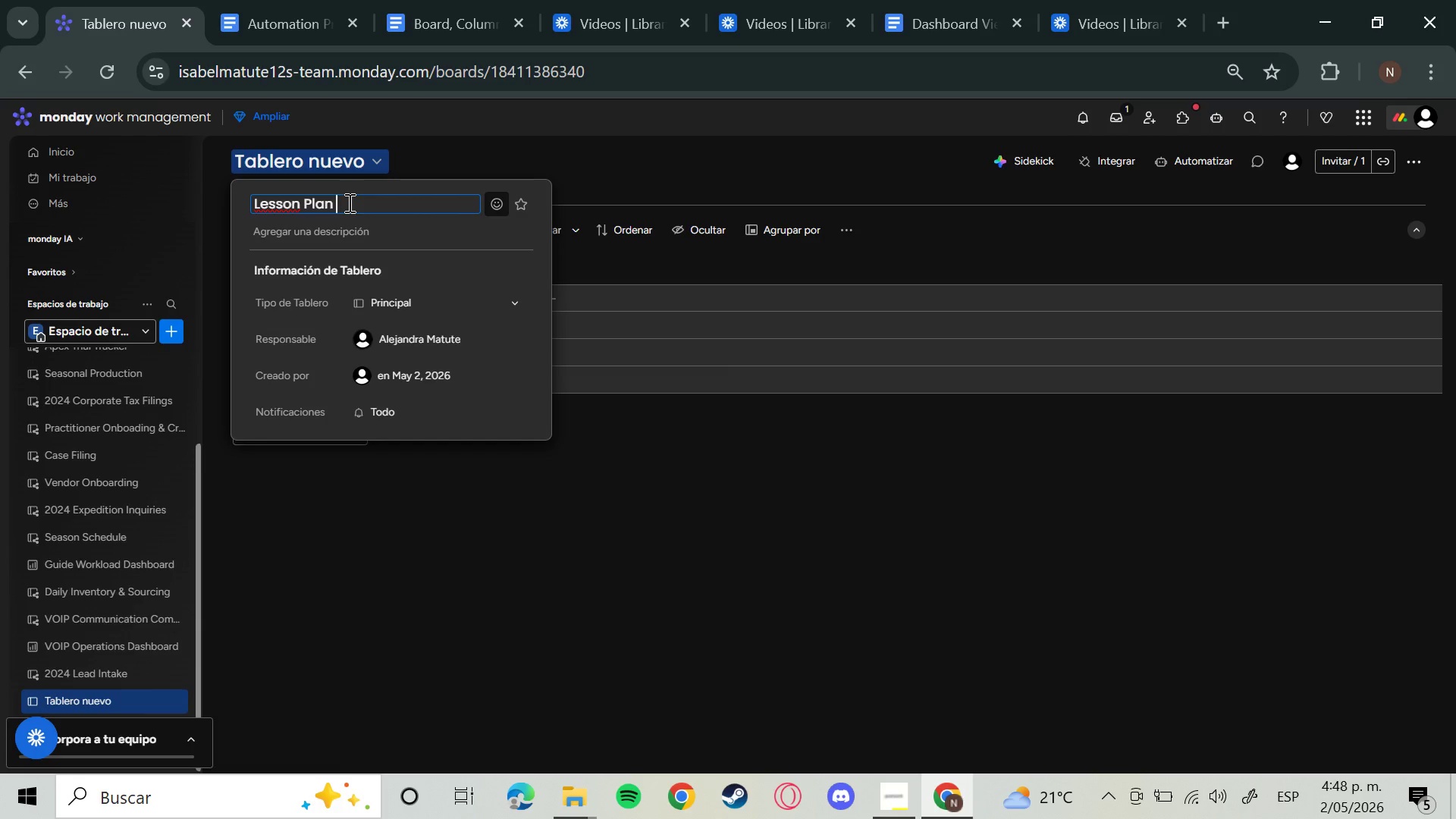 
type(gement)
 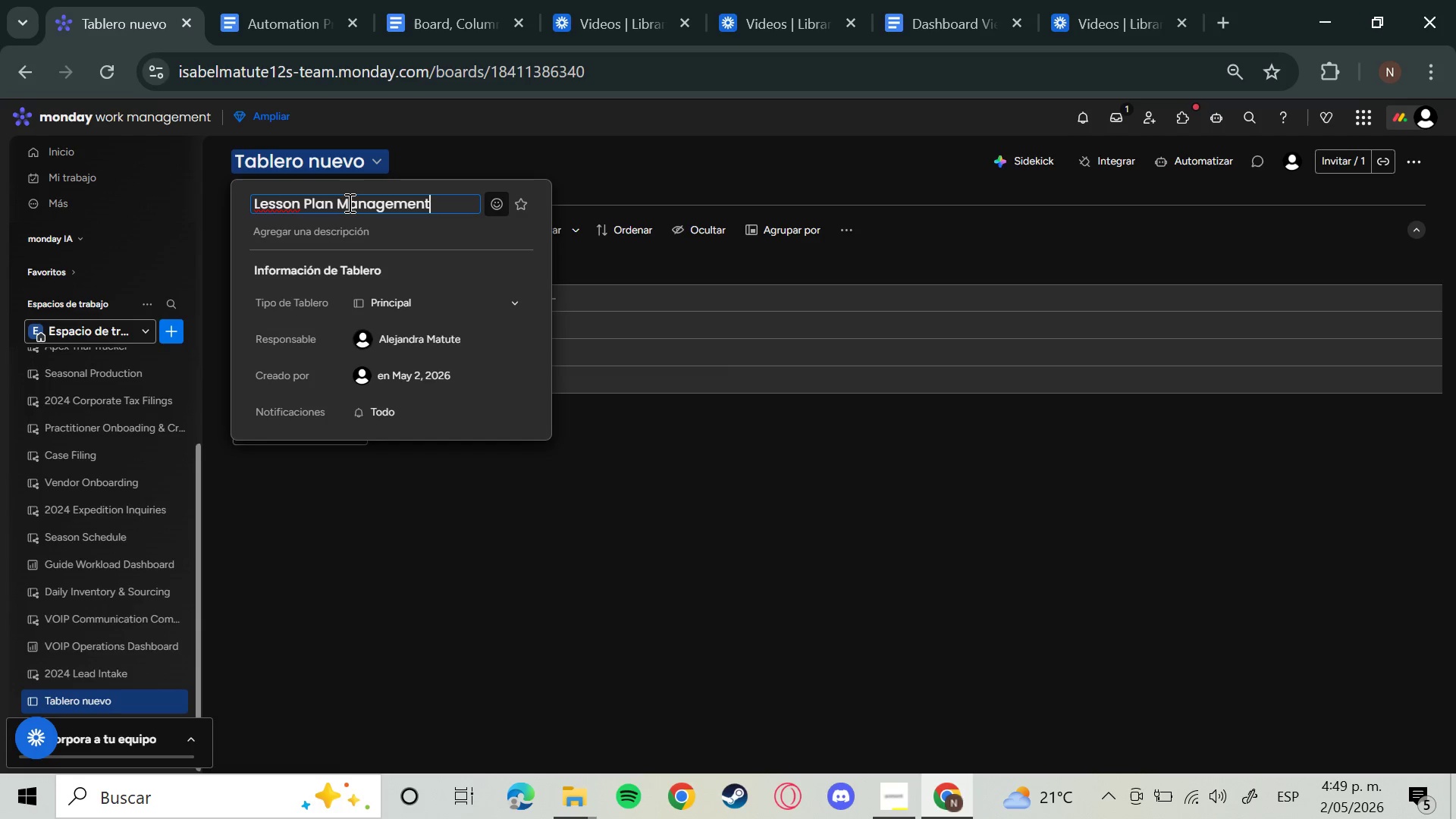 
wait(35.8)
 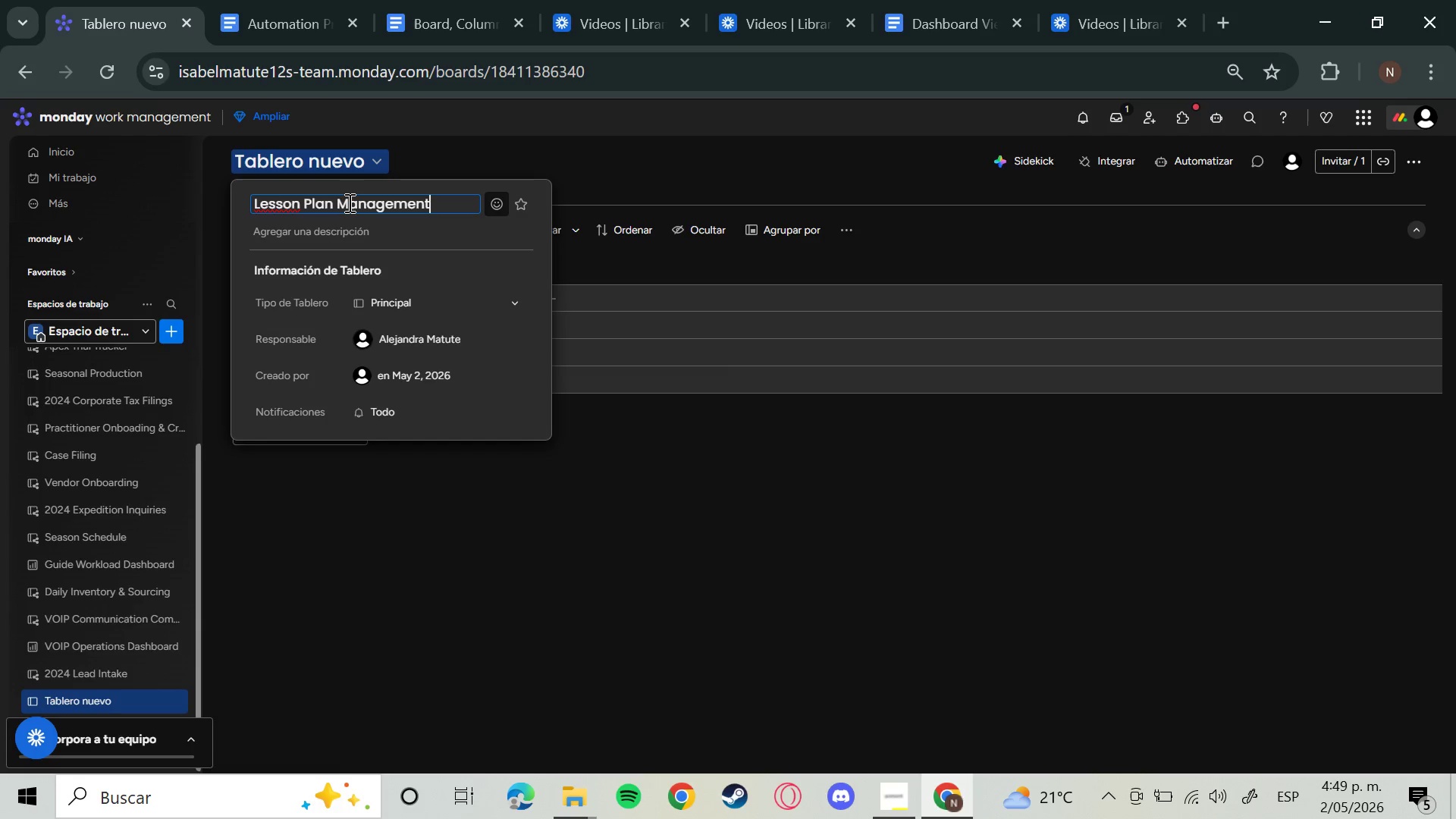 
left_click([652, 168])
 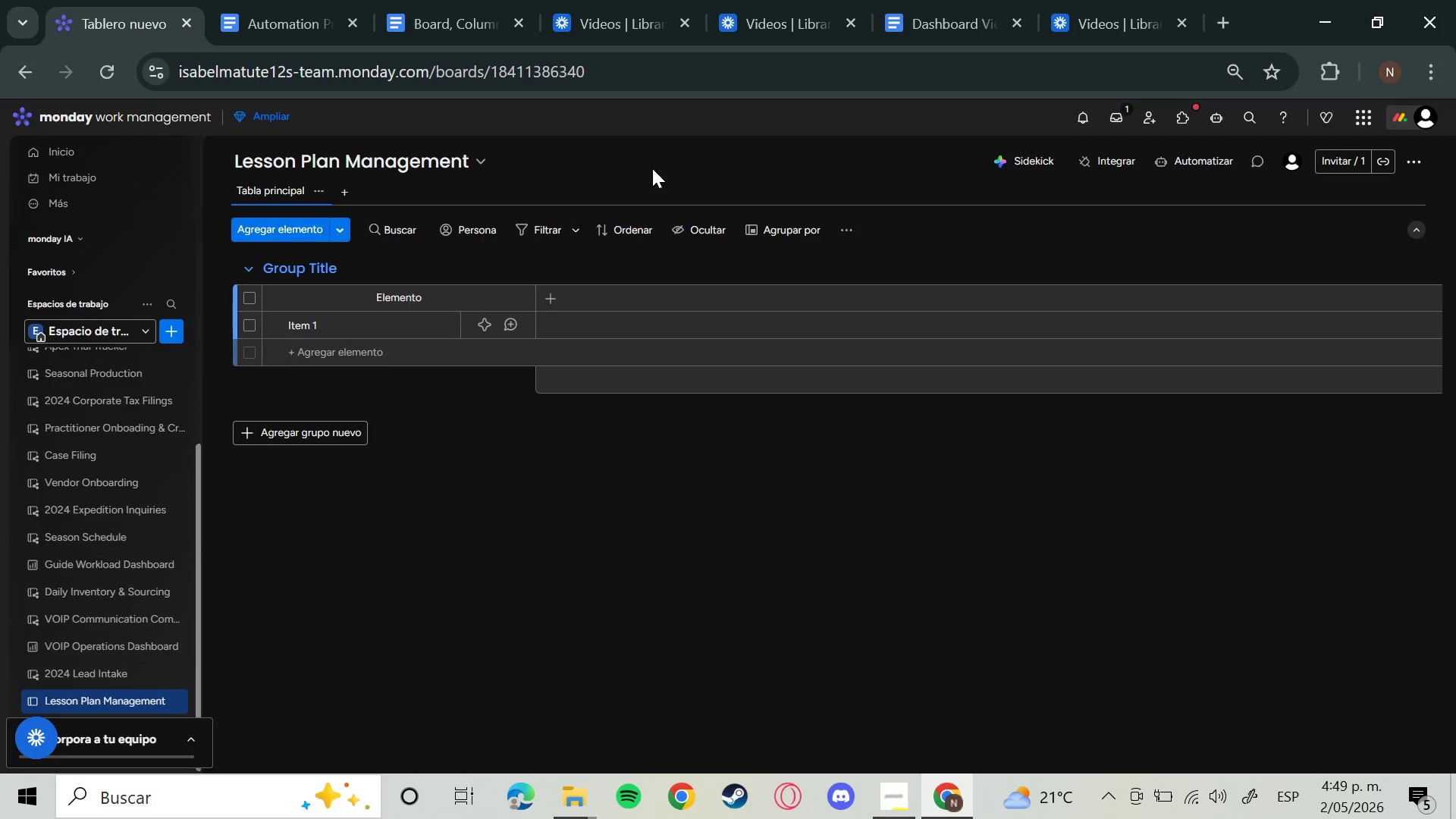 
wait(8.27)
 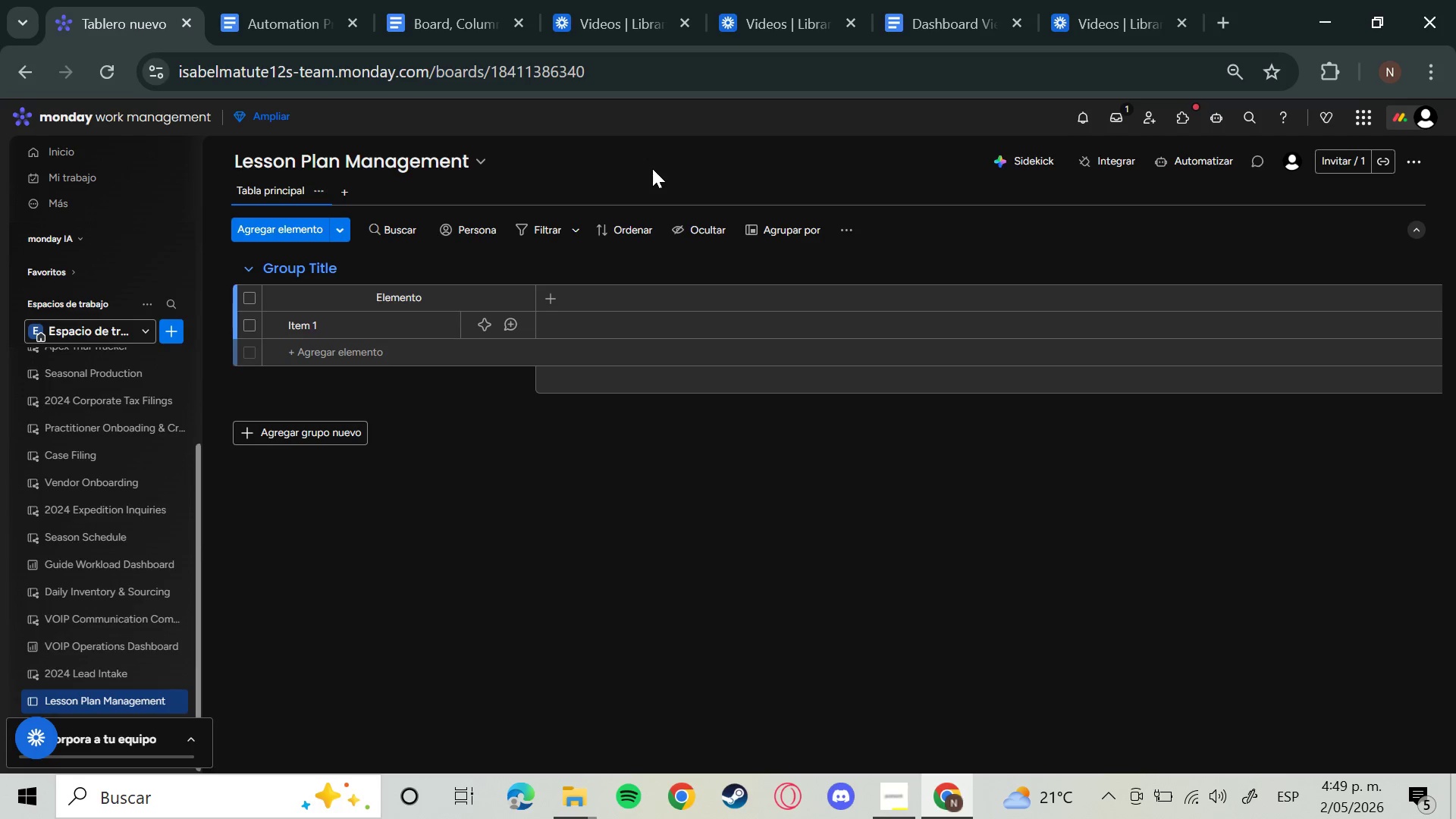 
left_click([881, 665])
 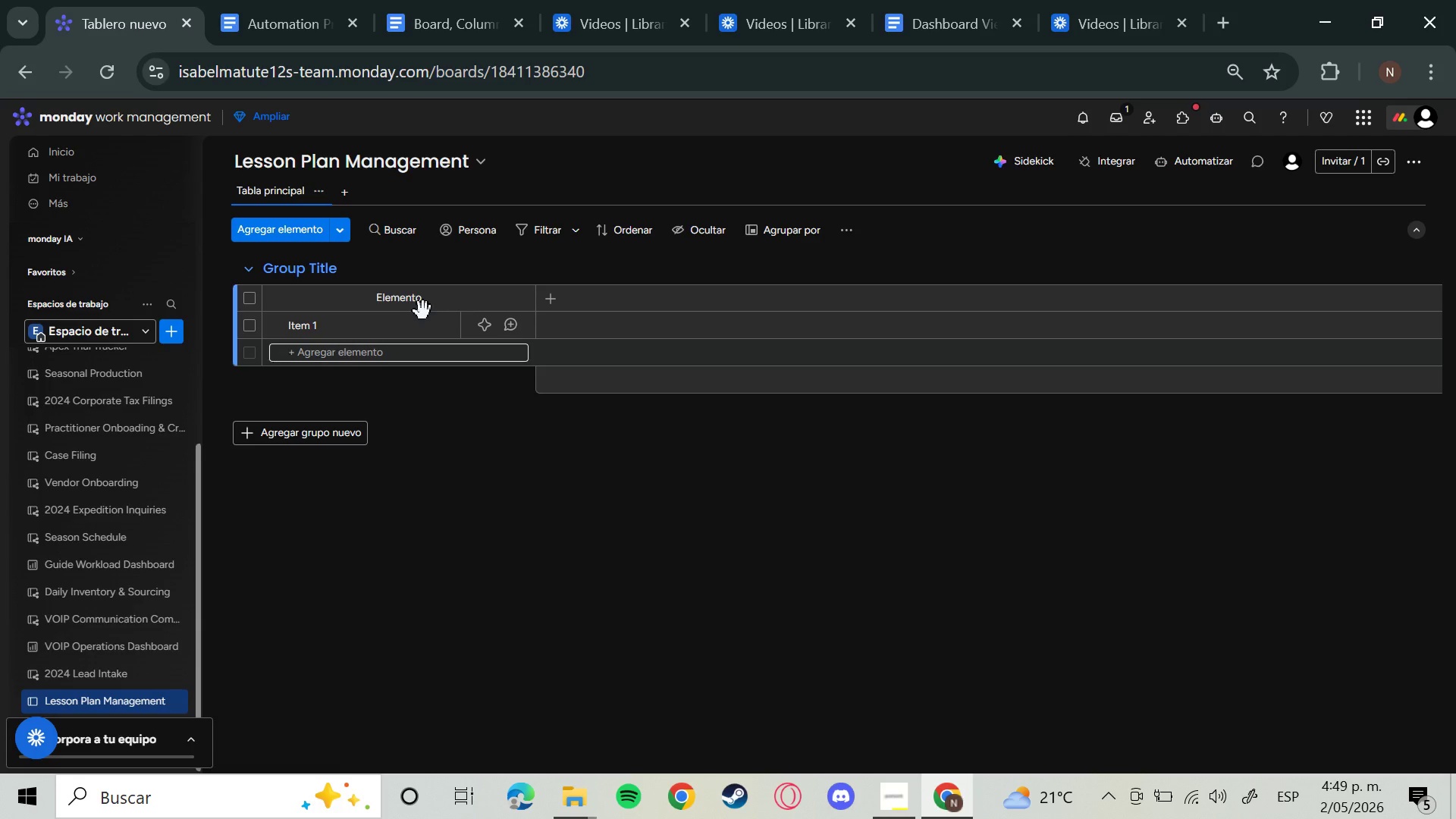 
wait(30.84)
 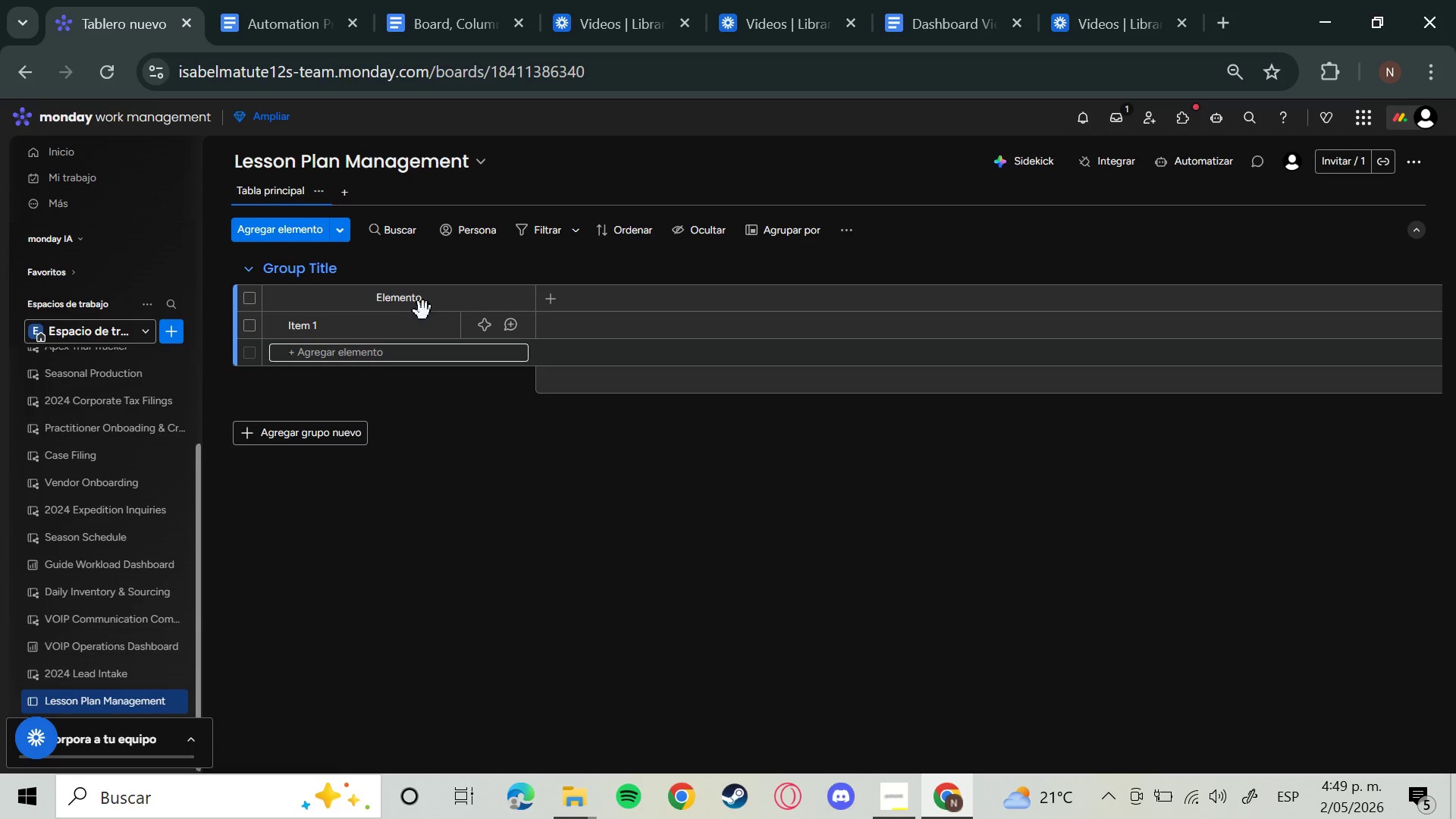 
left_click([314, 277])
 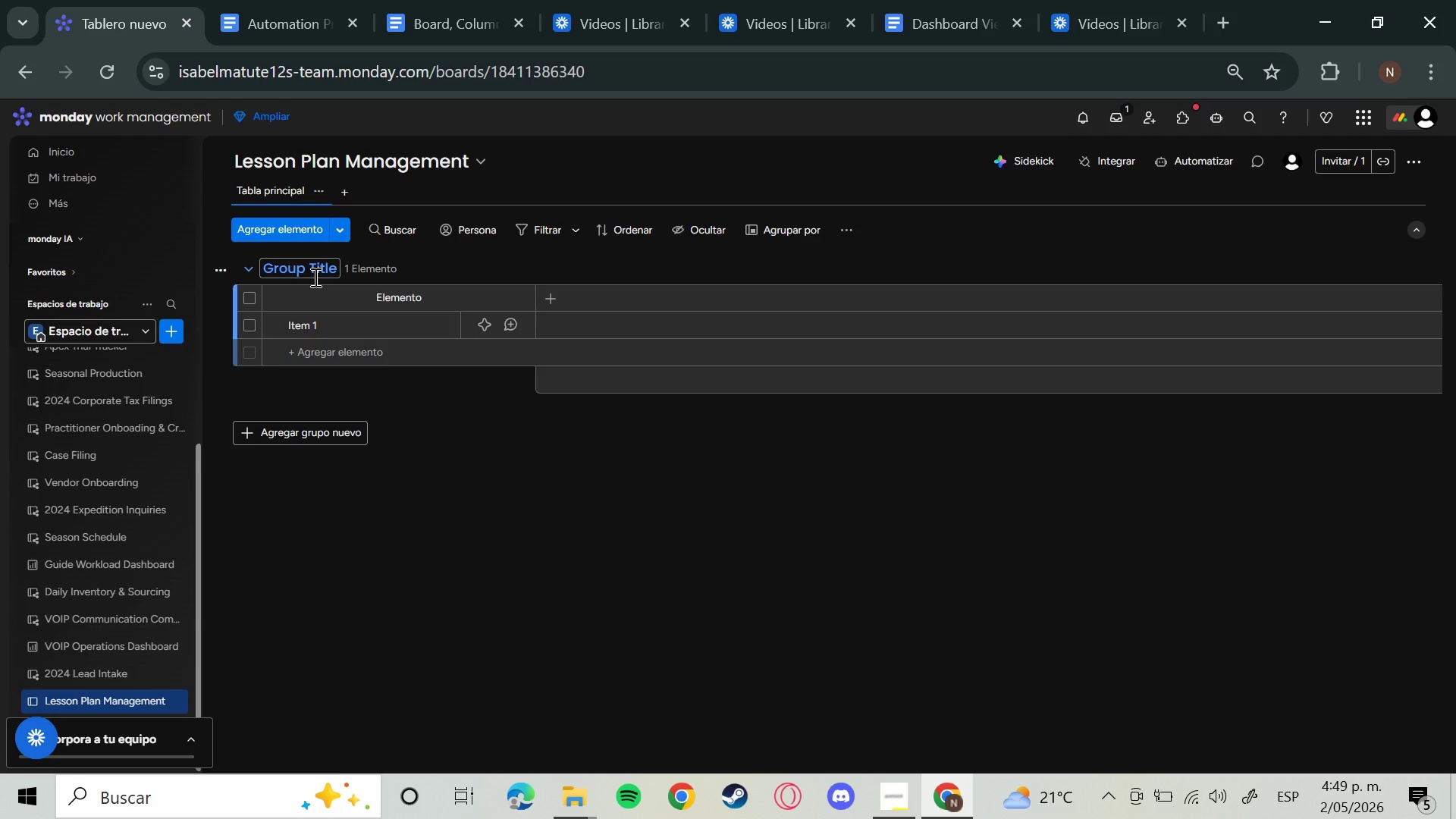 
left_click([332, 270])
 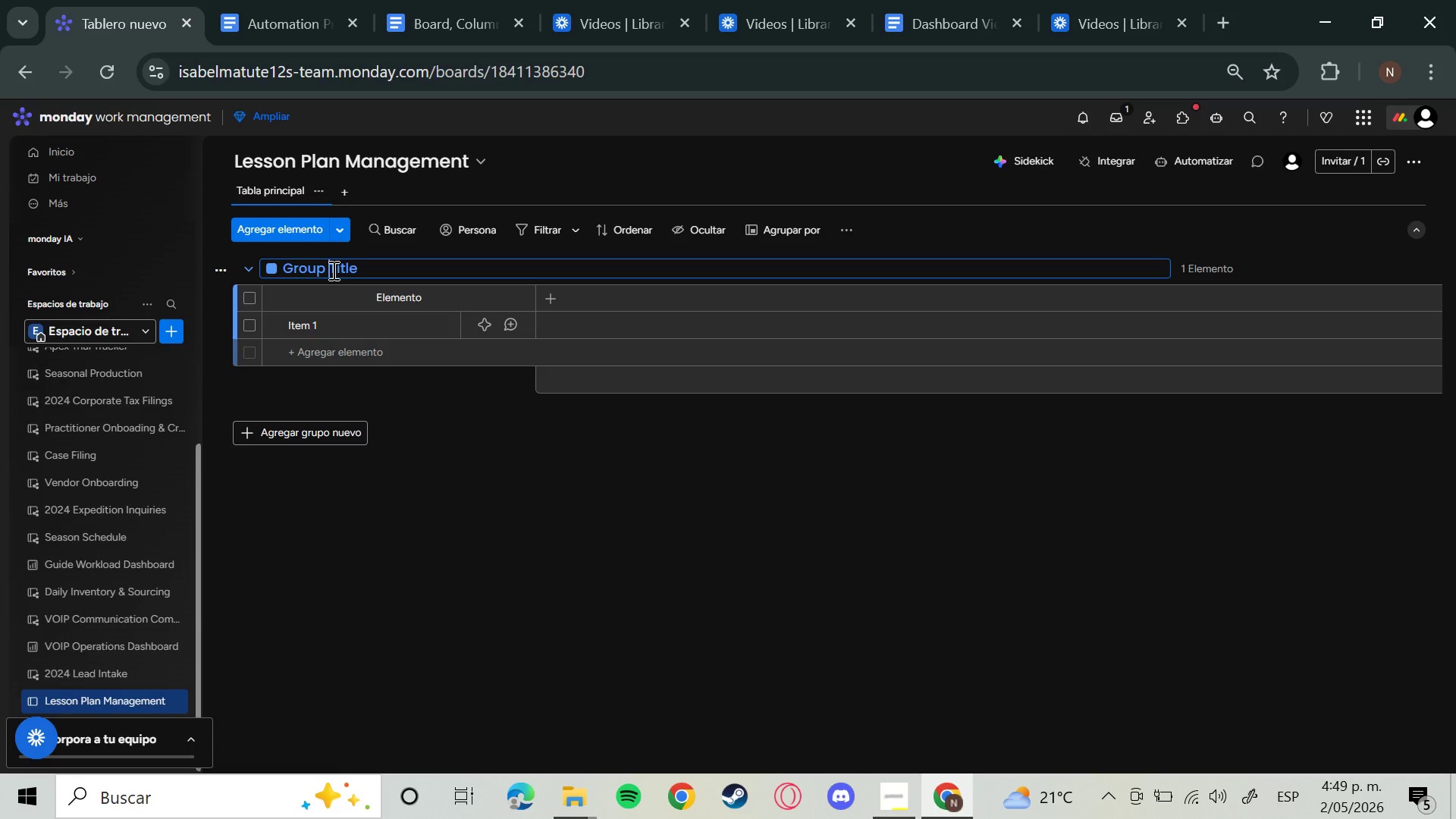 
left_click([366, 271])
 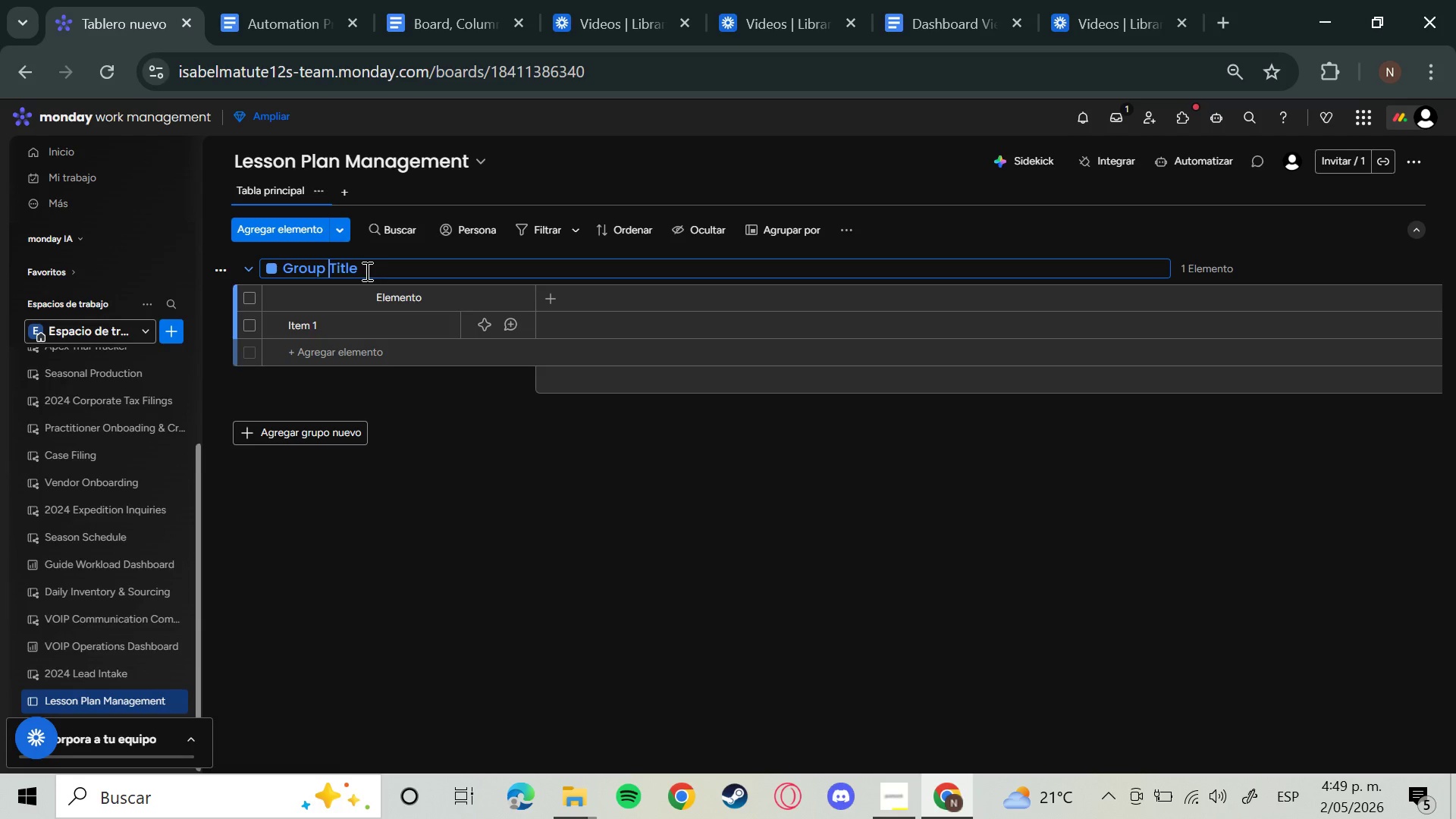 
wait(6.49)
 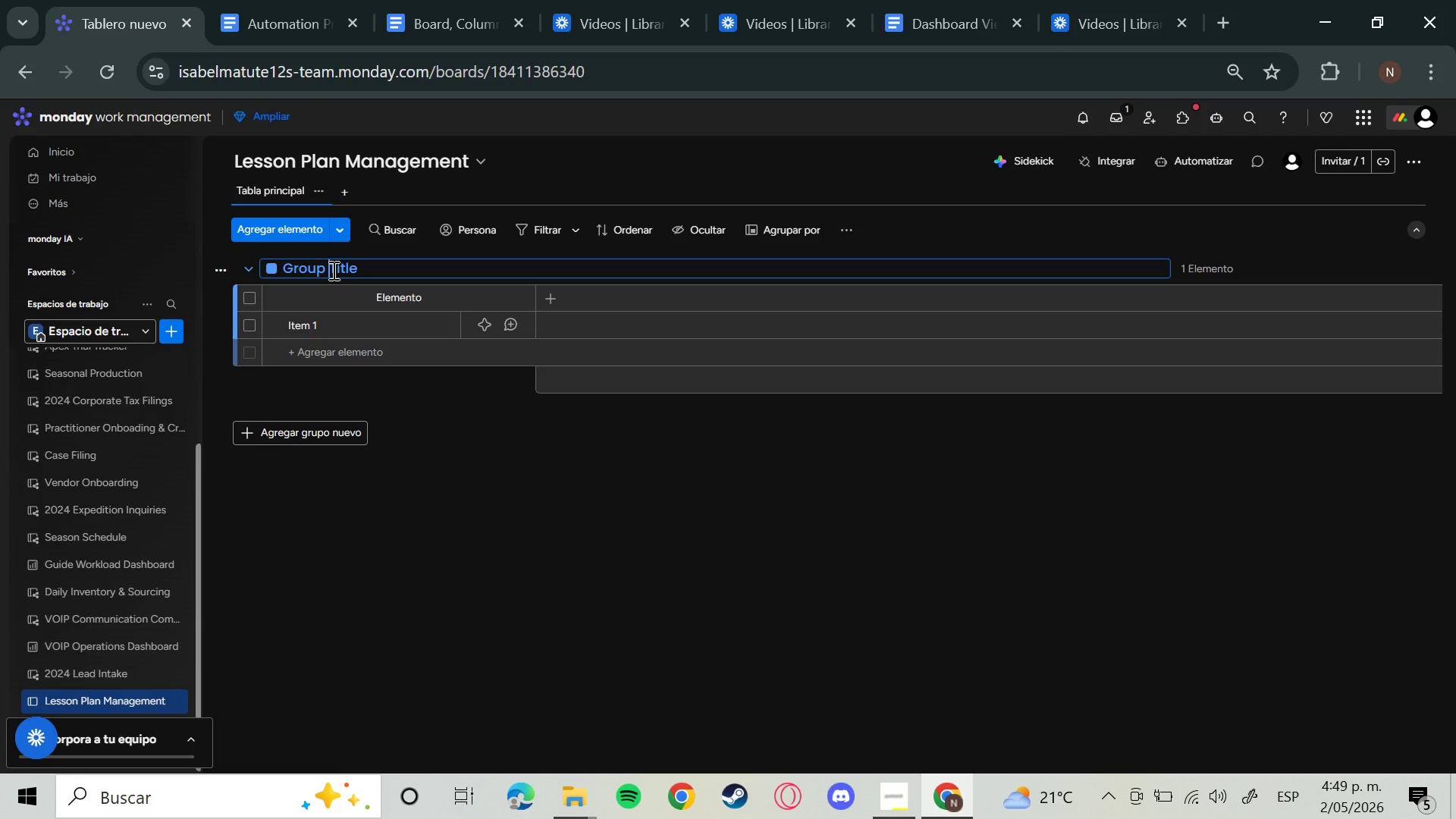 
key(Backspace)
 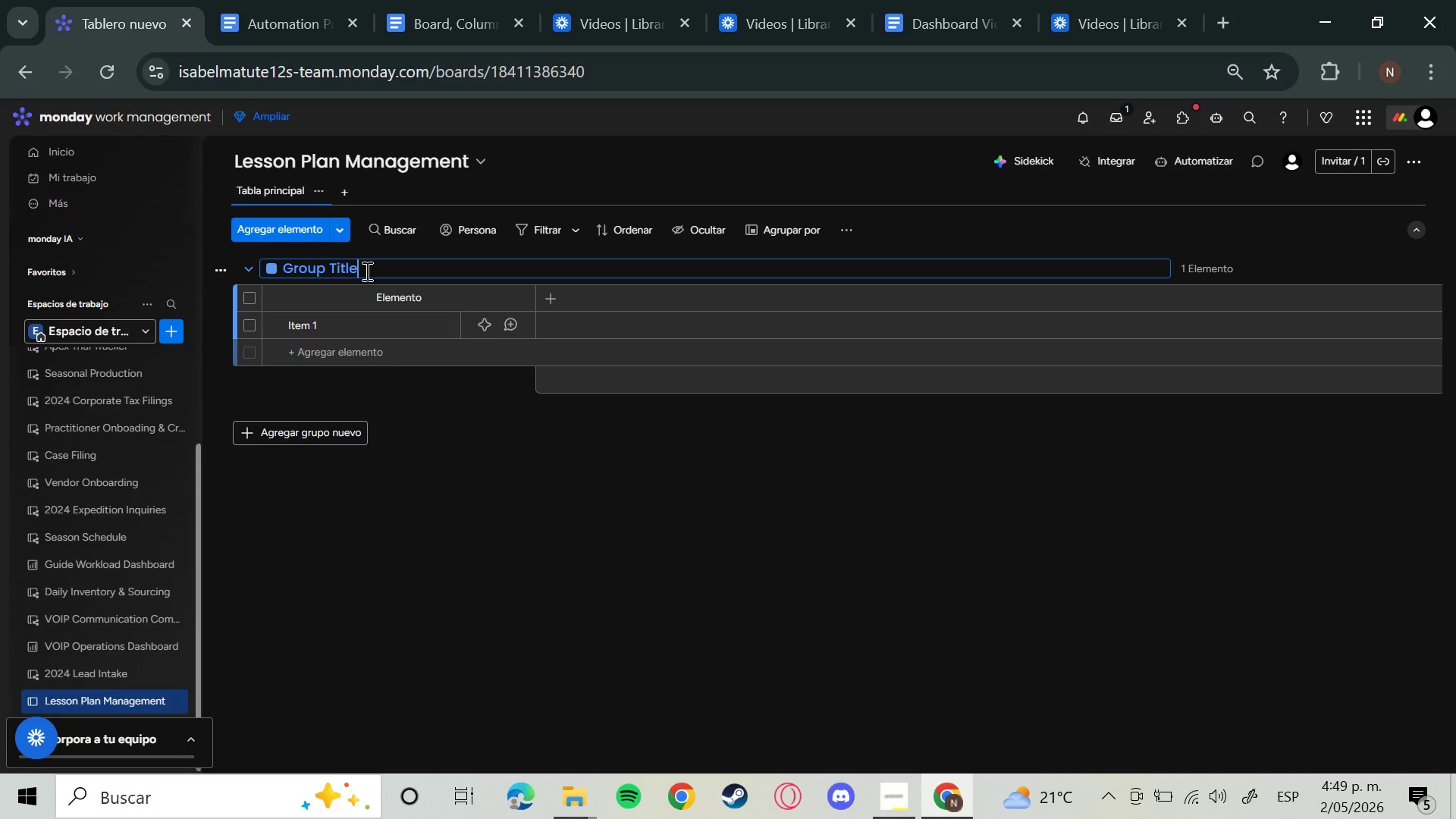 
hold_key(key=Backspace, duration=0.97)
 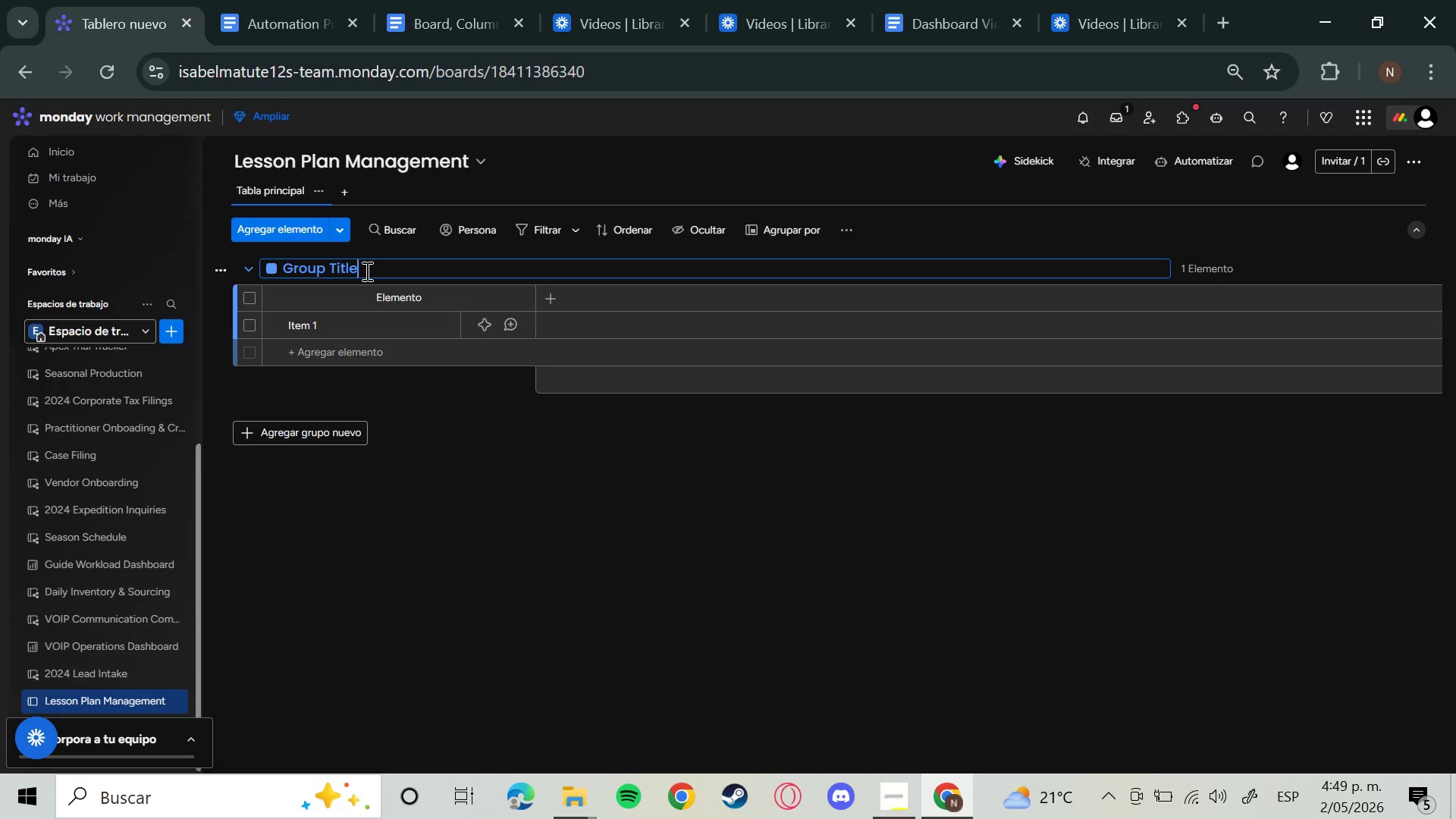 
key(Backspace)
 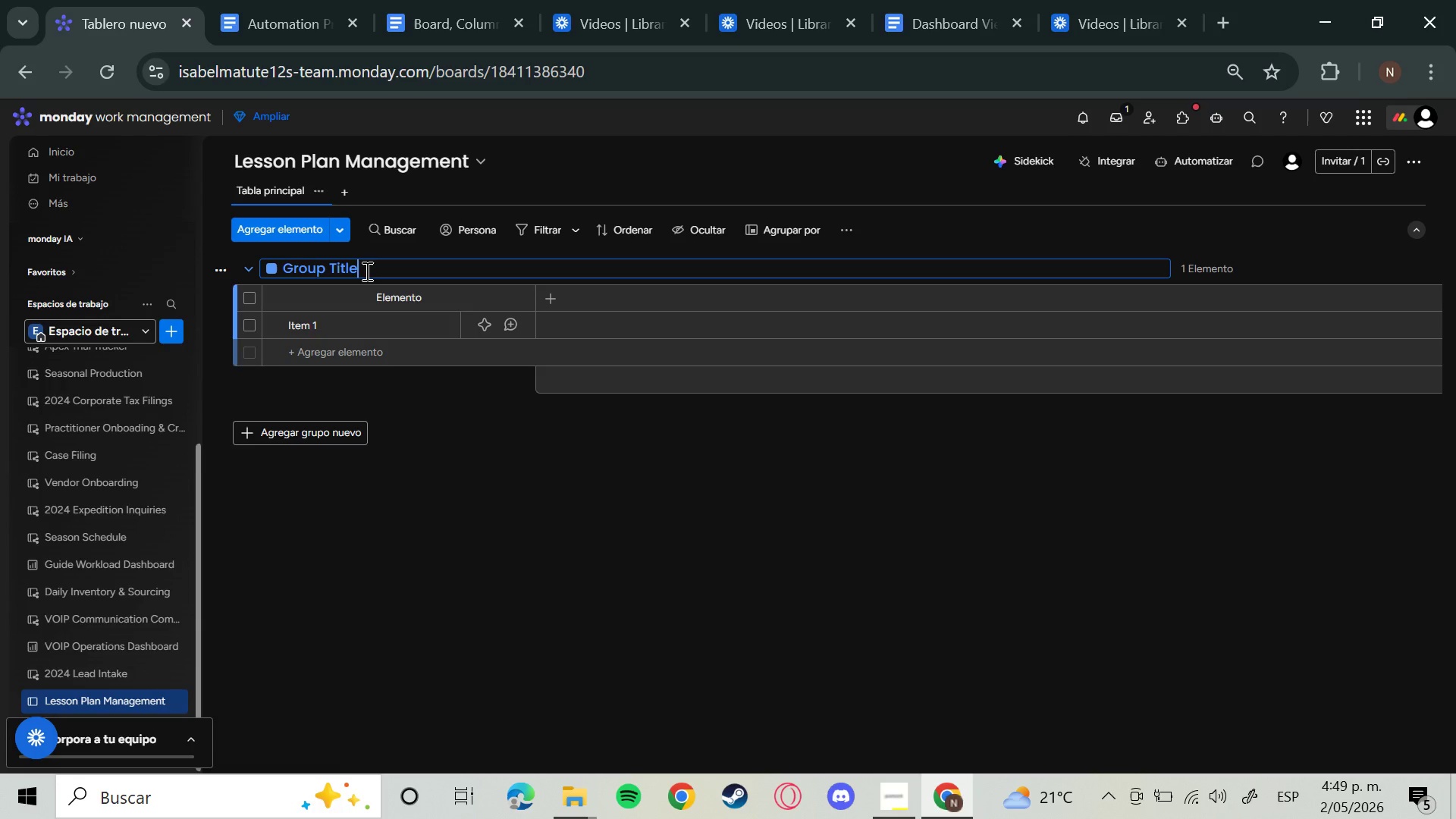 
key(Backspace)
 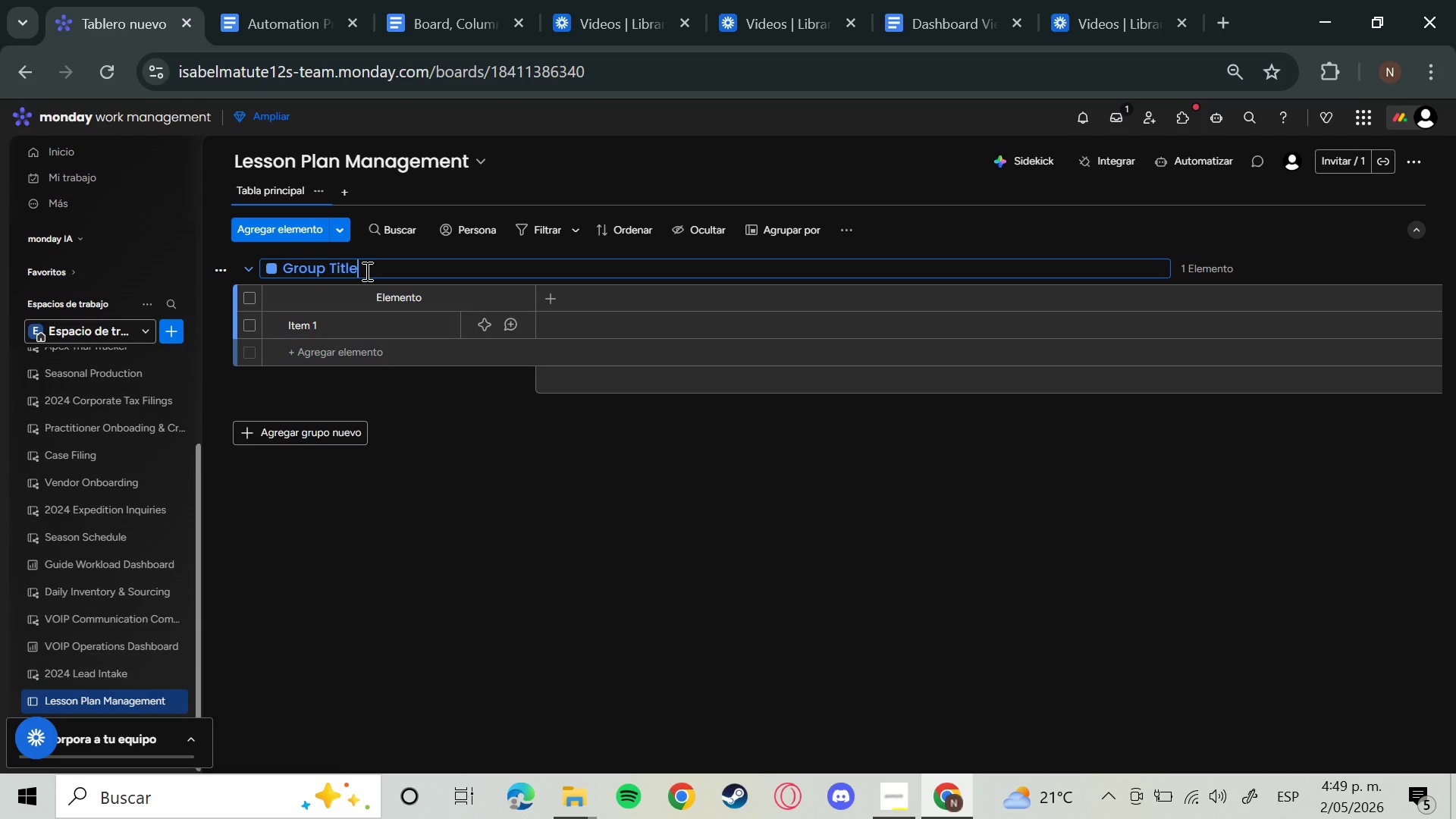 
key(Backspace)
 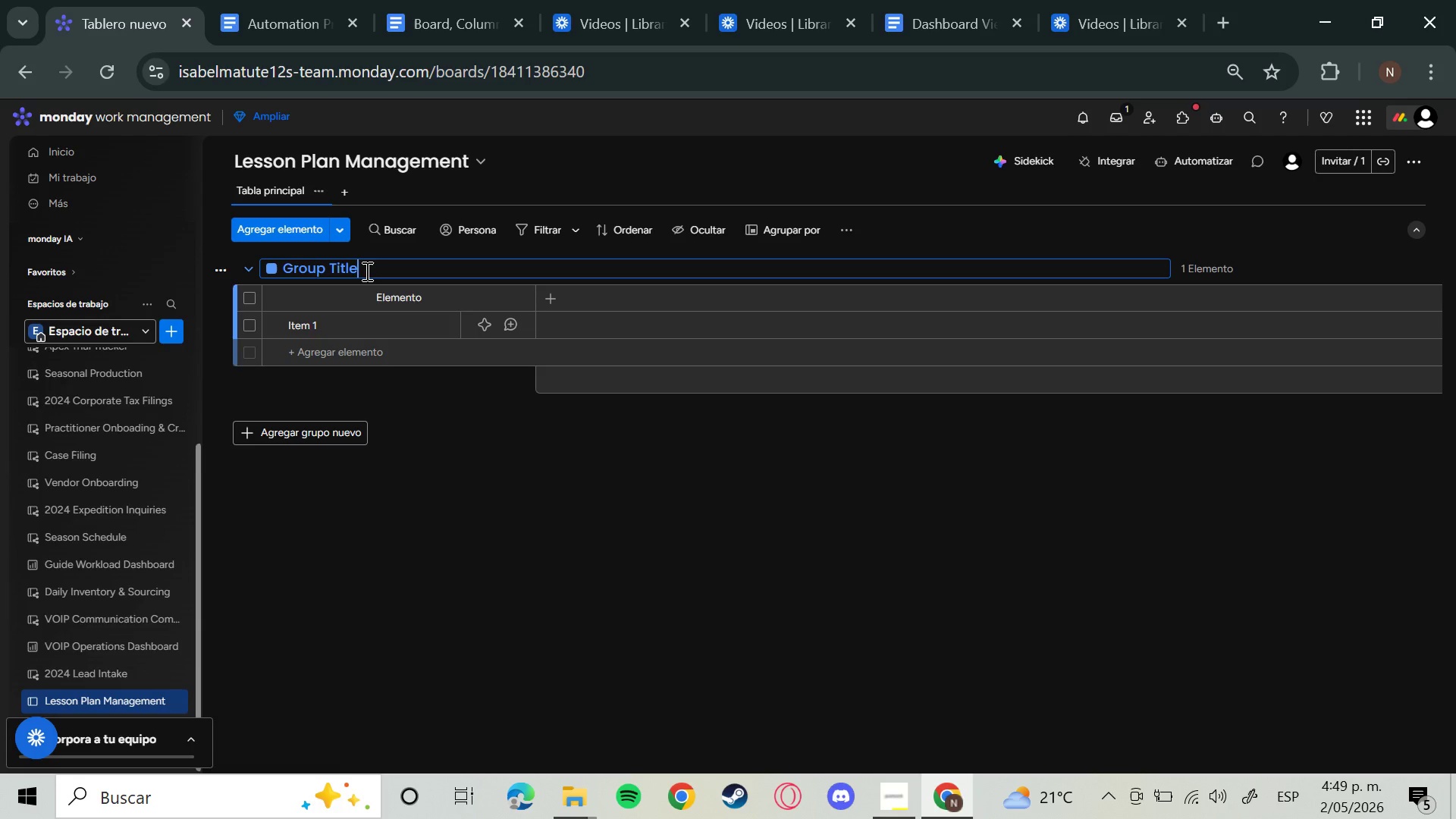 
left_click([366, 271])
 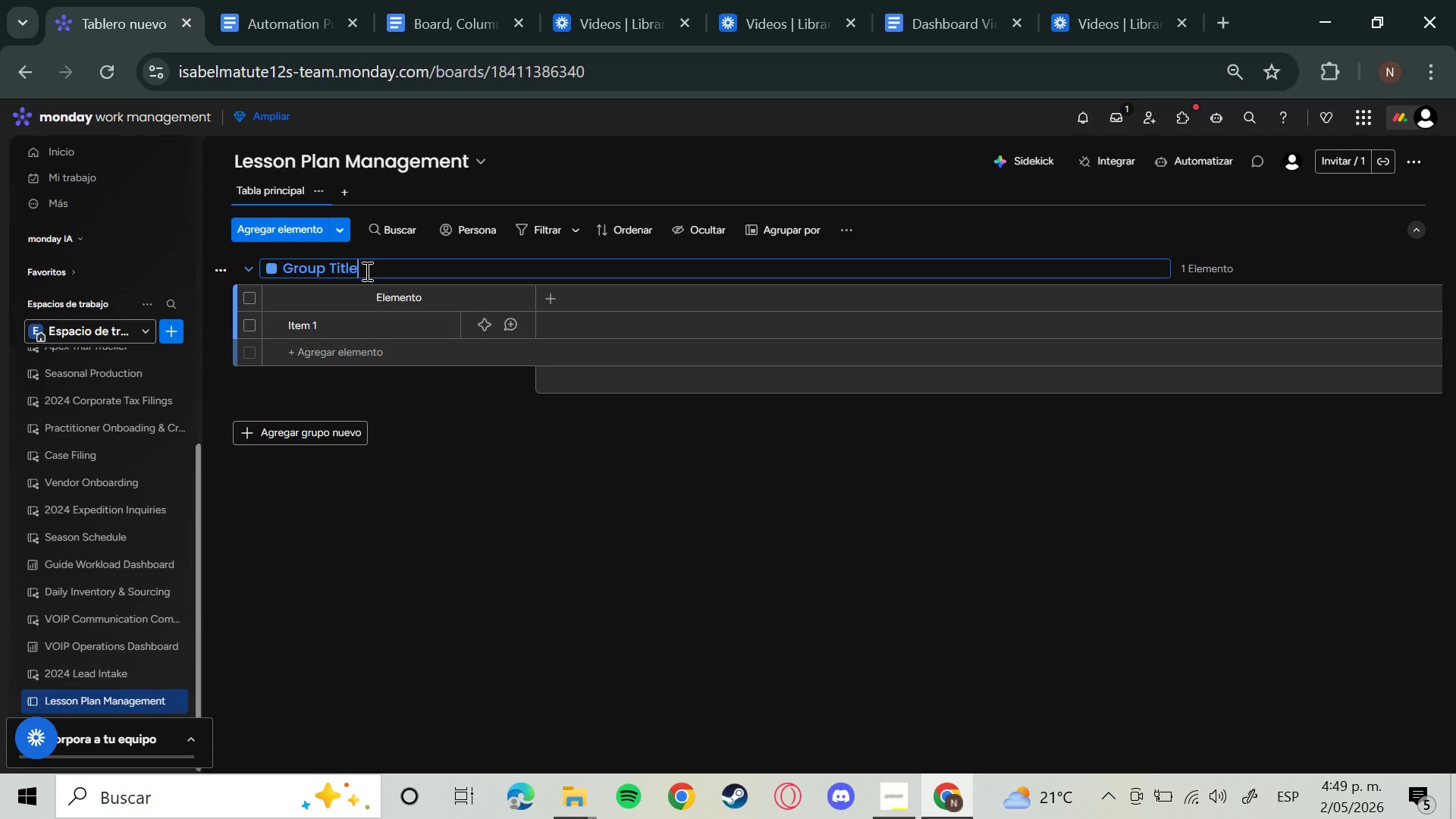 
type(Active Reviewa)
key(Backspace)
type(s)
 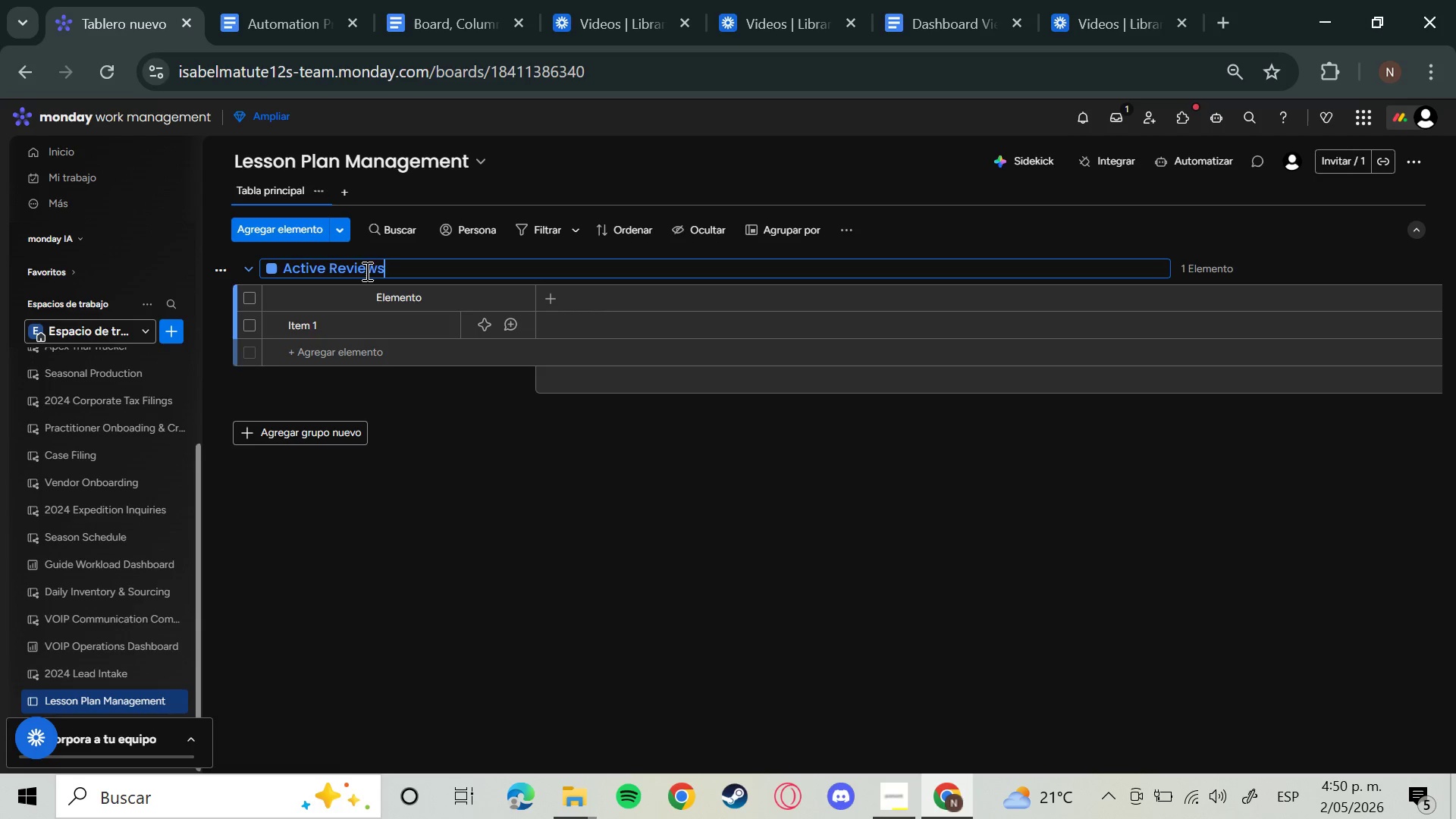 
key(Enter)
 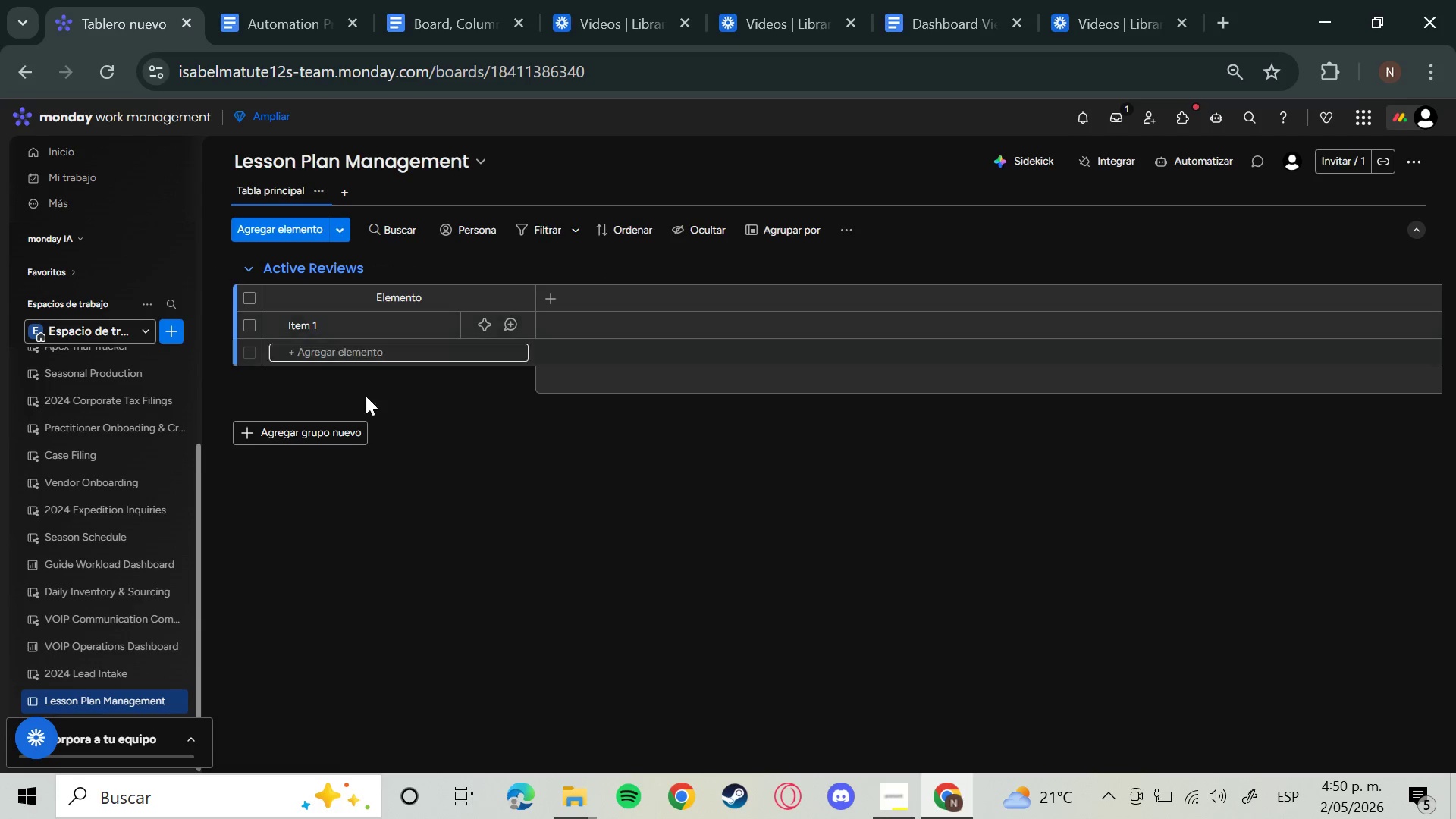 
mouse_move([324, 446])
 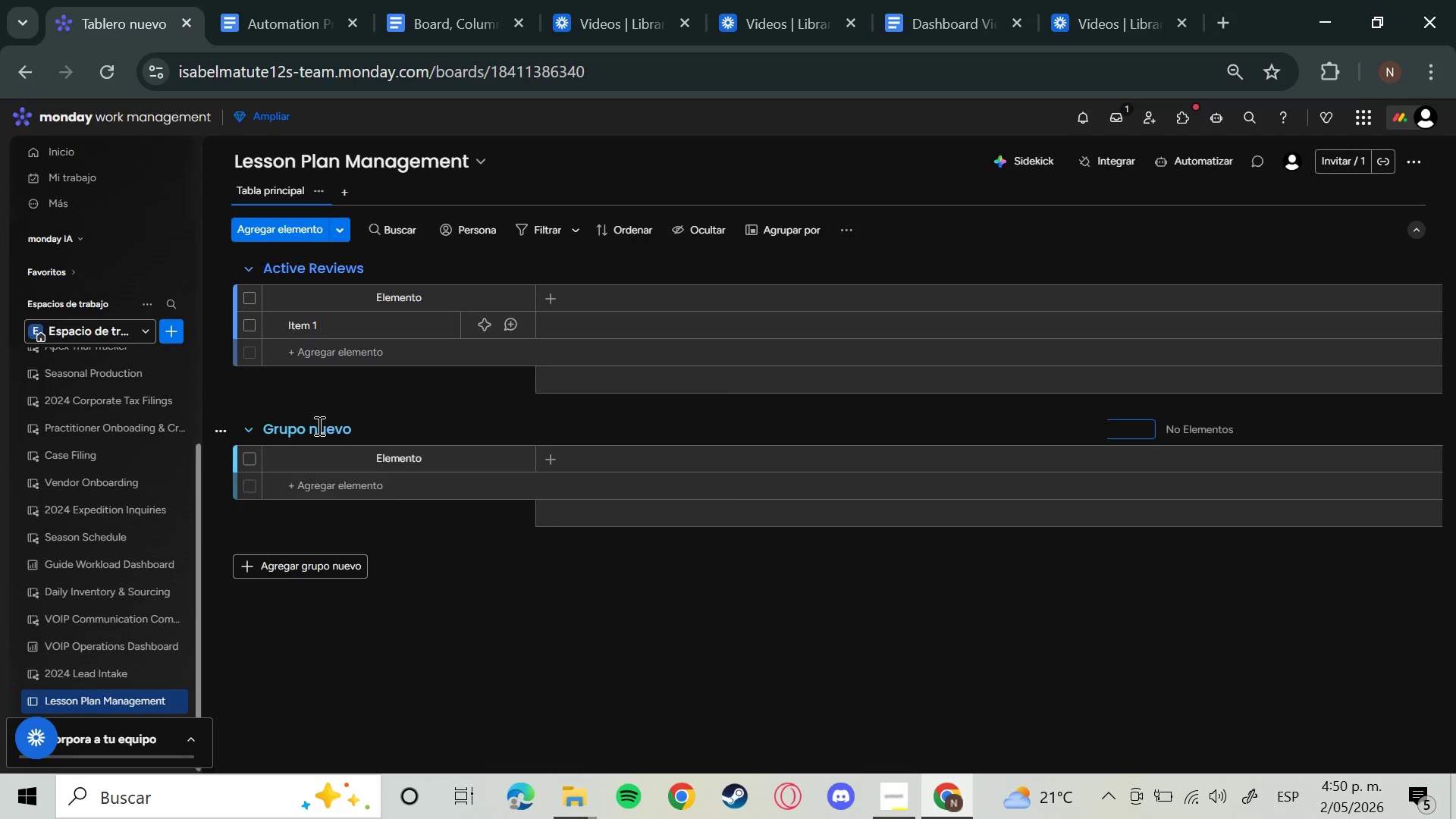 
left_click([318, 425])
 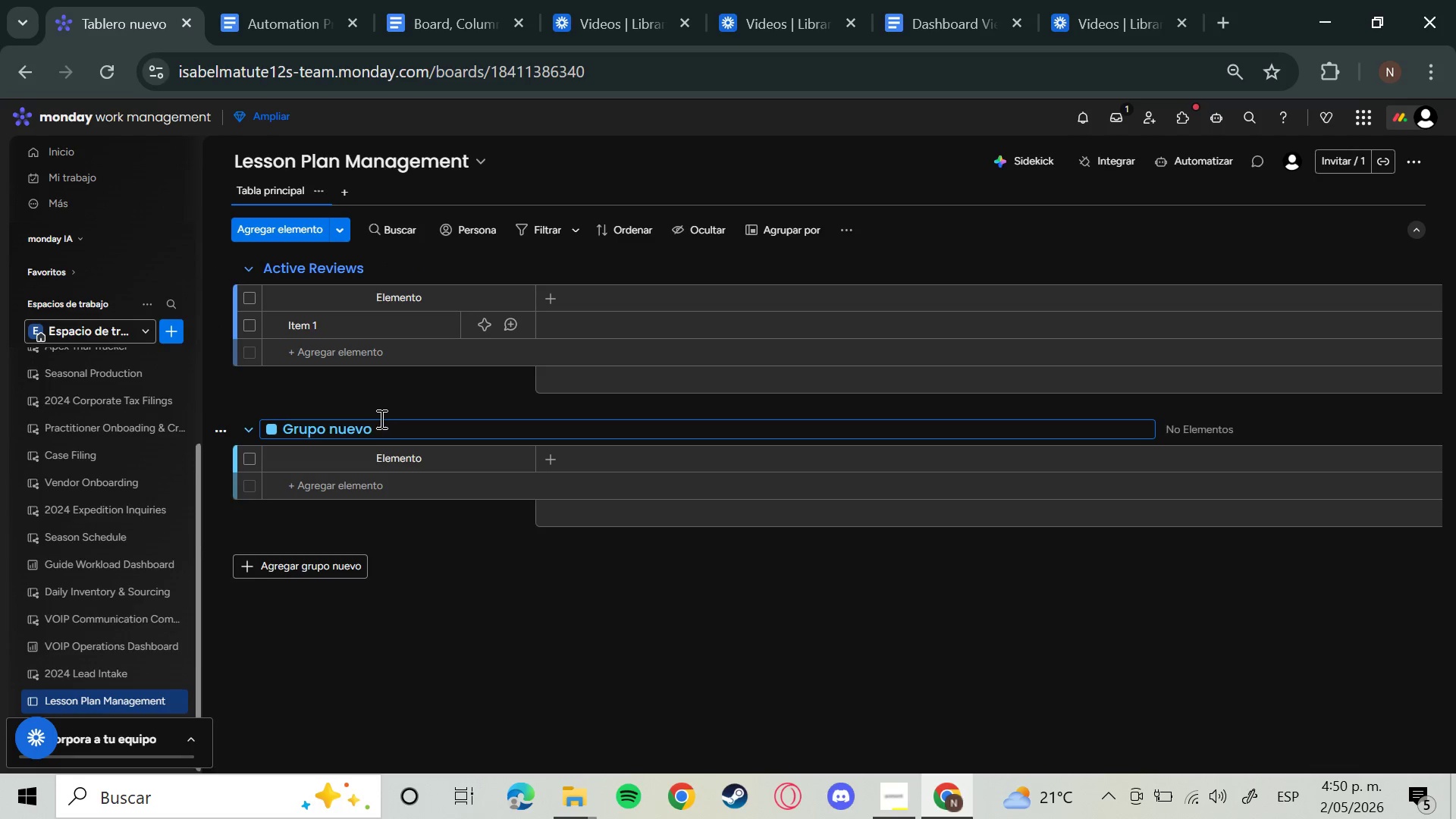 
left_click([373, 425])
 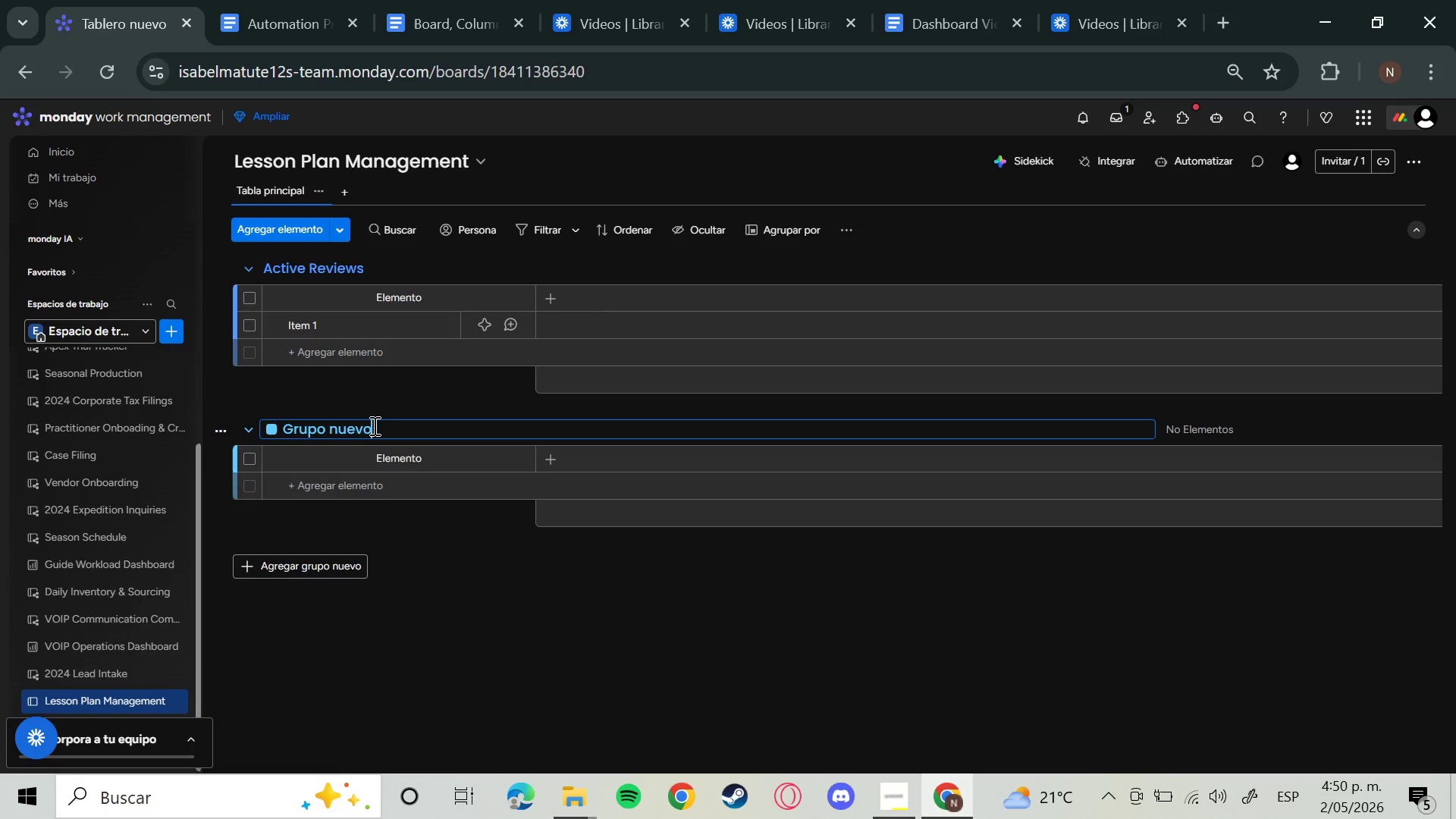 
hold_key(key=Backspace, duration=1.14)
 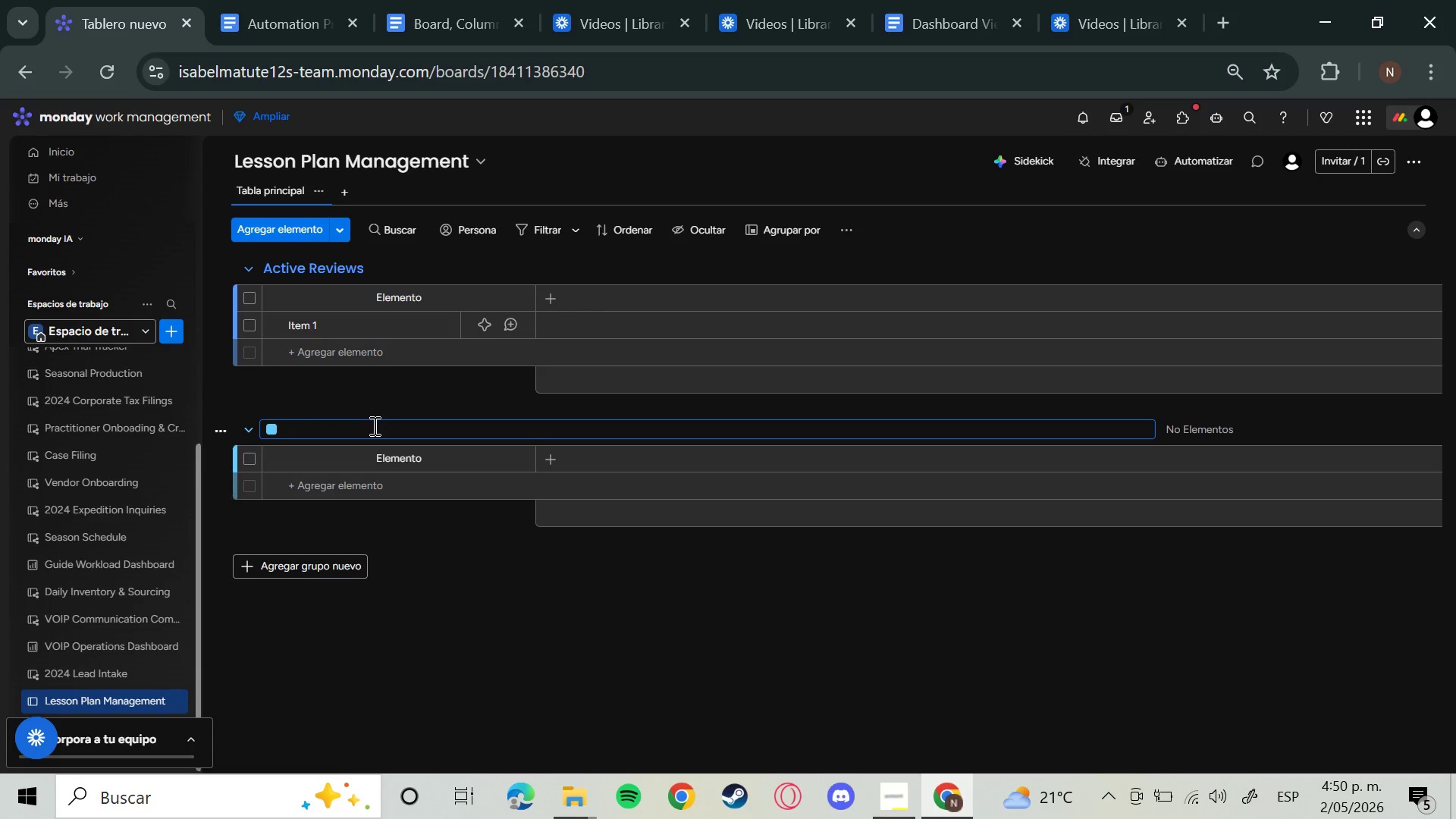 
type(Archived )
key(Backspace)
type(&)
 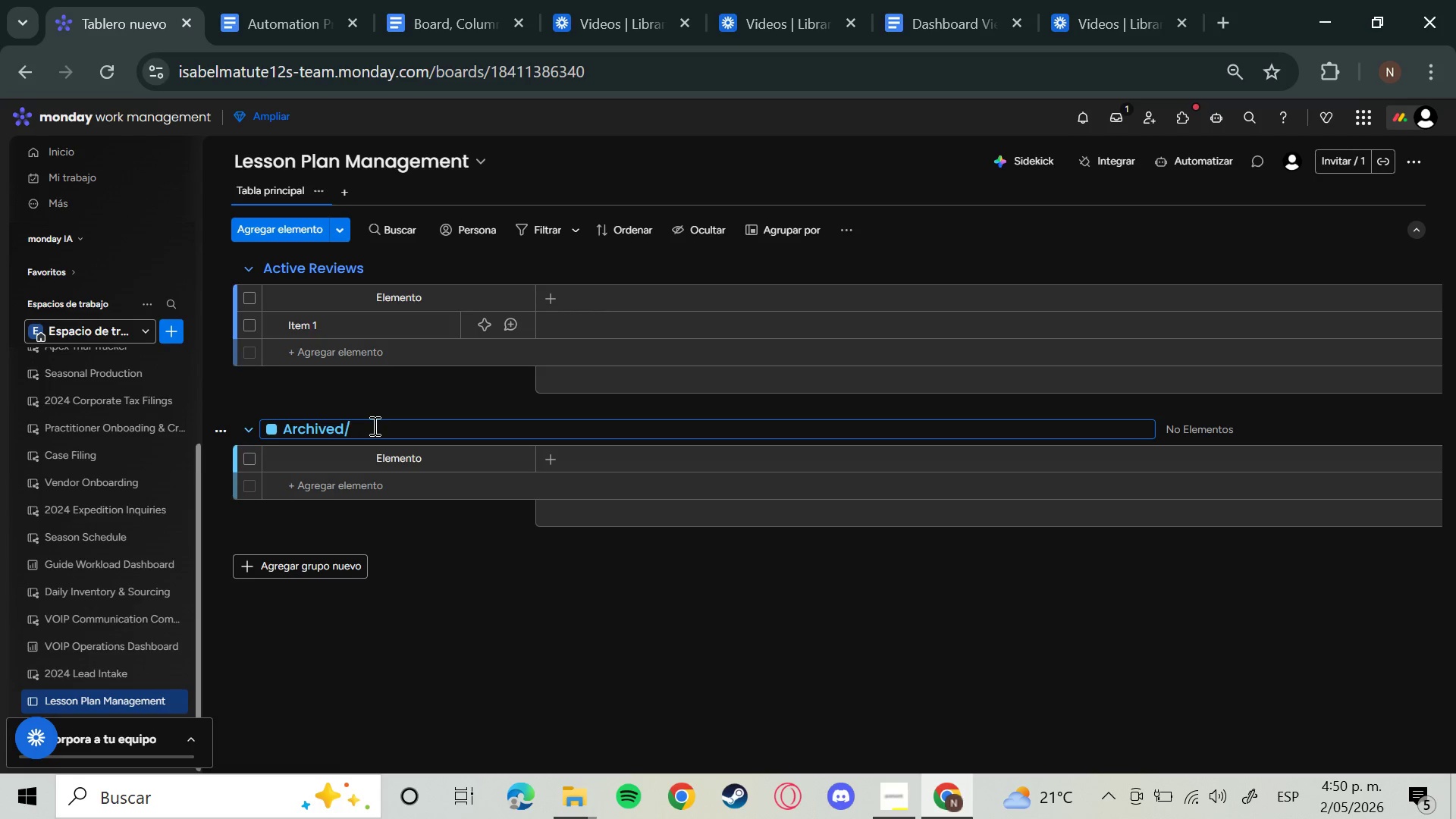 
type(Approved Plans)
 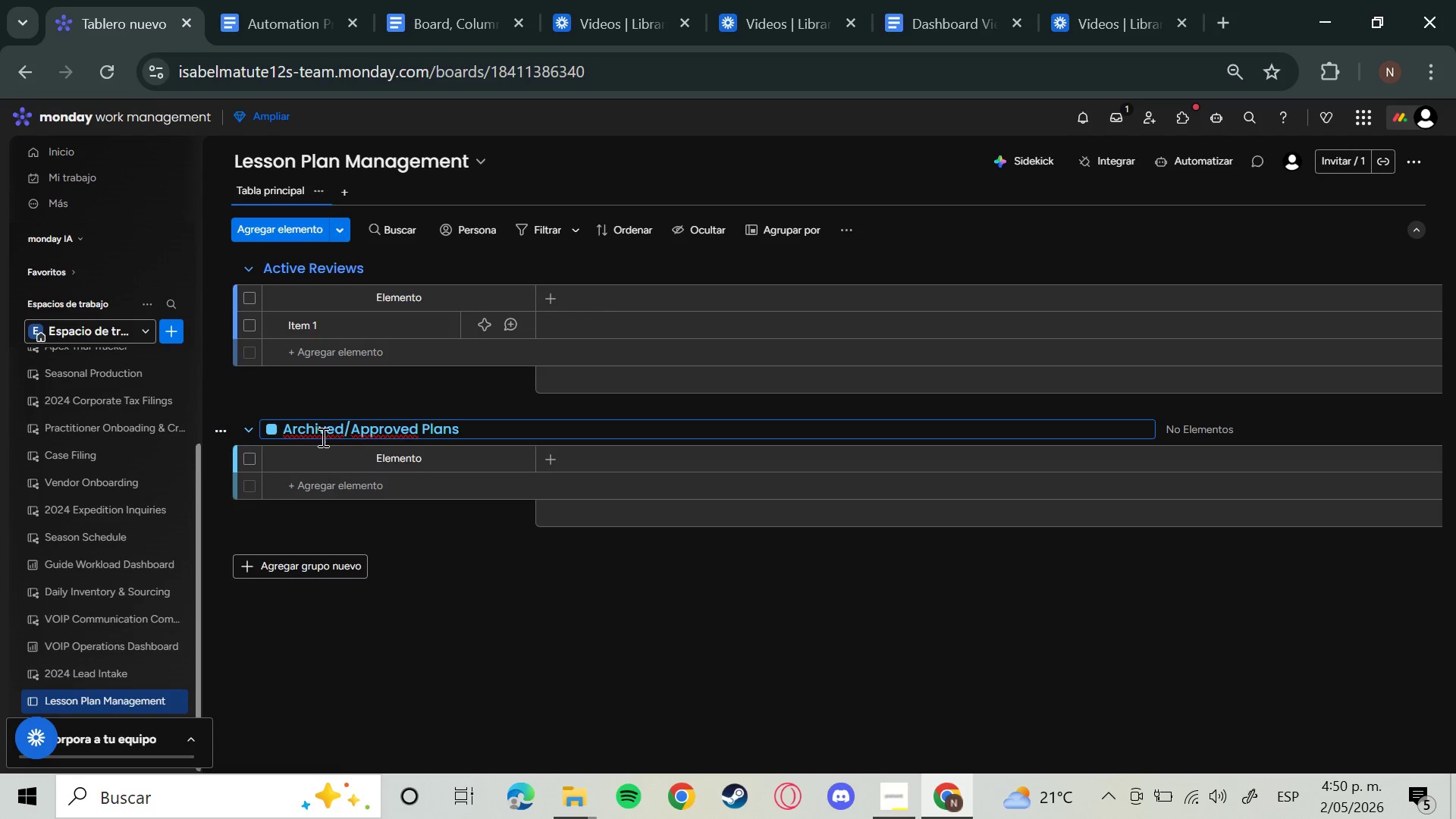 
left_click([273, 429])
 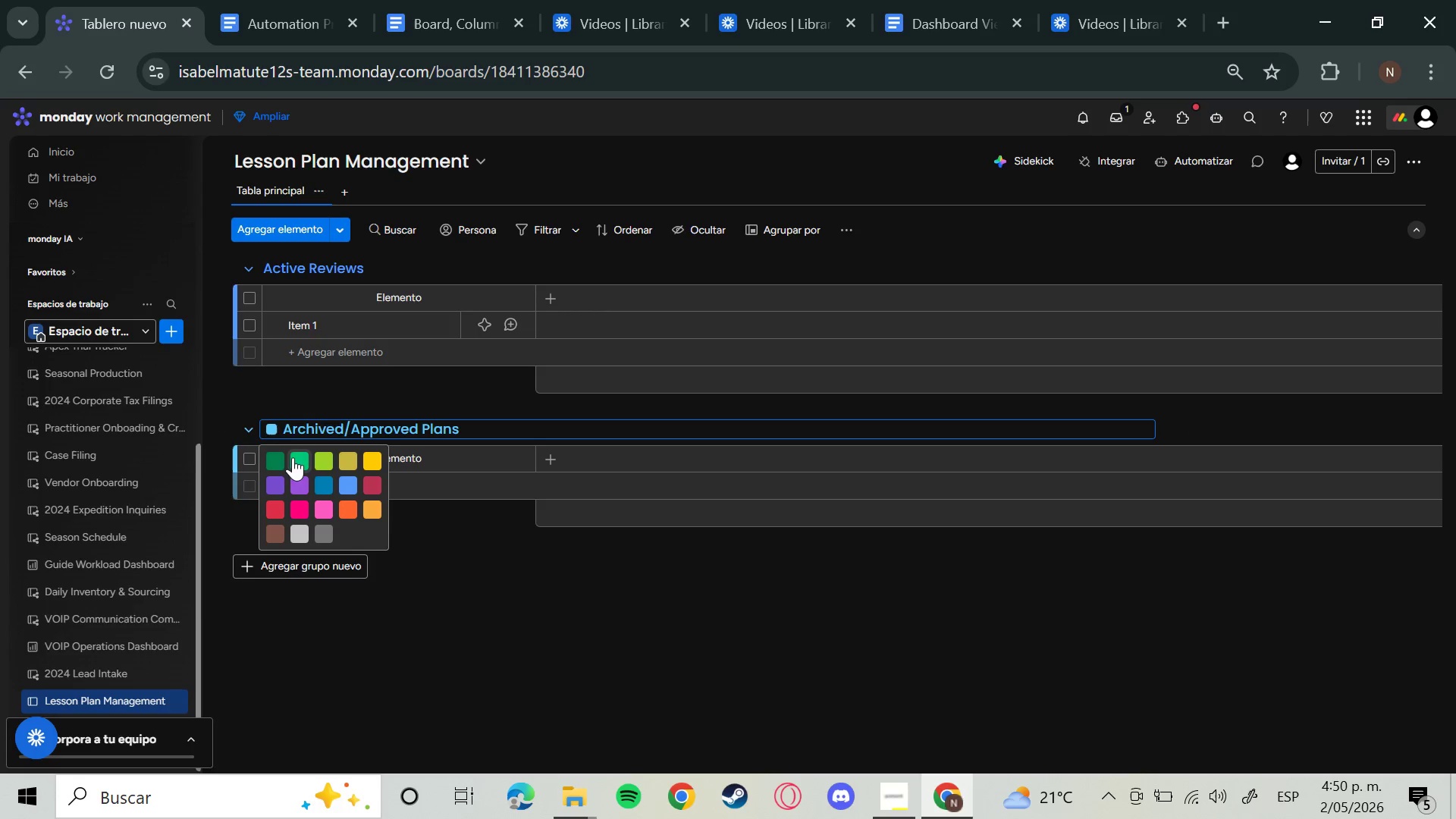 
left_click([278, 465])
 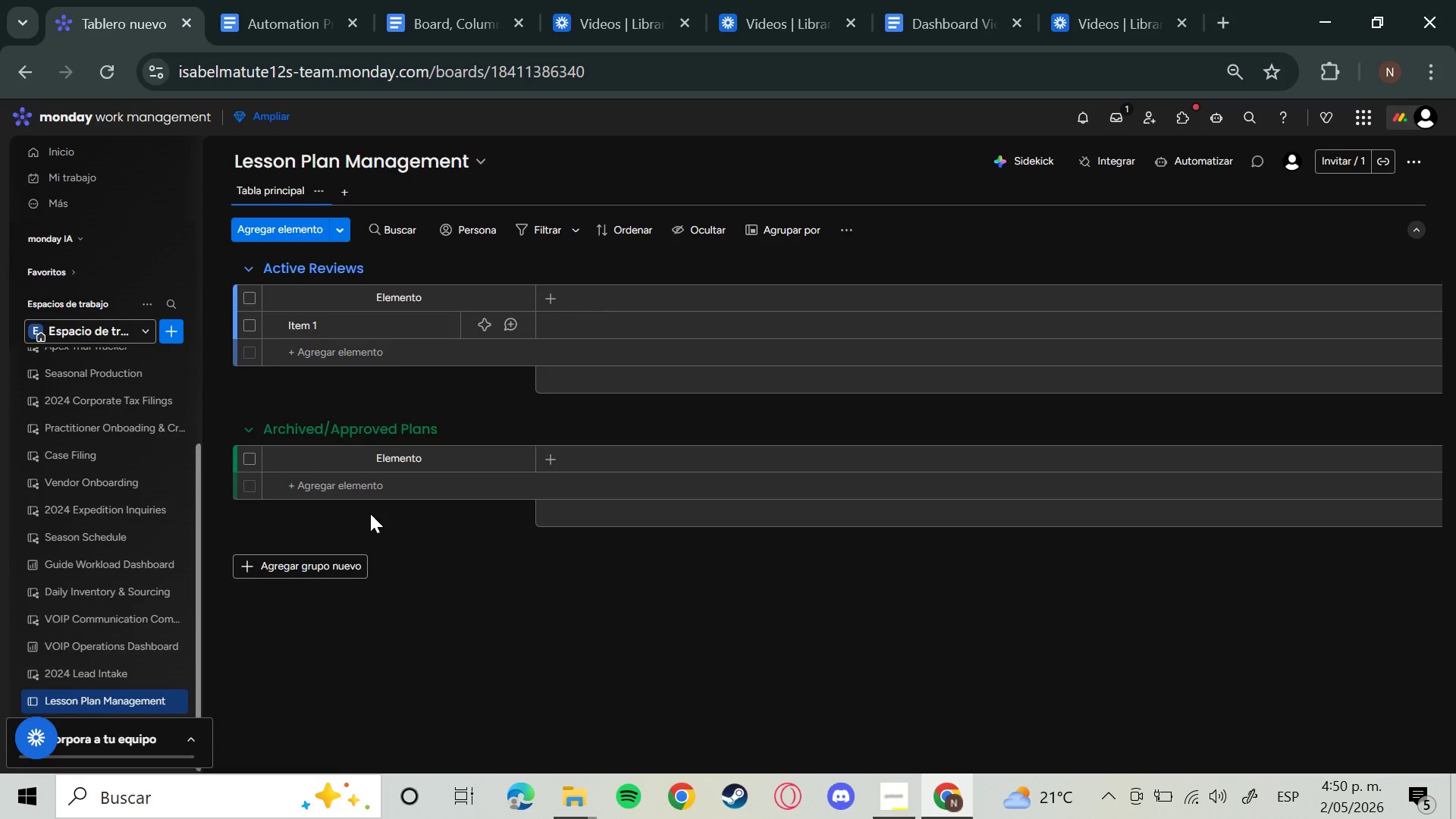 
left_click([282, 421])
 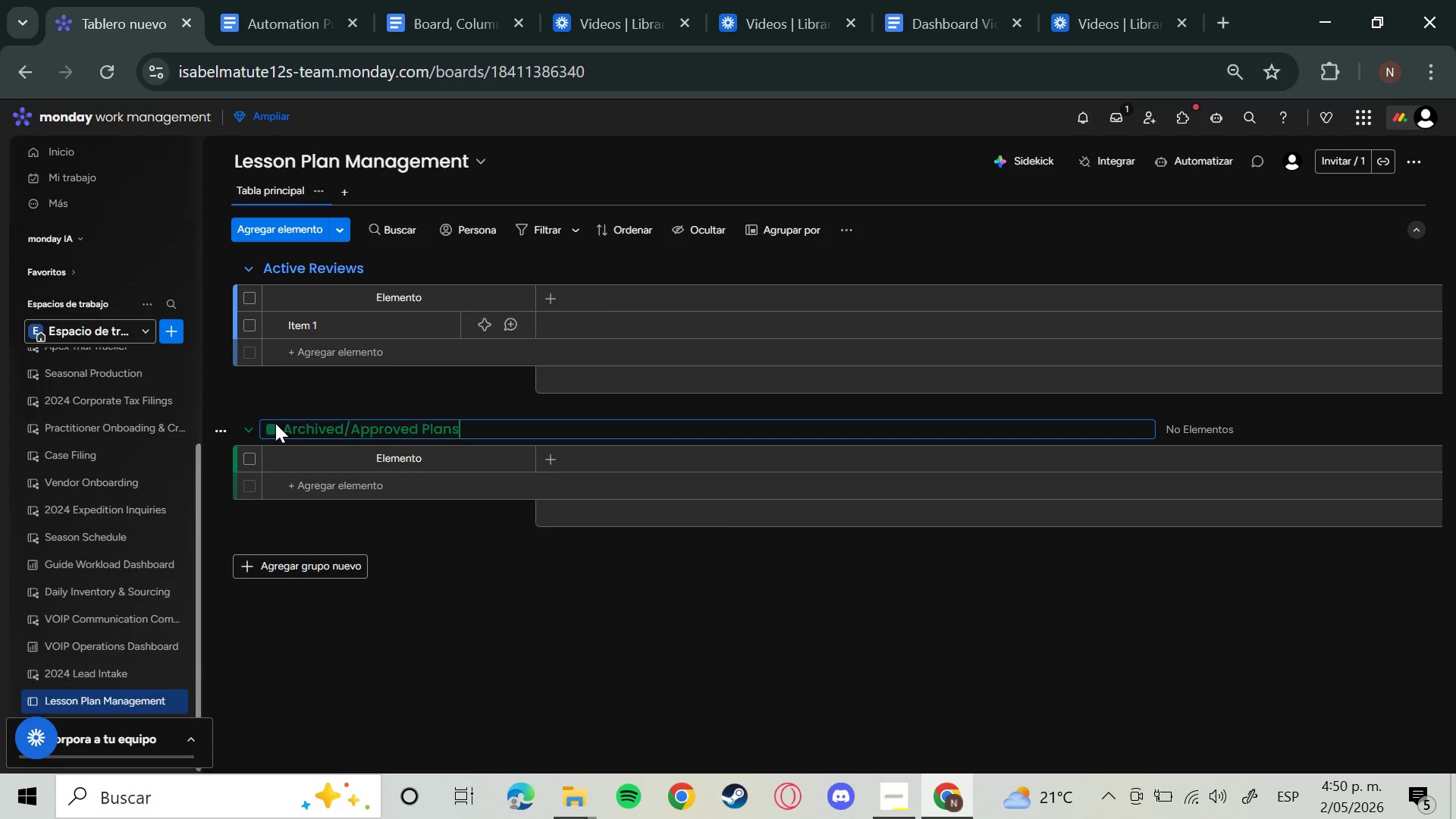 
left_click([271, 427])
 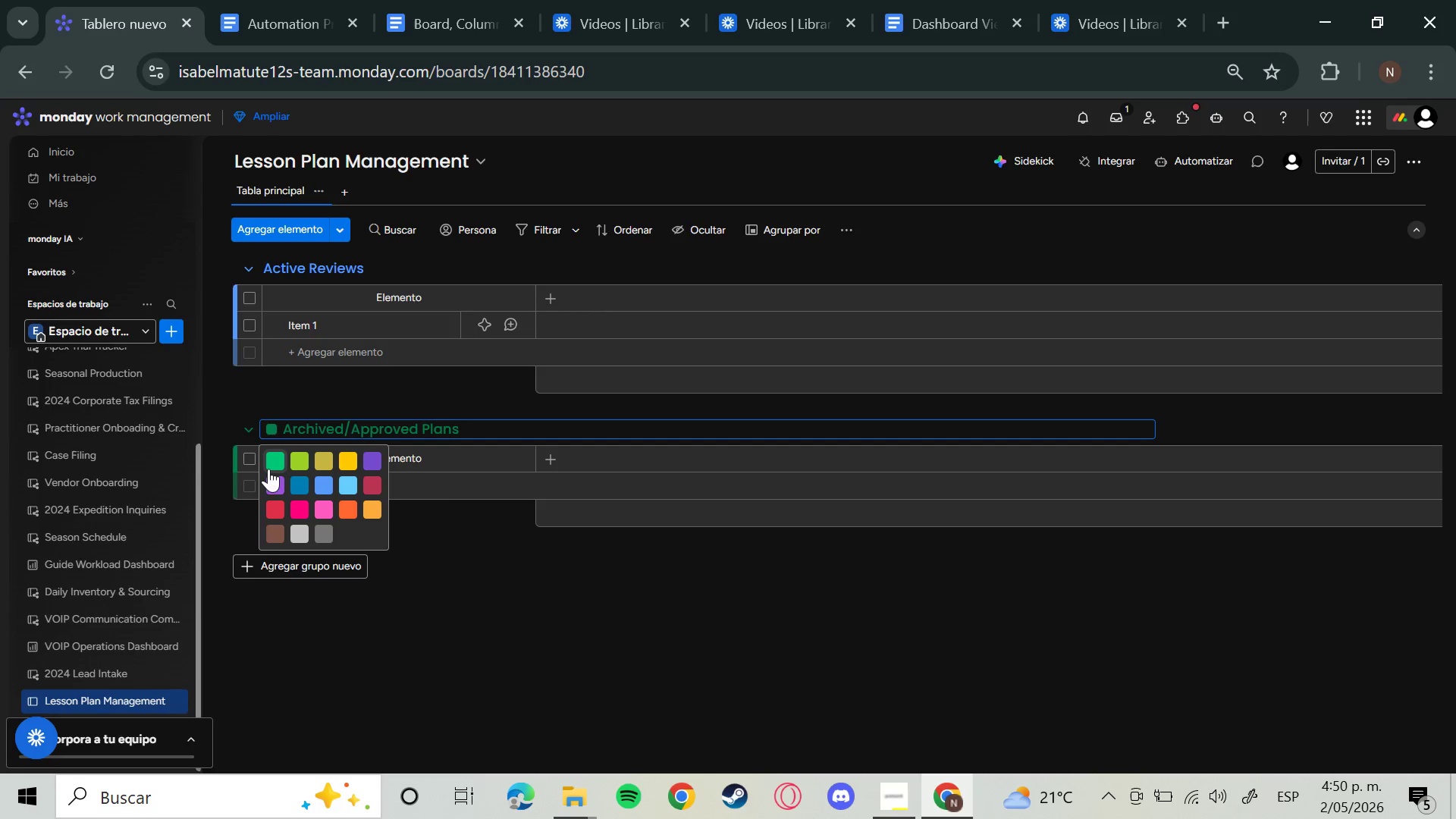 
left_click([268, 466])
 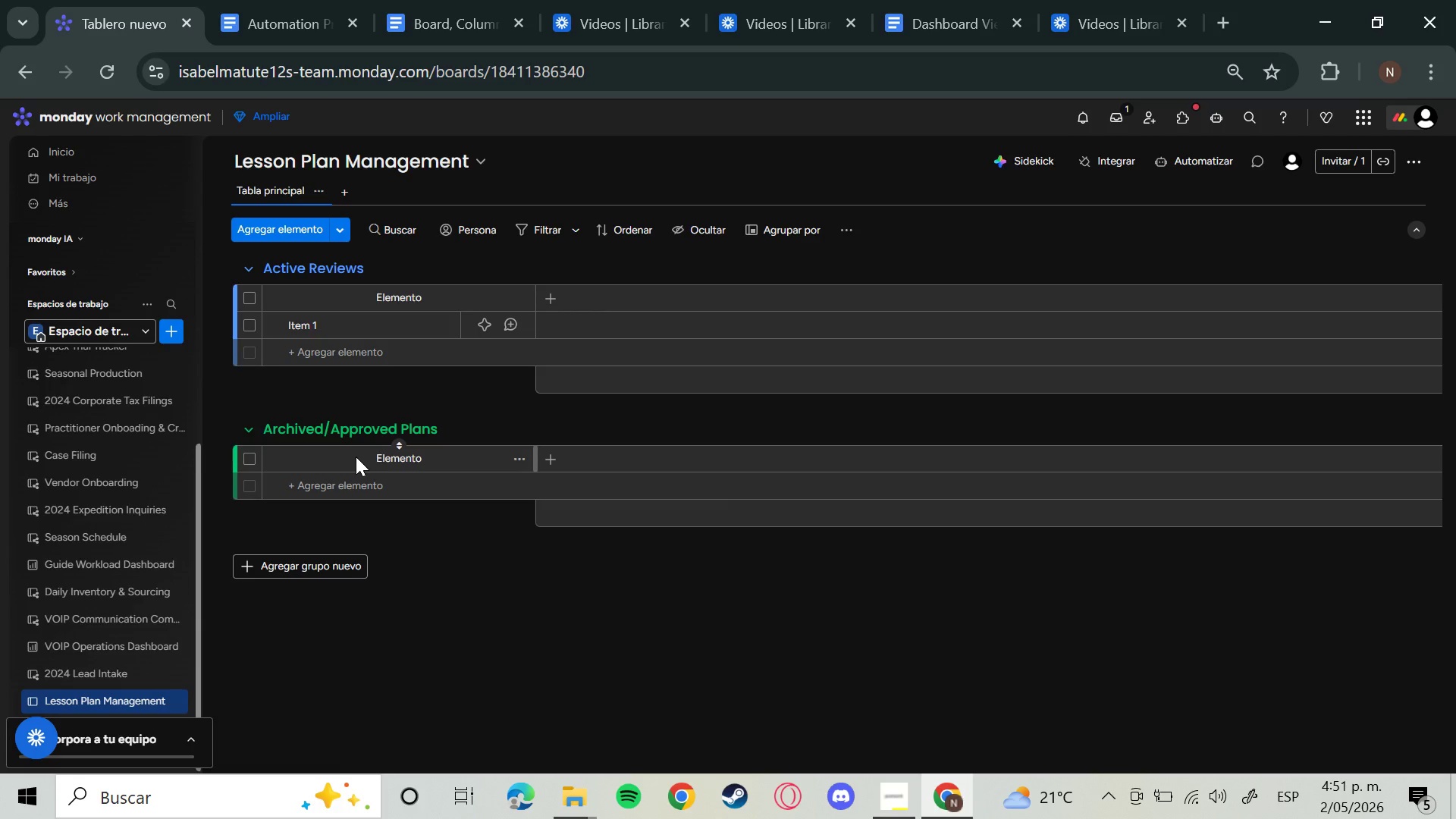 
wait(29.19)
 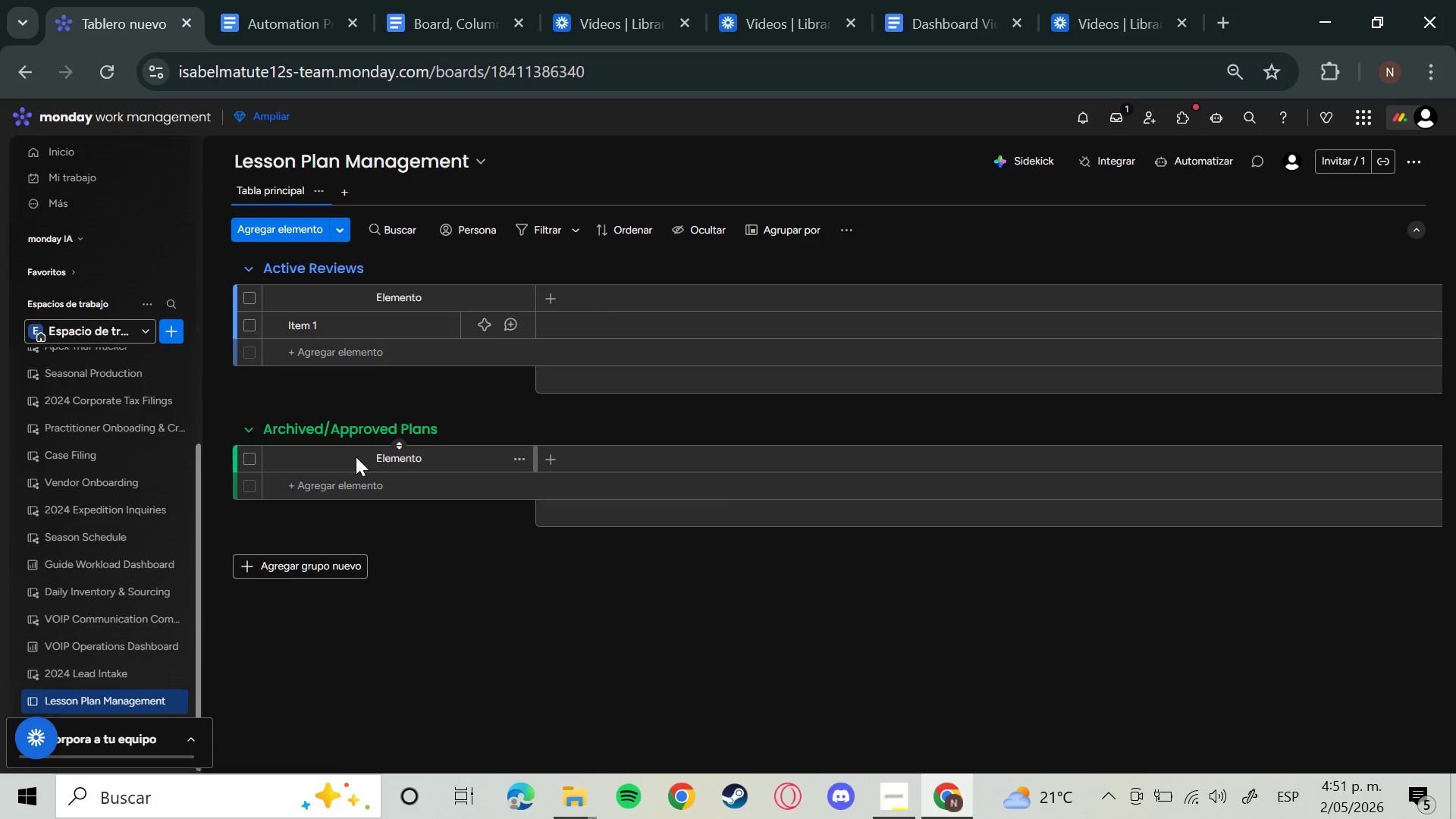 
left_click([432, 300])
 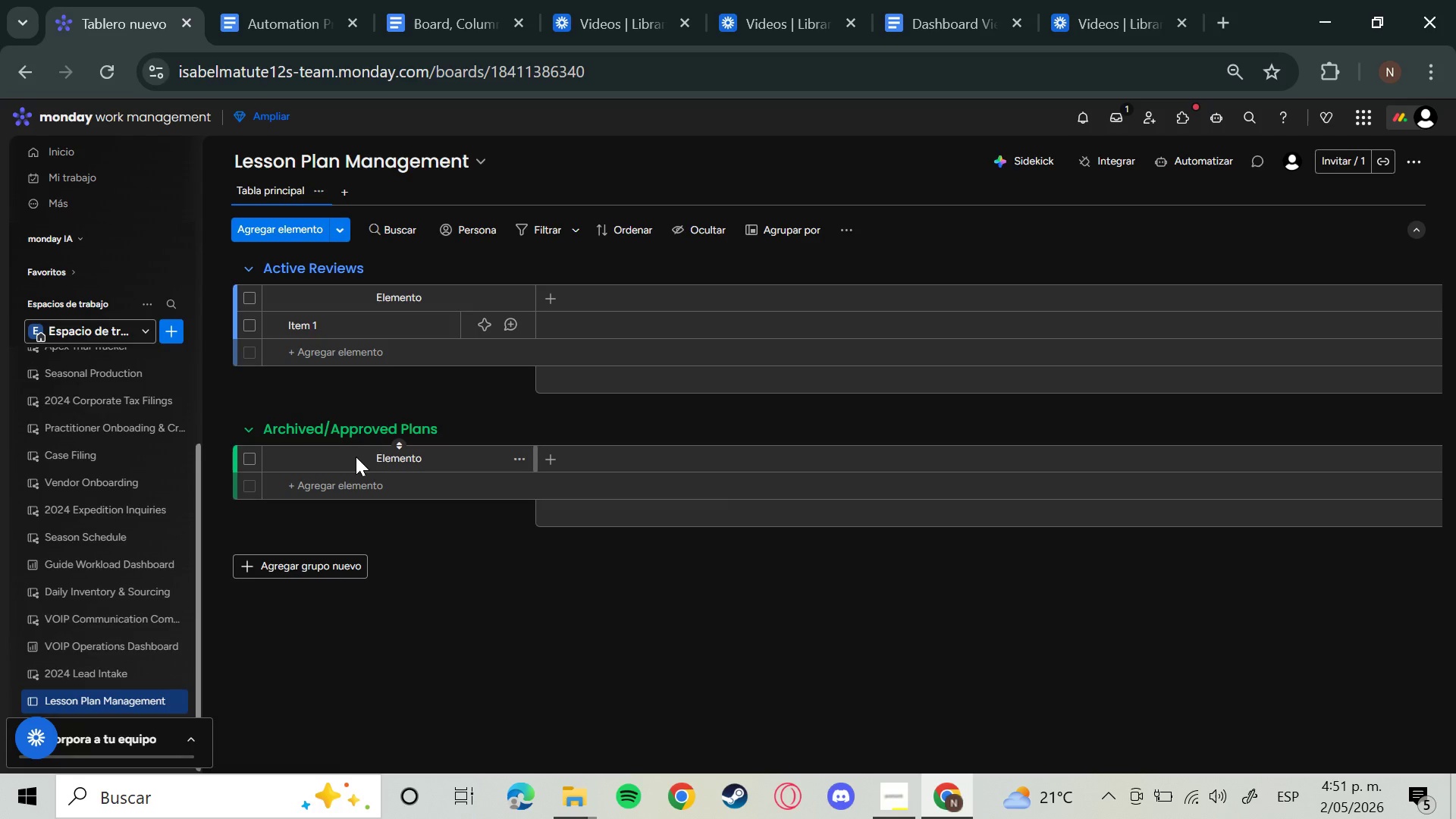 
left_click([413, 290])
 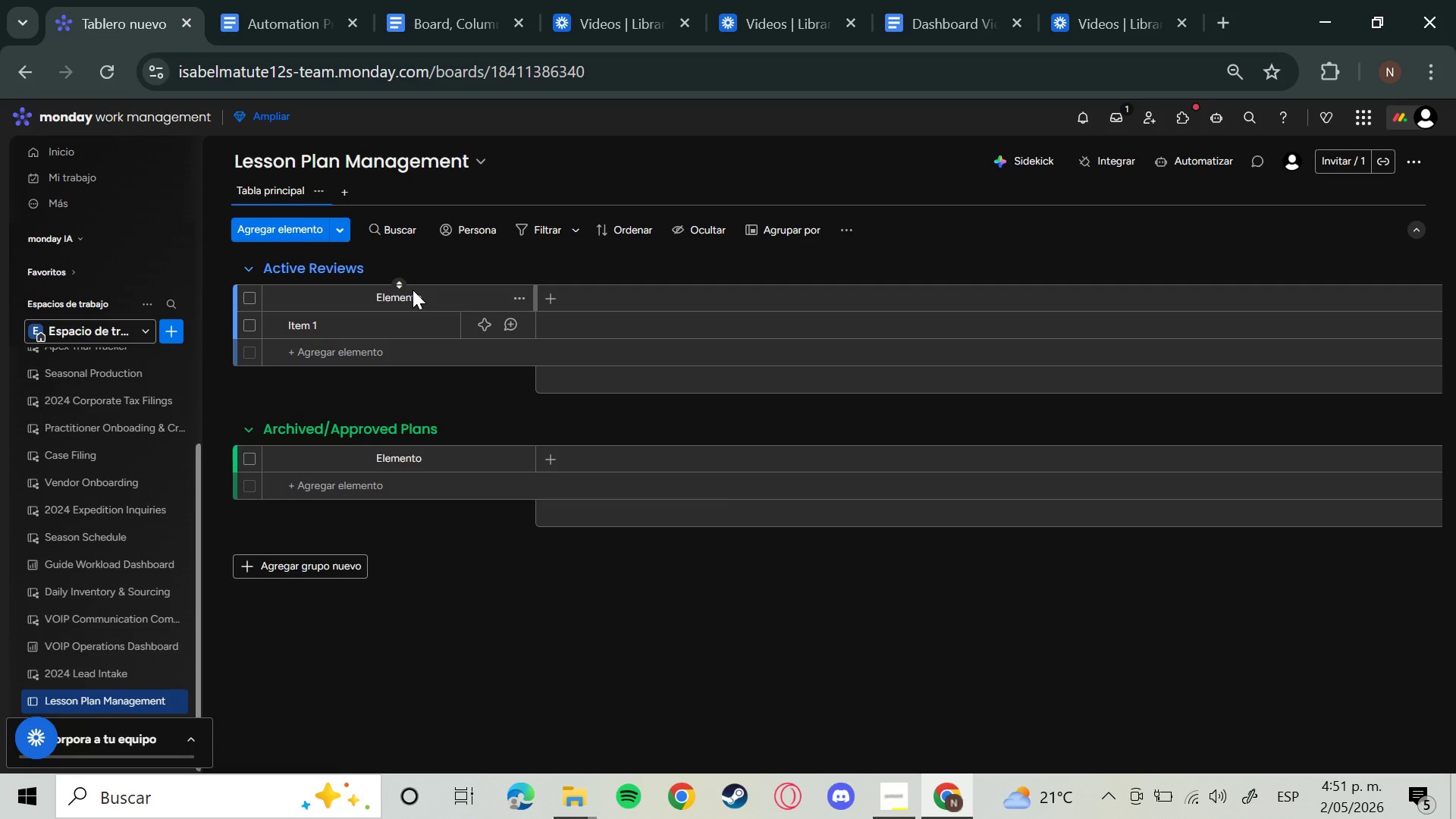 
wait(16.0)
 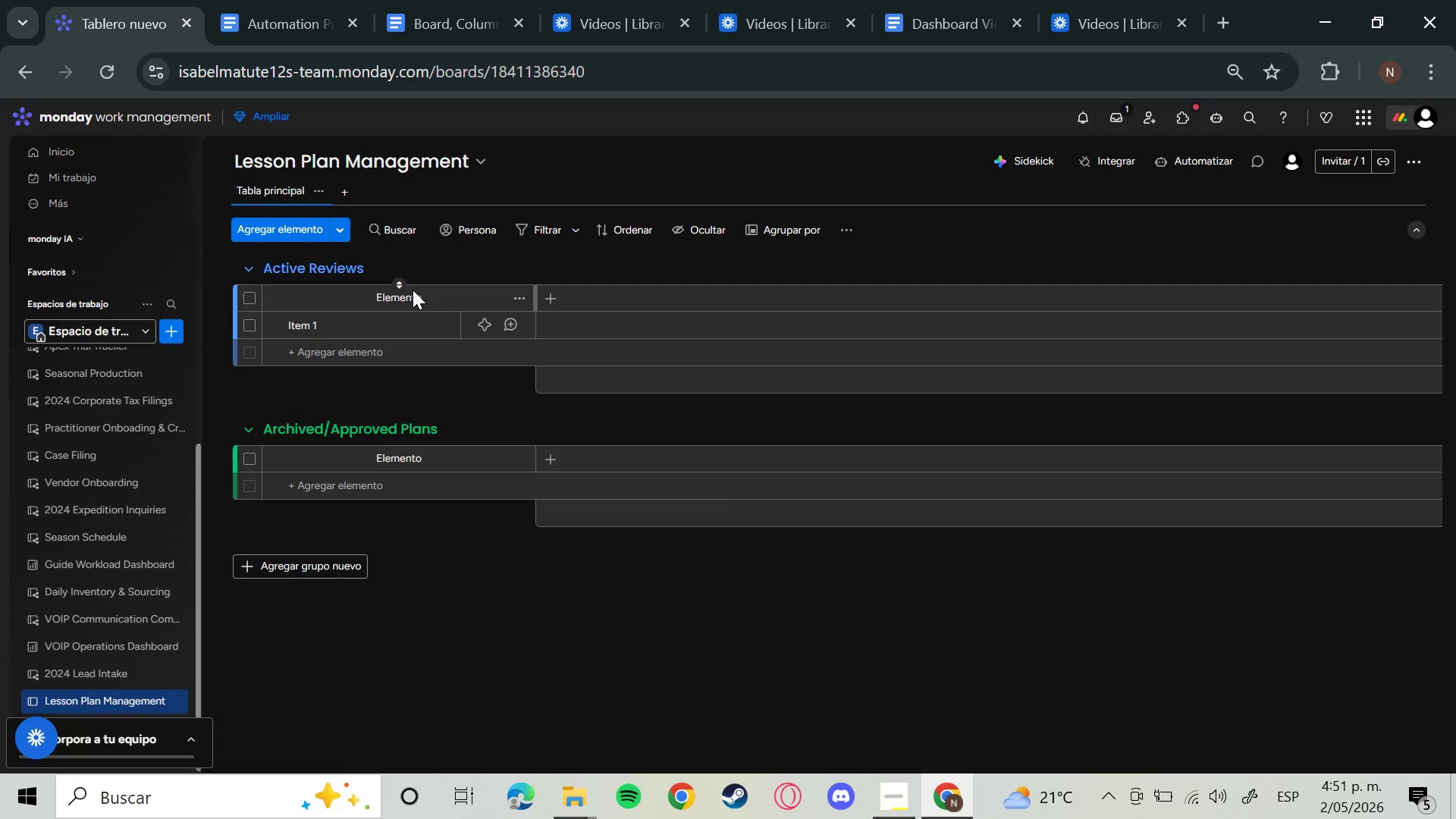 
left_click([422, 295])
 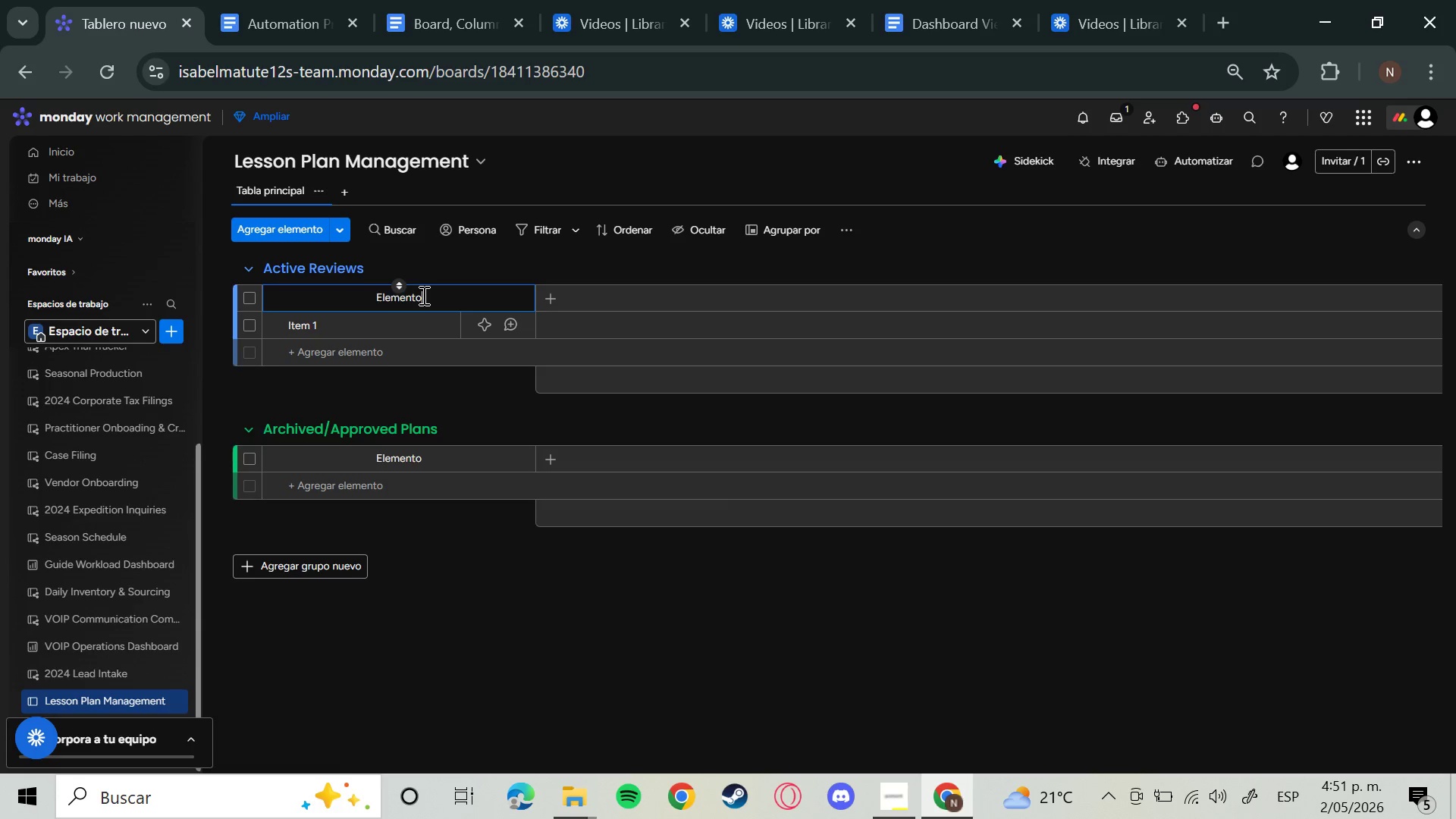 
key(Backspace)
key(Backspace)
key(Backspace)
key(Backspace)
key(Backspace)
key(Backspace)
key(Backspace)
key(Backspace)
type(Lesson)
 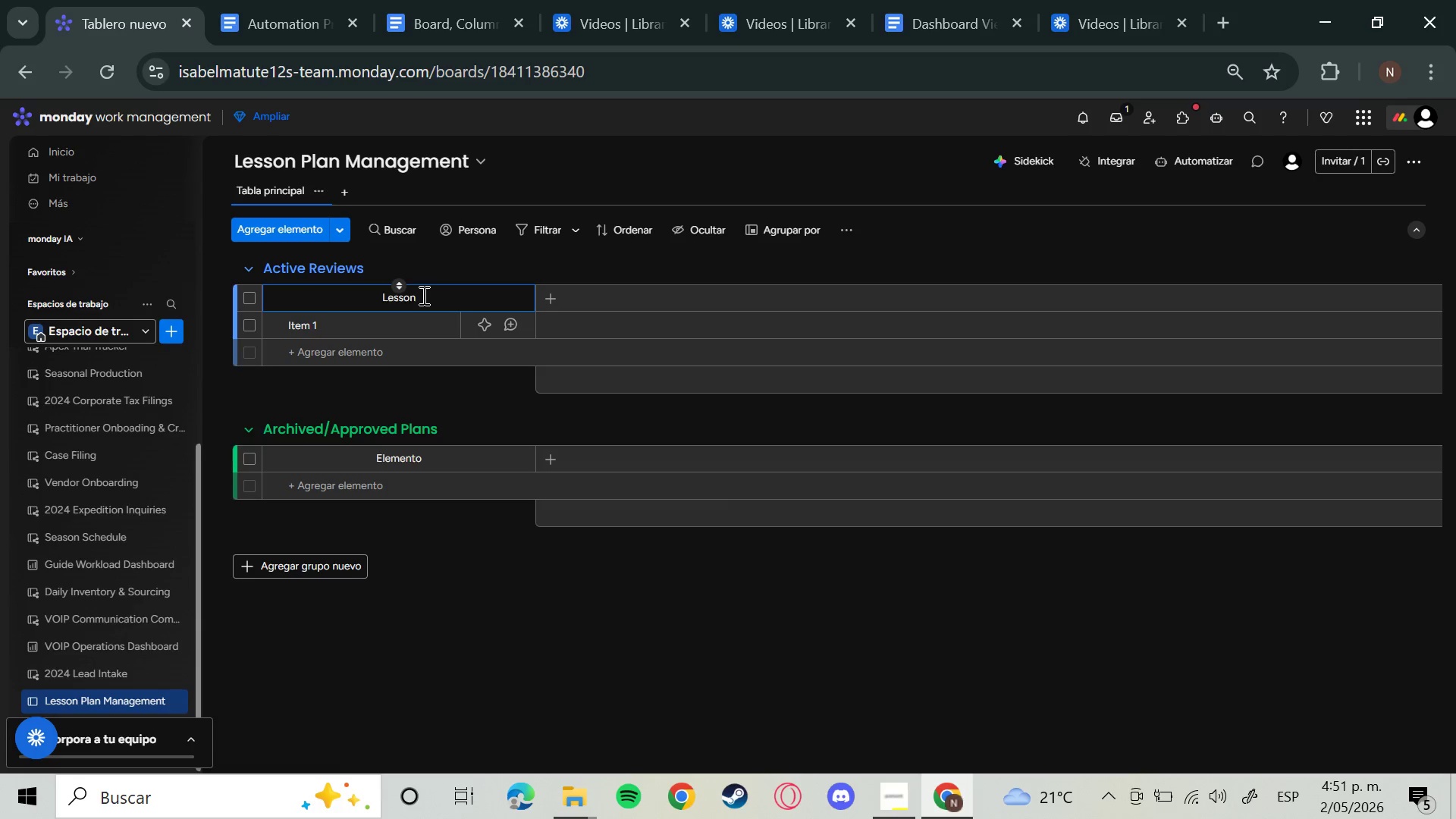 
wait(6.62)
 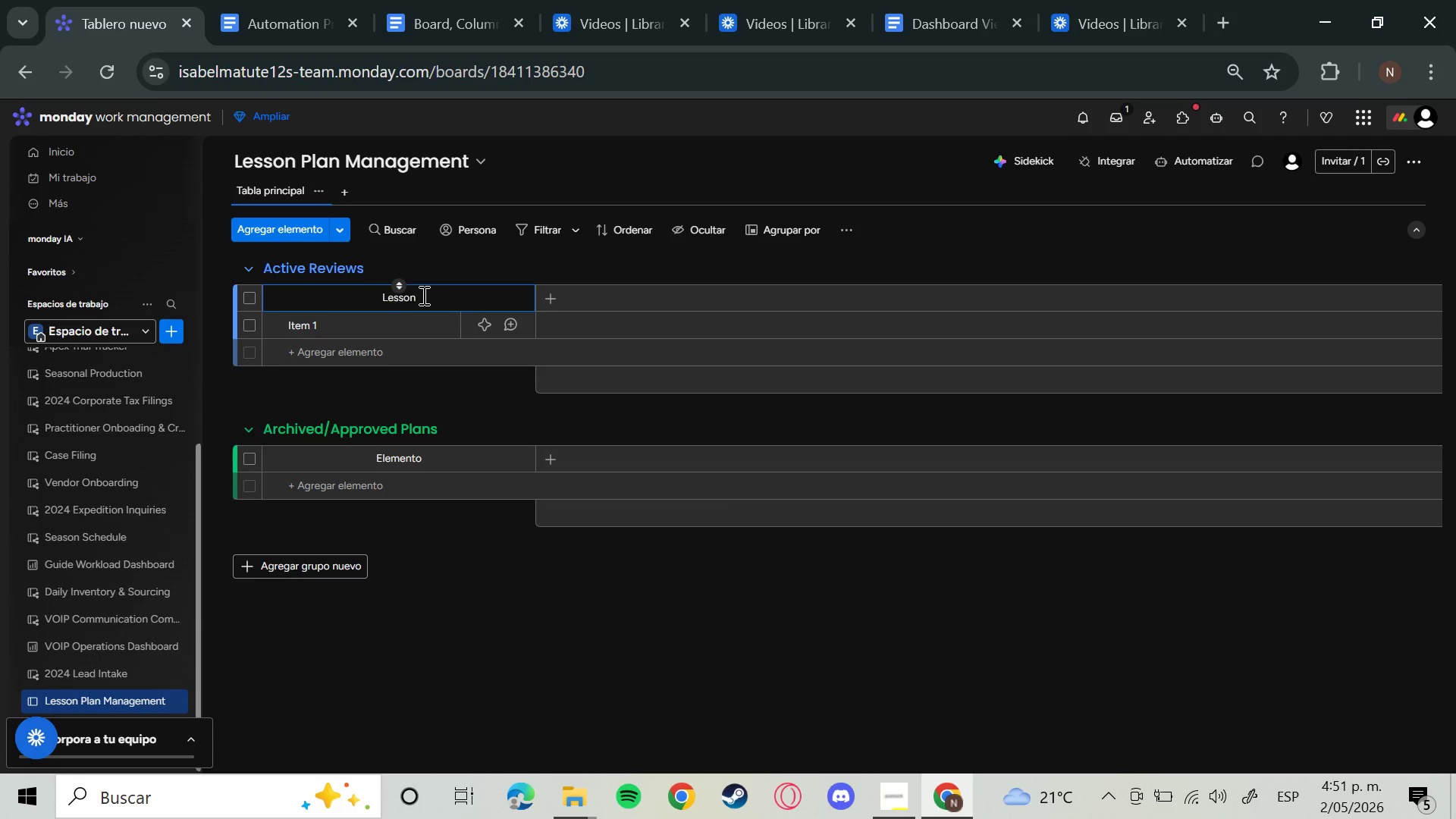 
type( ID)
 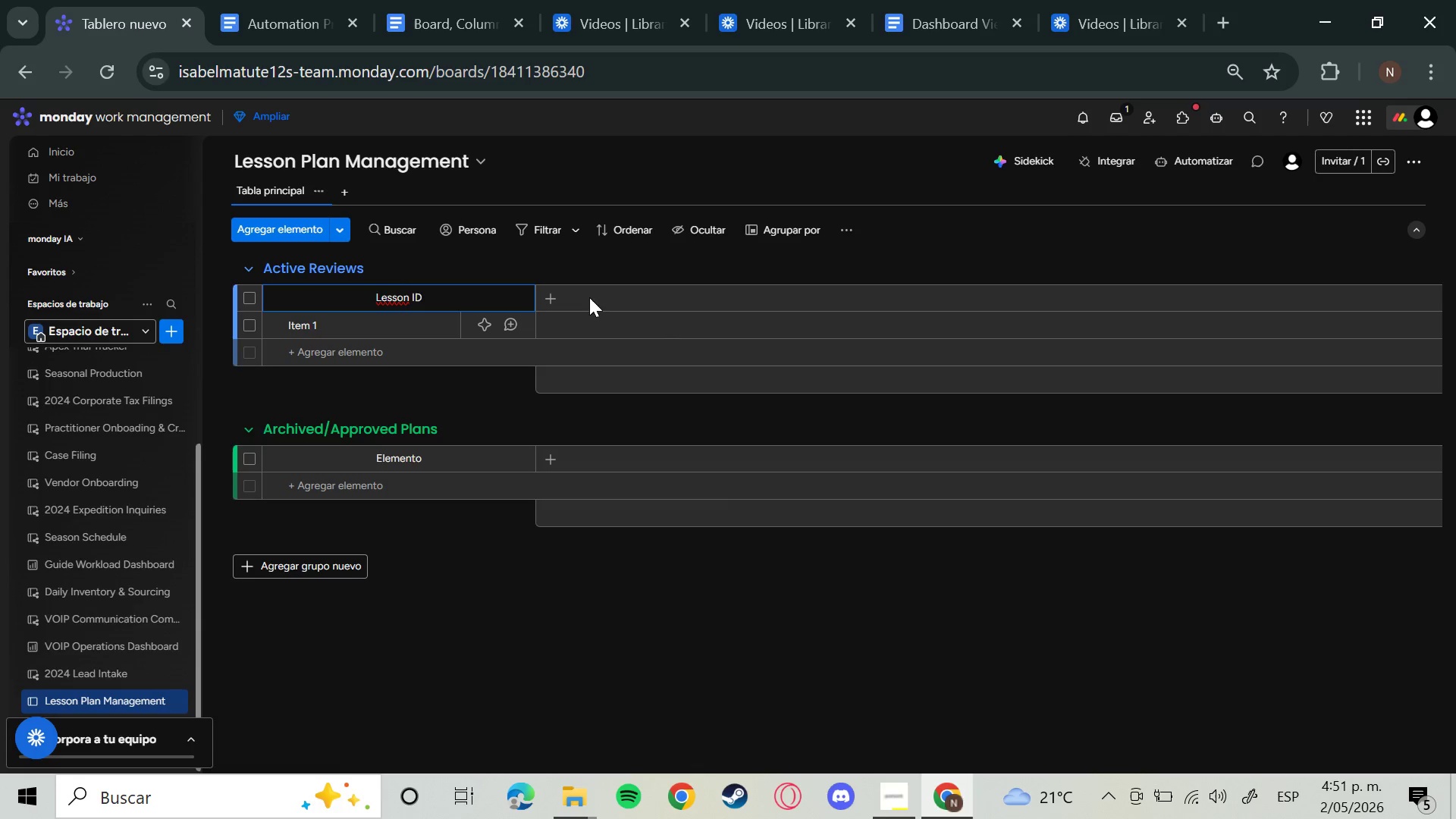 
left_click([553, 297])
 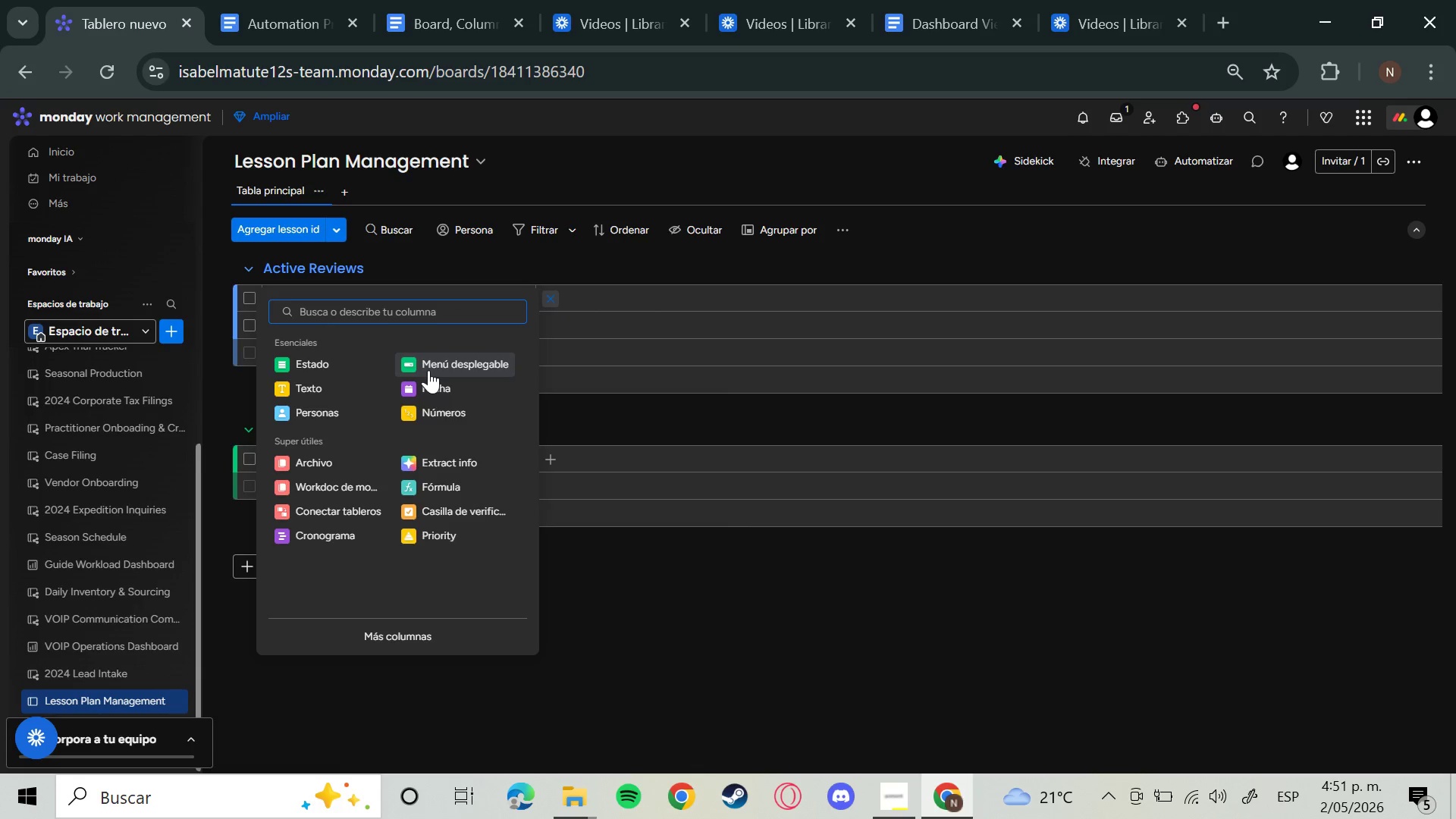 
wait(6.99)
 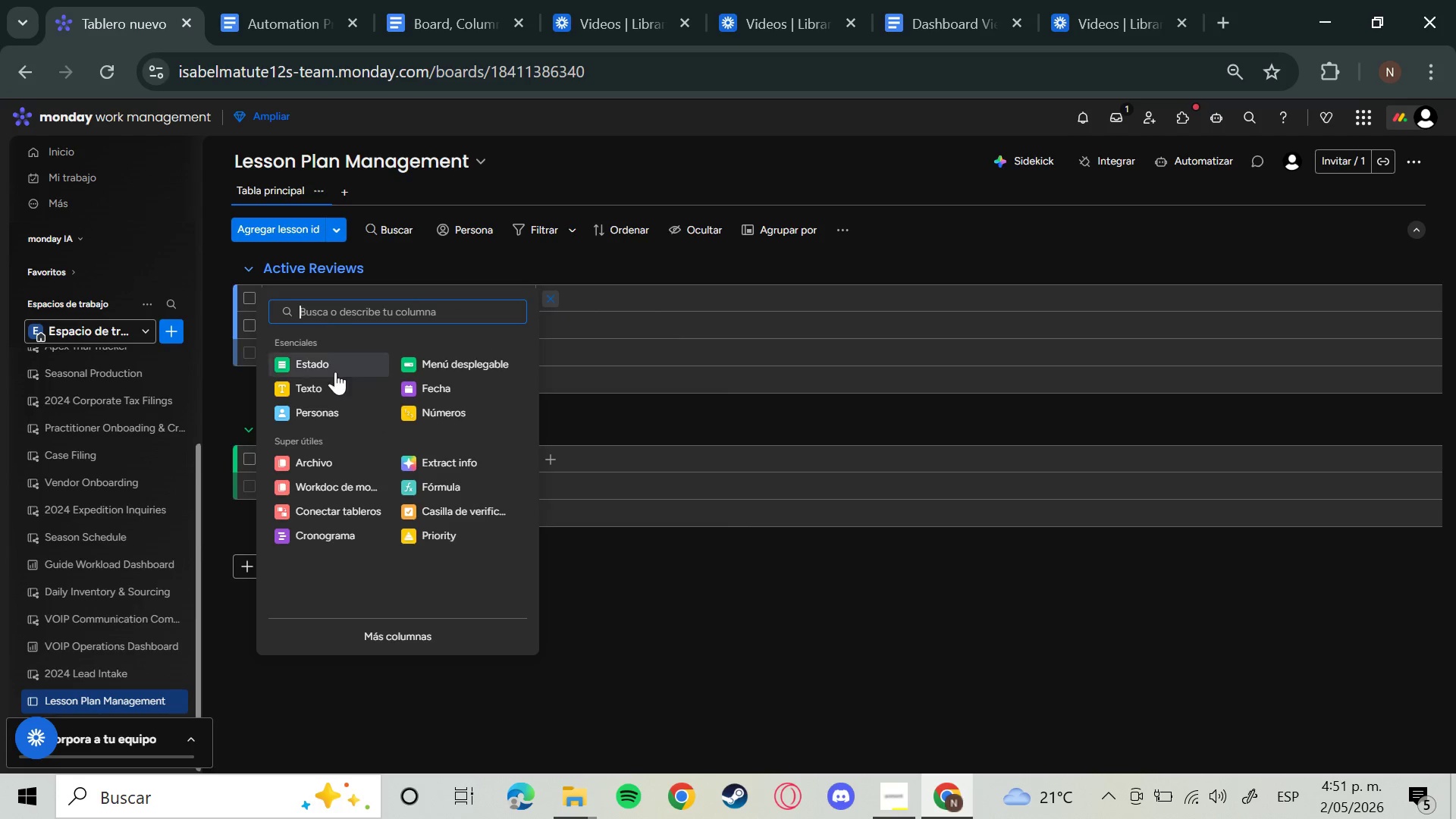 
left_click([314, 402])
 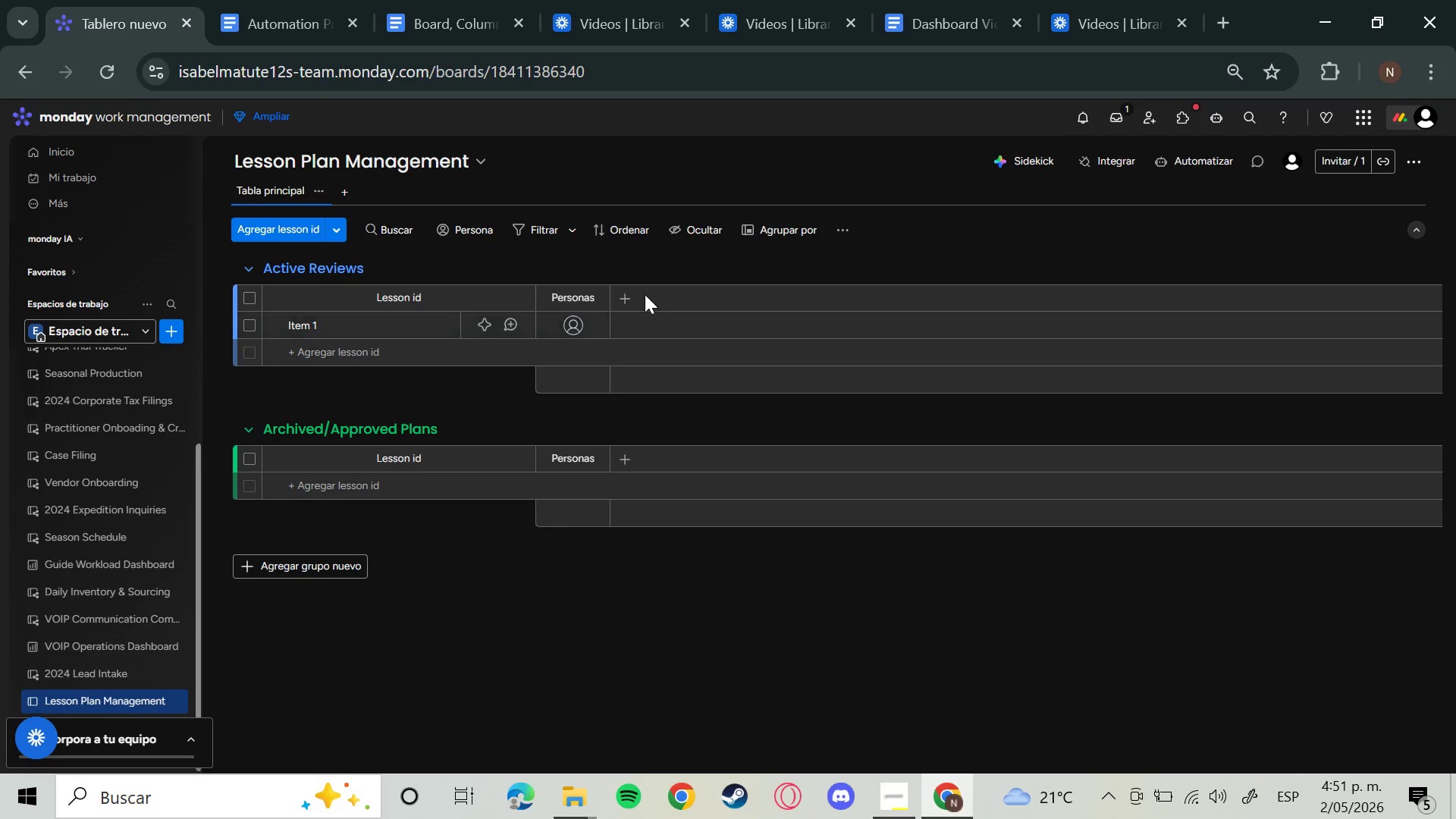 
left_click([626, 296])
 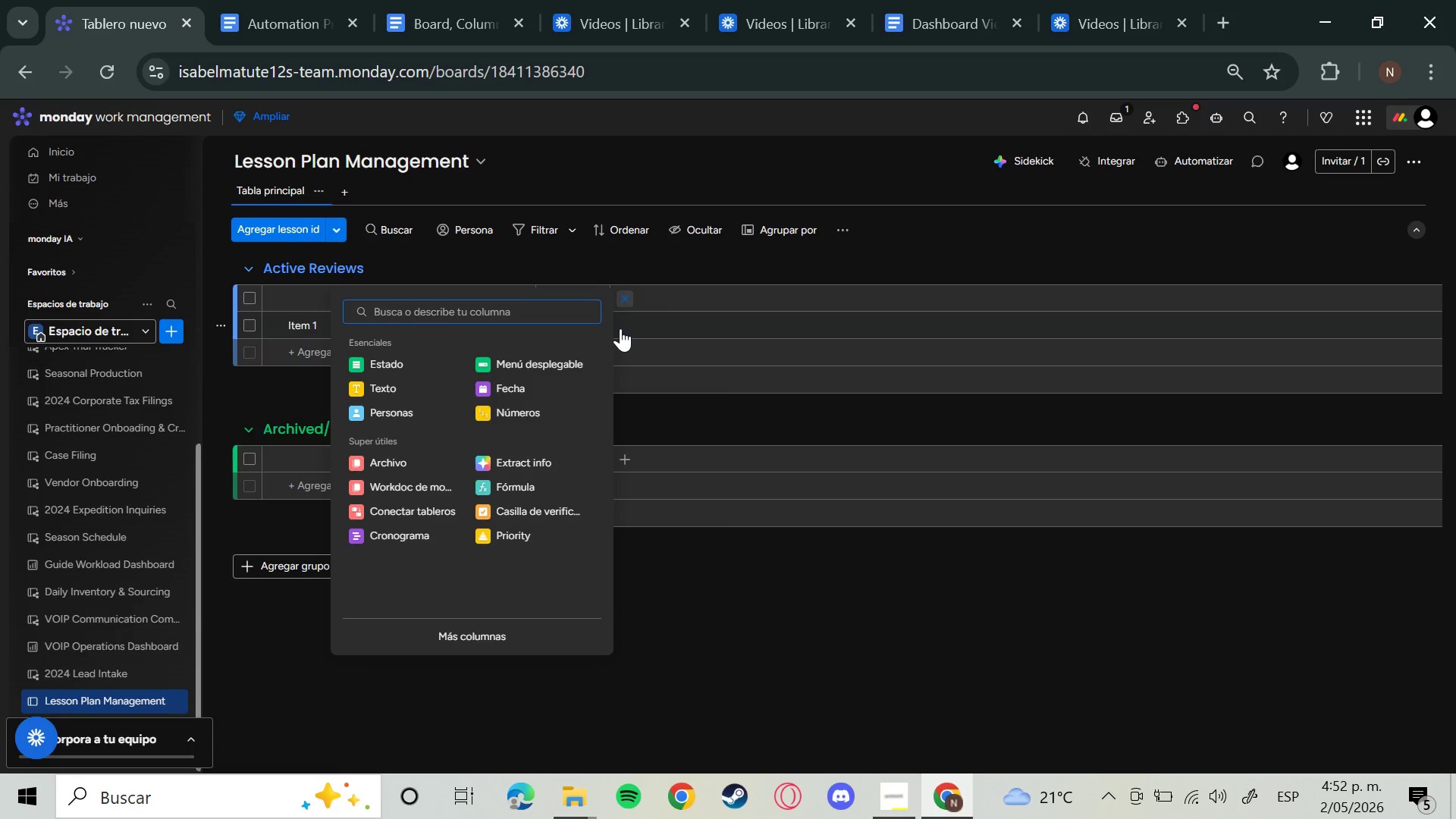 
wait(17.99)
 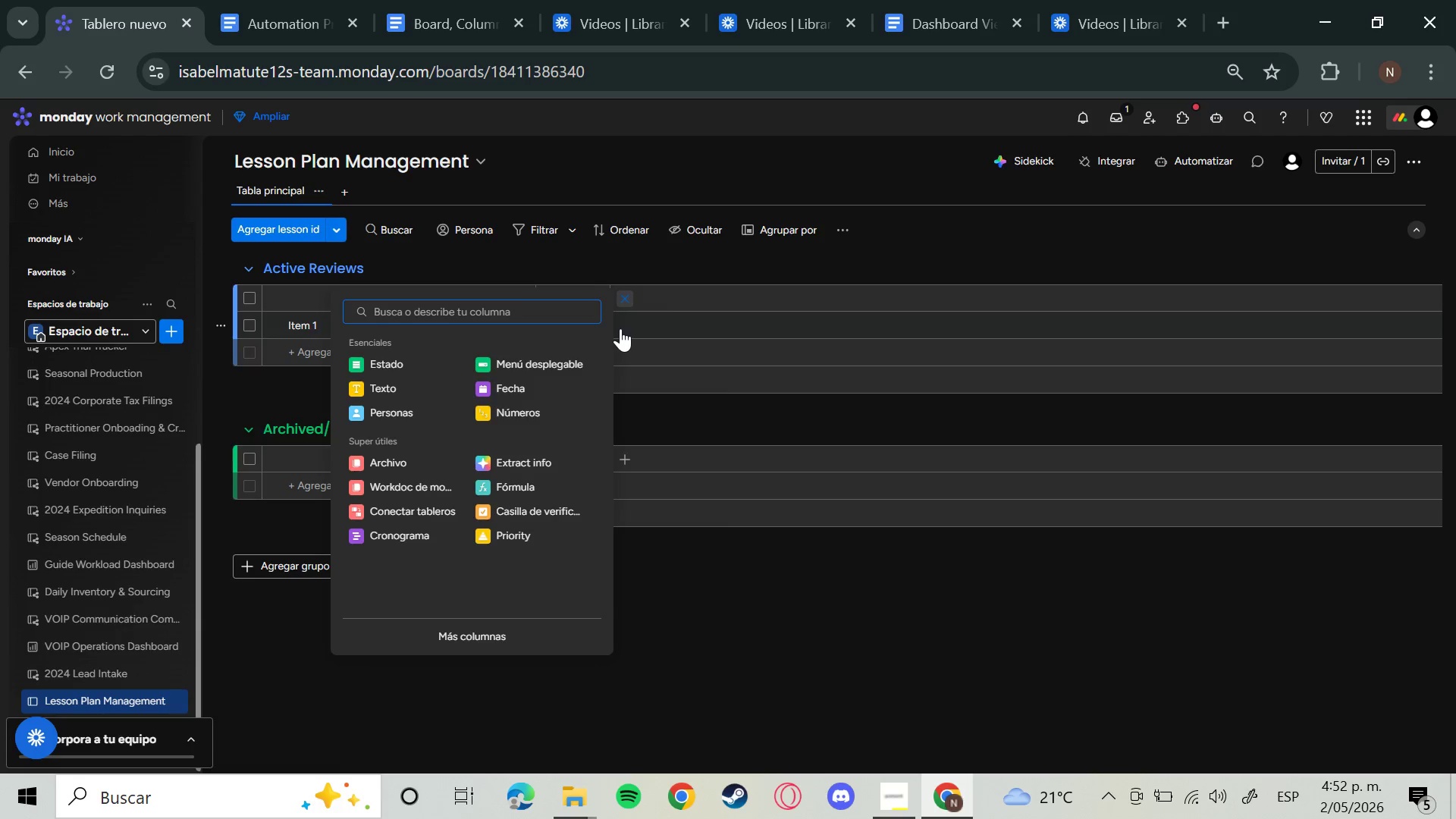 
left_click([547, 362])
 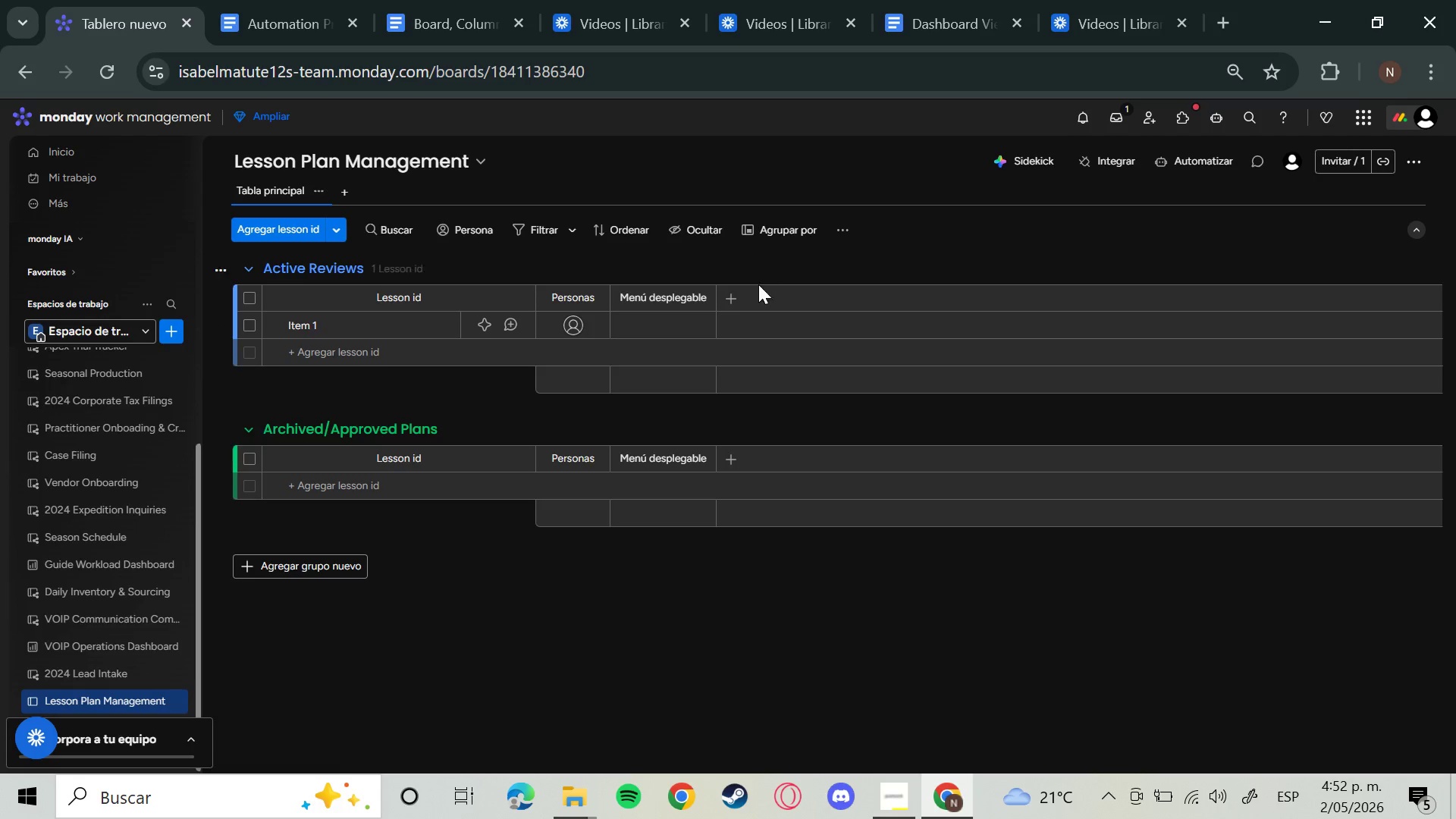 
left_click([733, 301])
 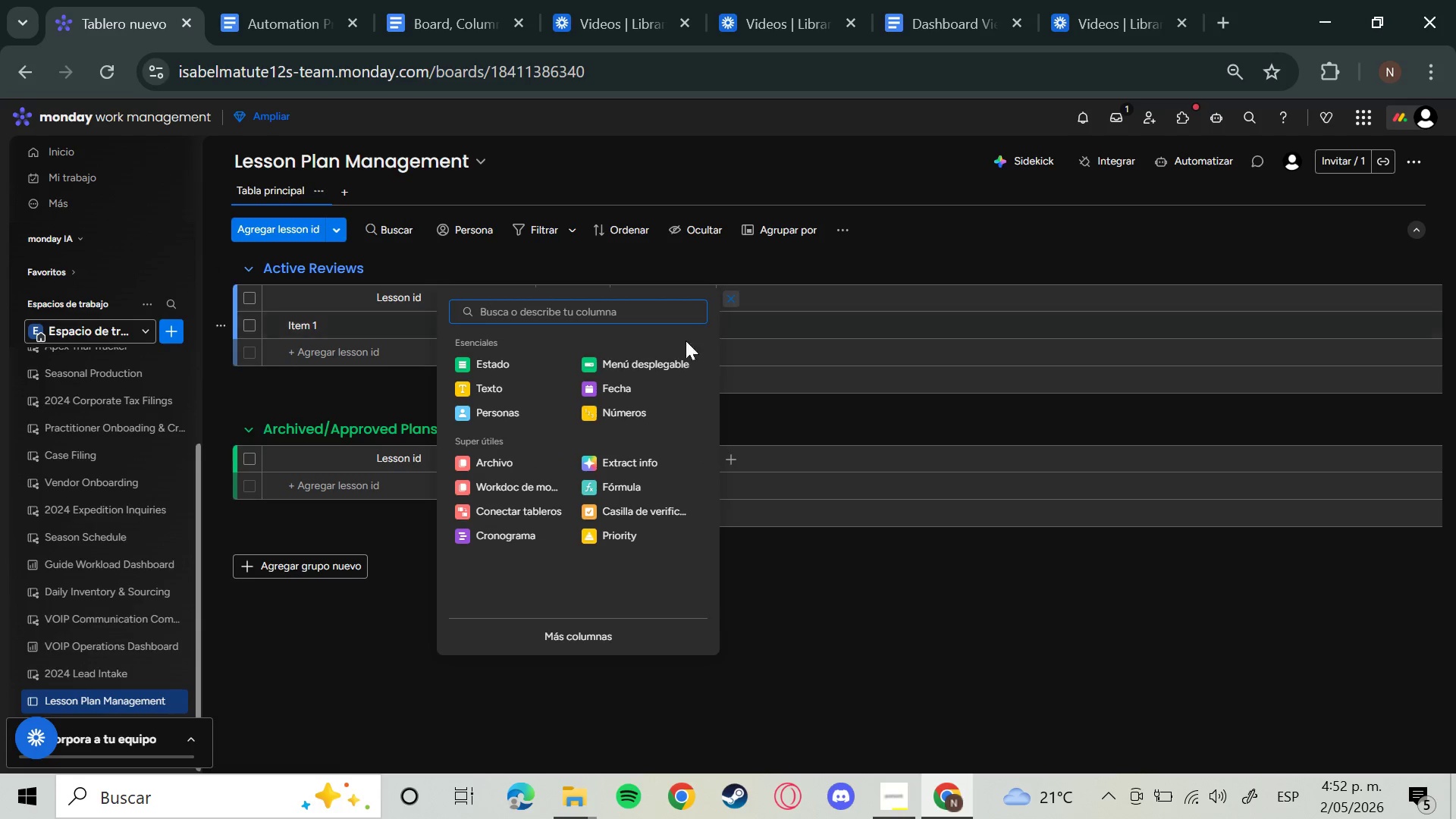 
left_click([620, 392])
 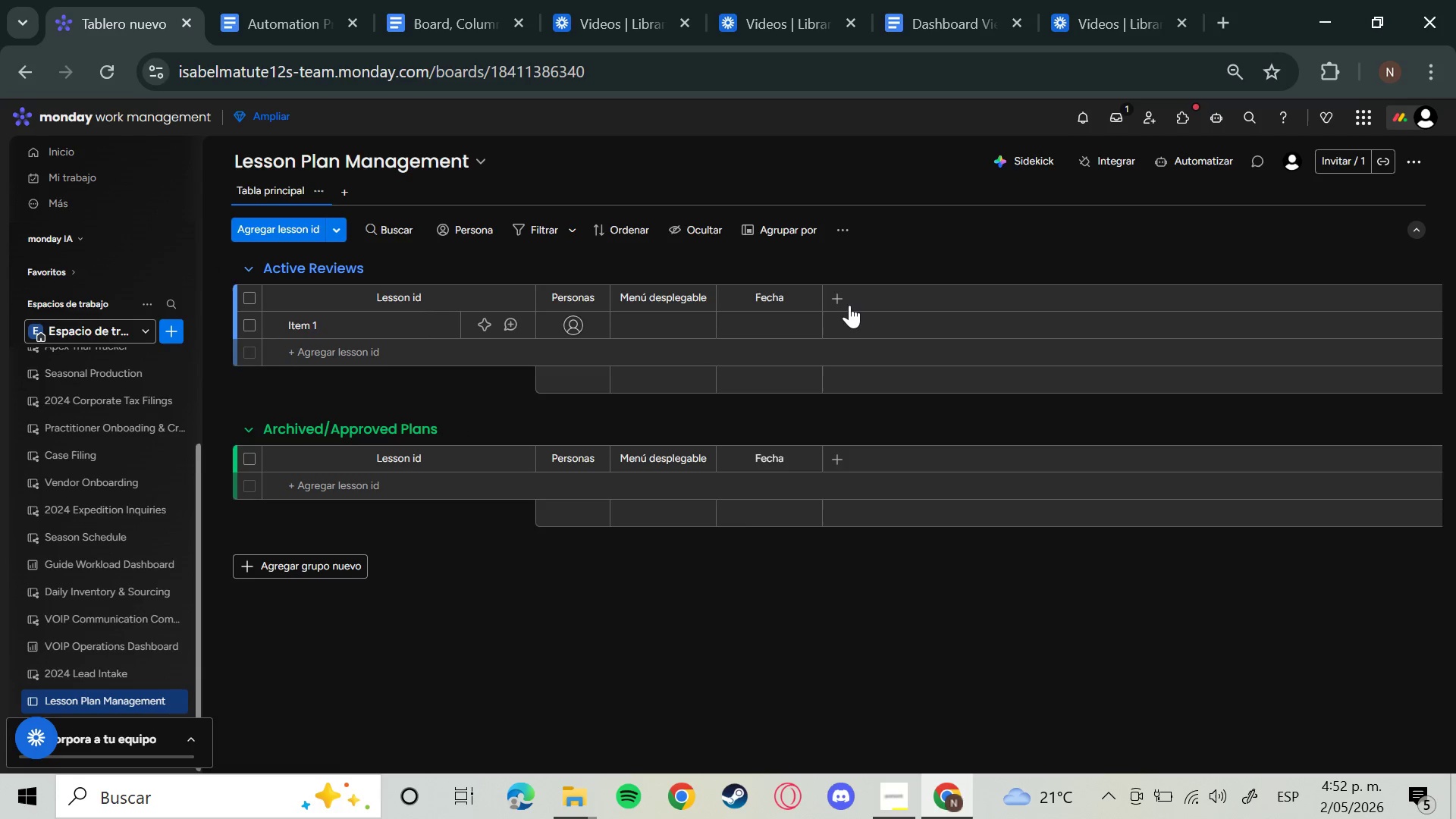 
left_click([840, 306])
 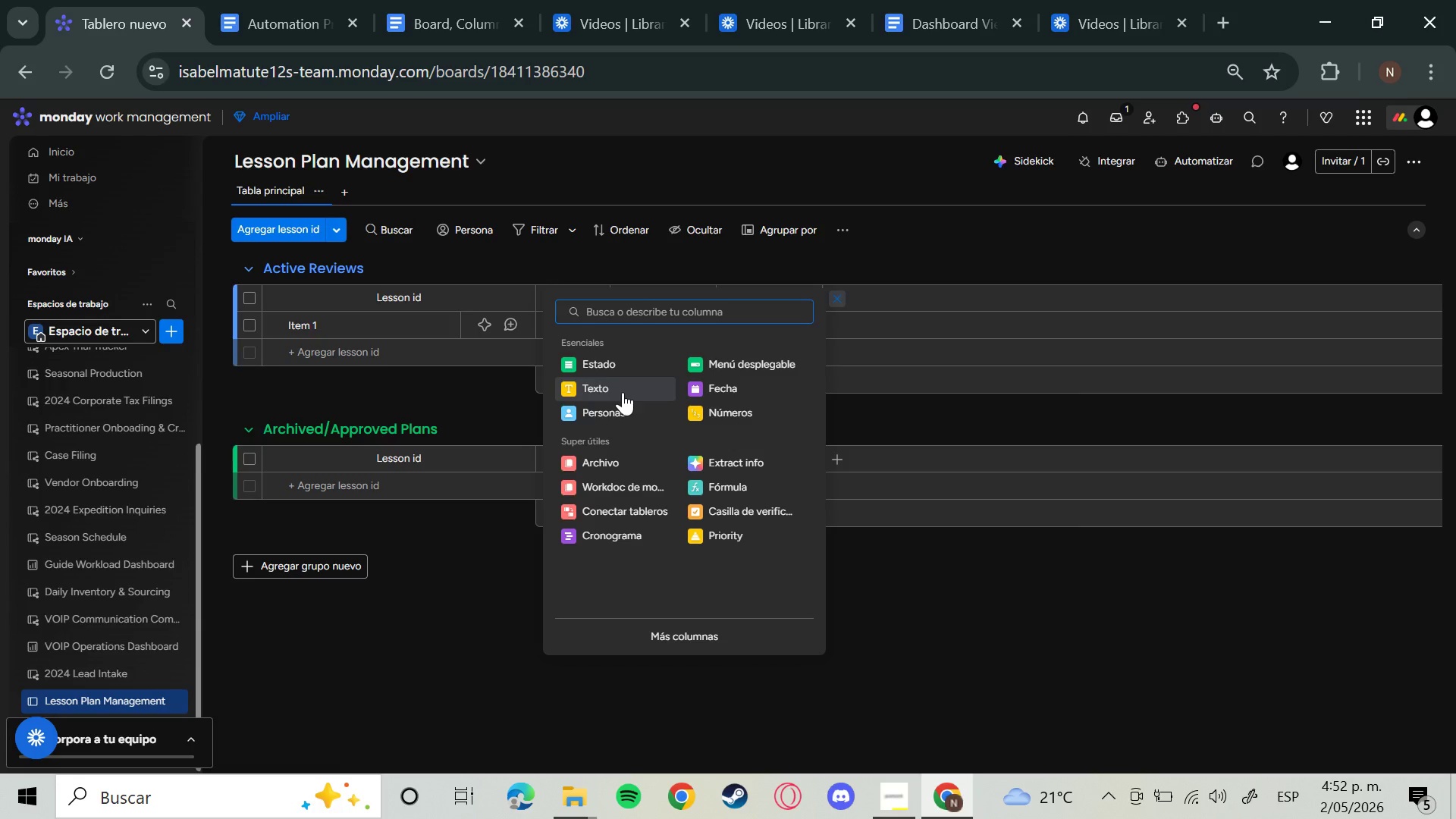 
wait(23.22)
 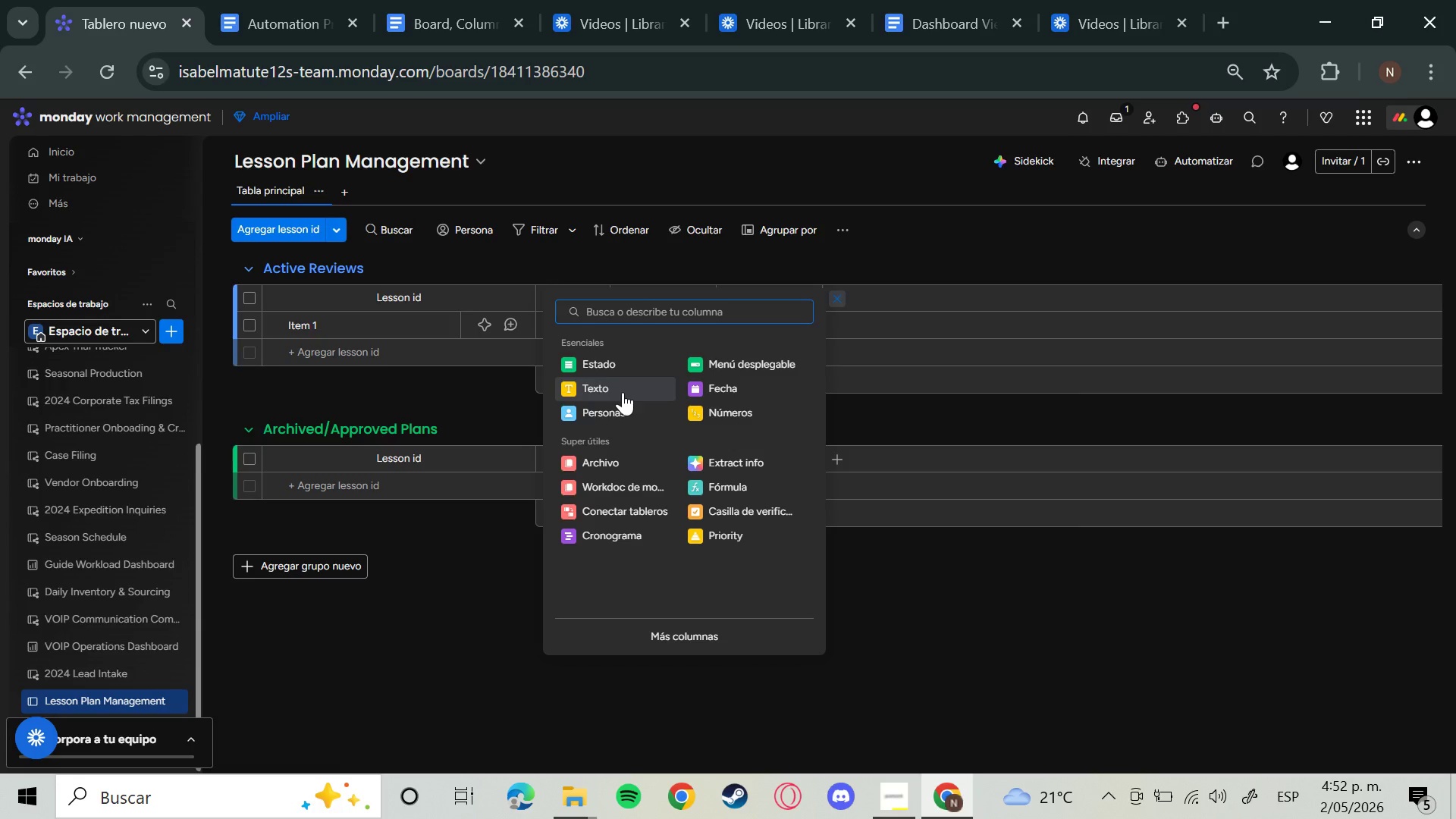 
left_click([594, 458])
 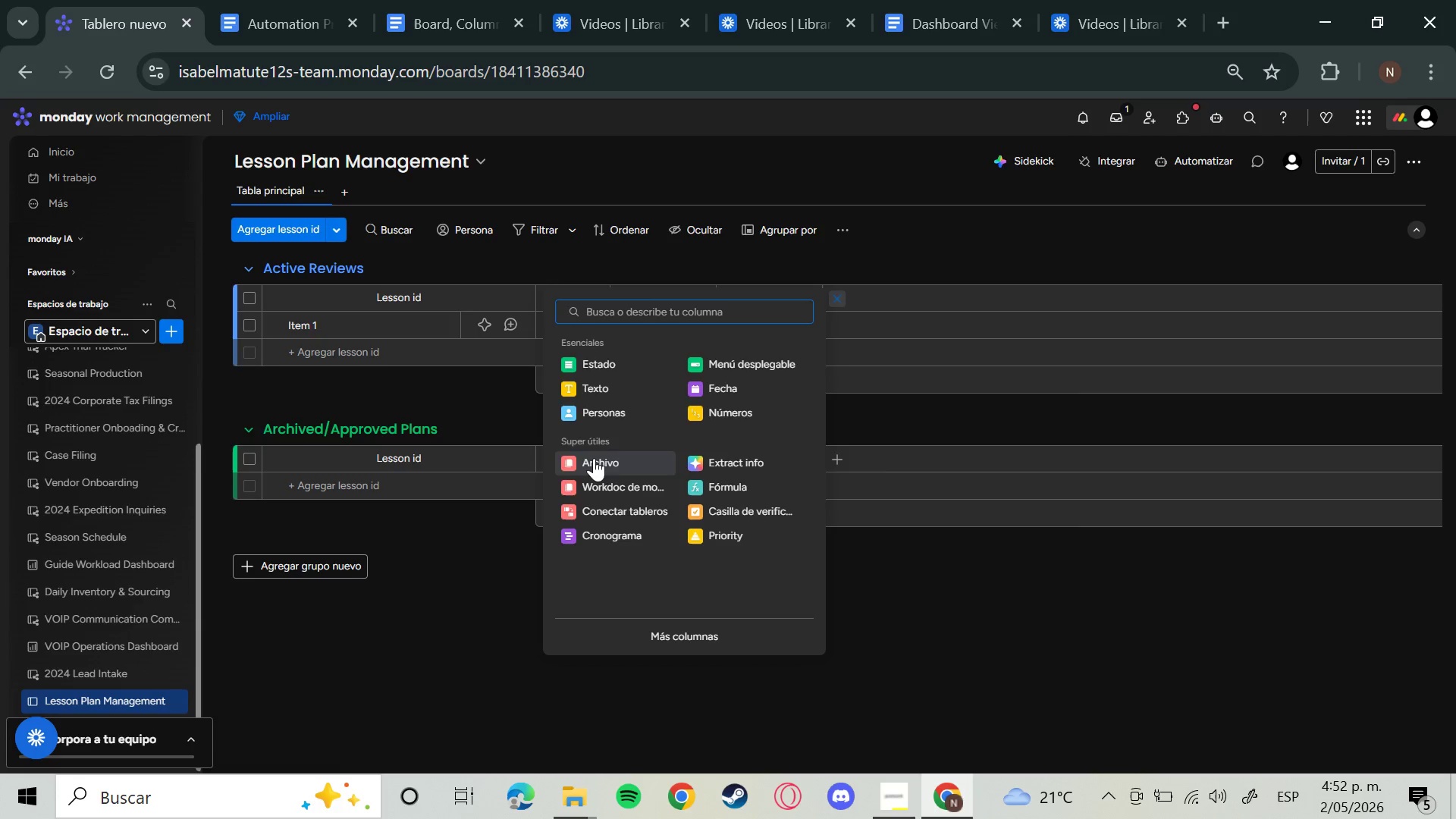 
wait(6.3)
 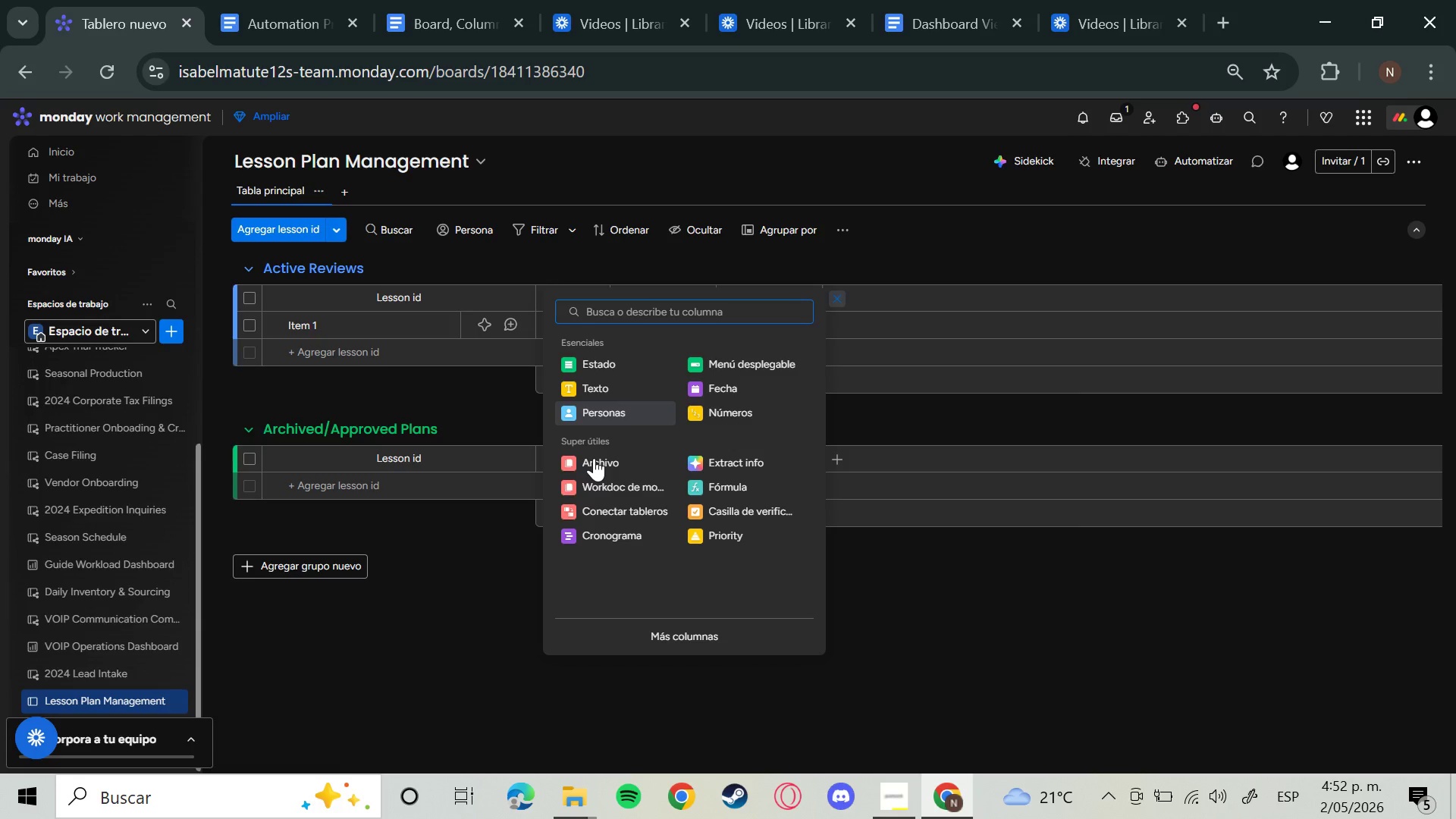 
left_click([943, 297])
 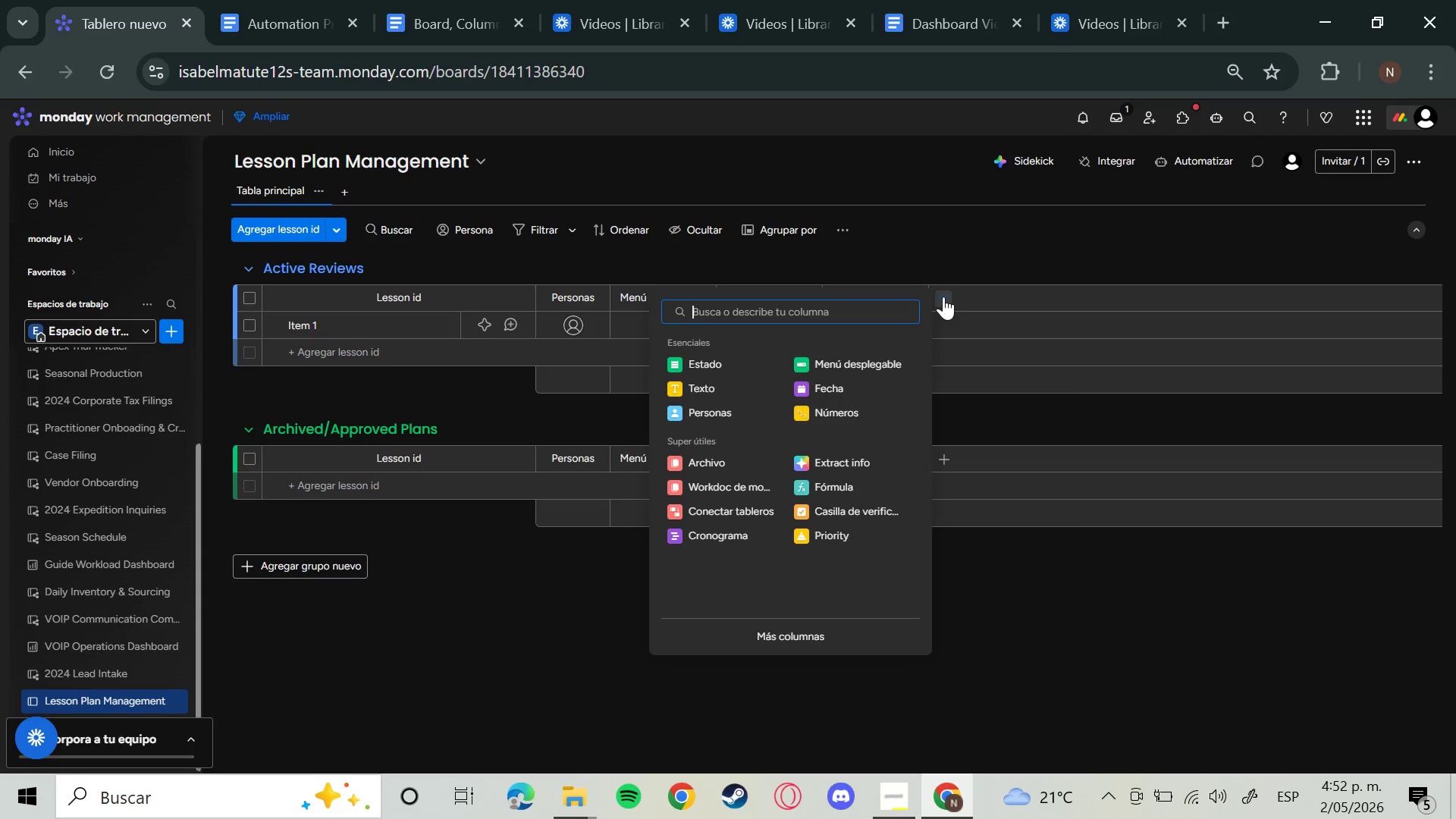 
left_click([719, 358])
 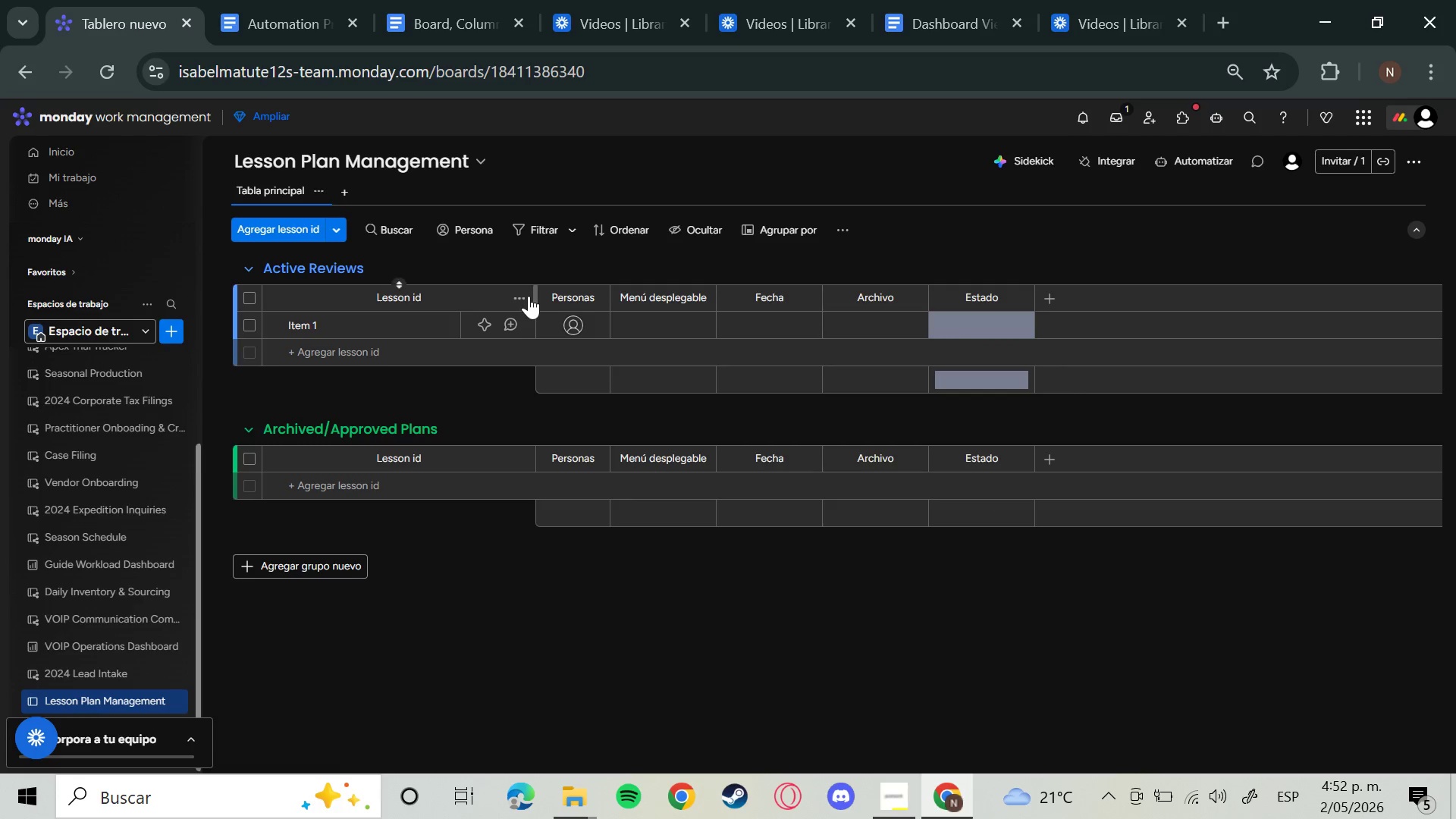 
left_click([575, 297])
 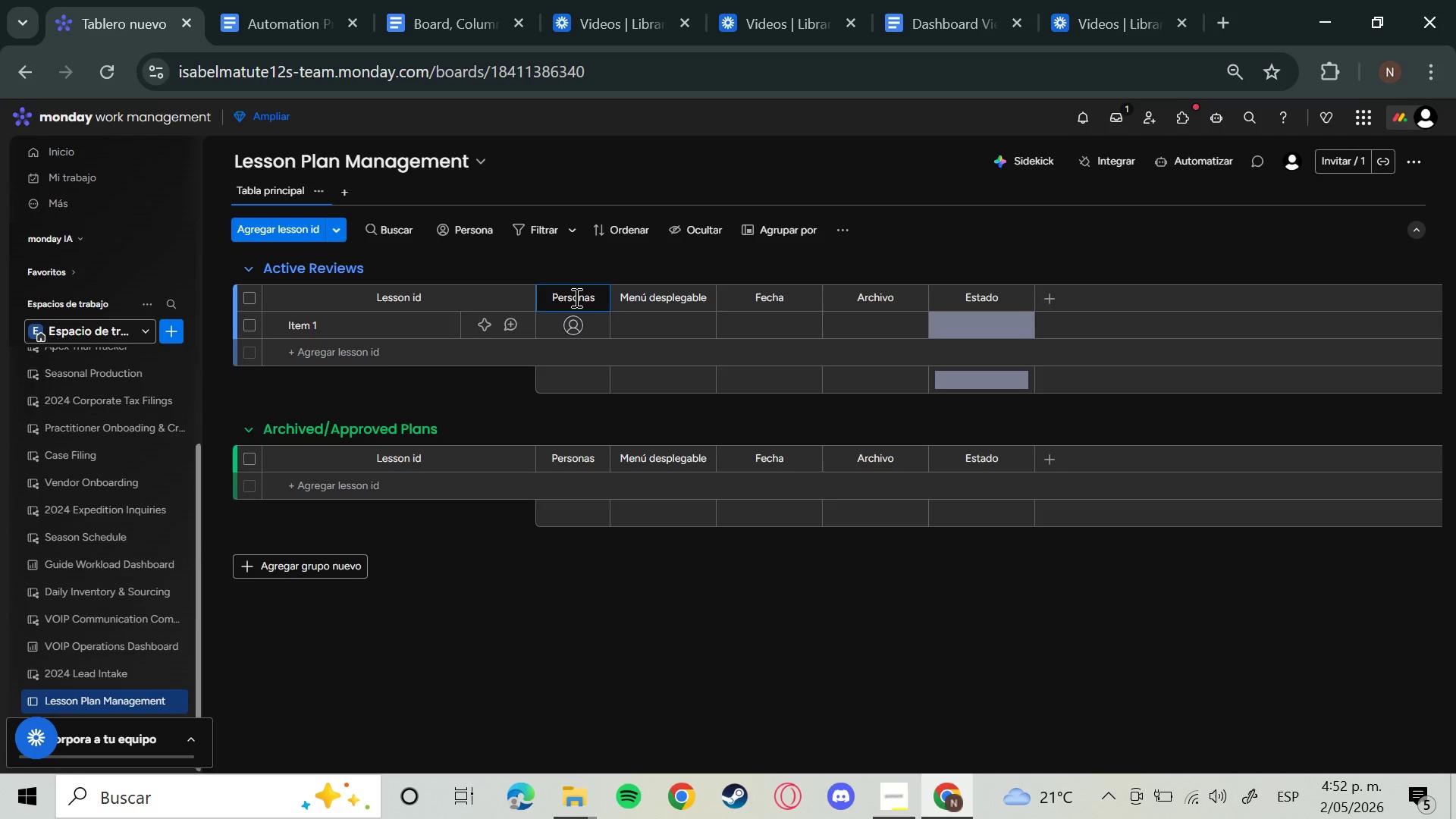 
key(Backspace)
key(Backspace)
type(Tutor Name)
 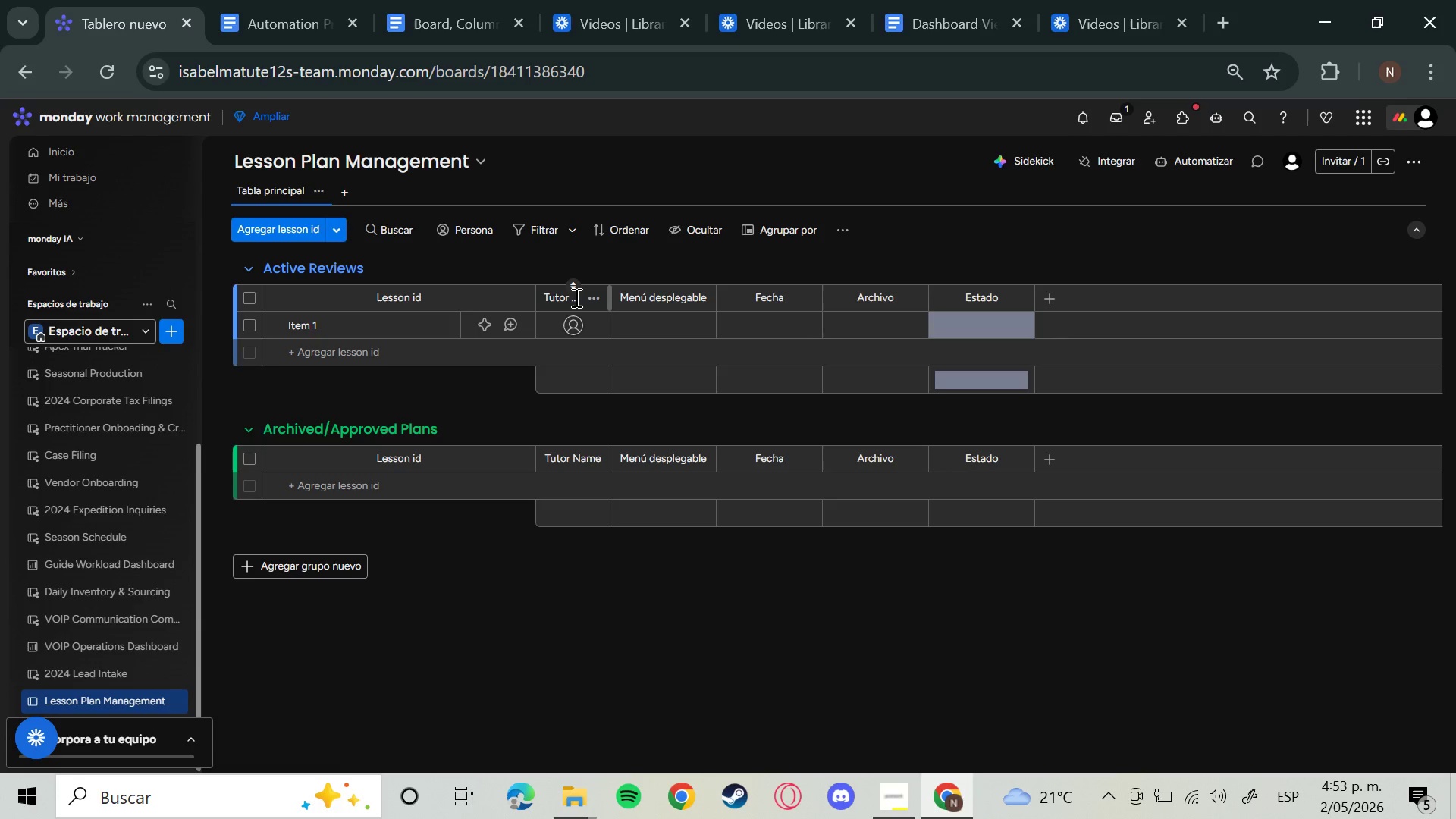 
key(Enter)
 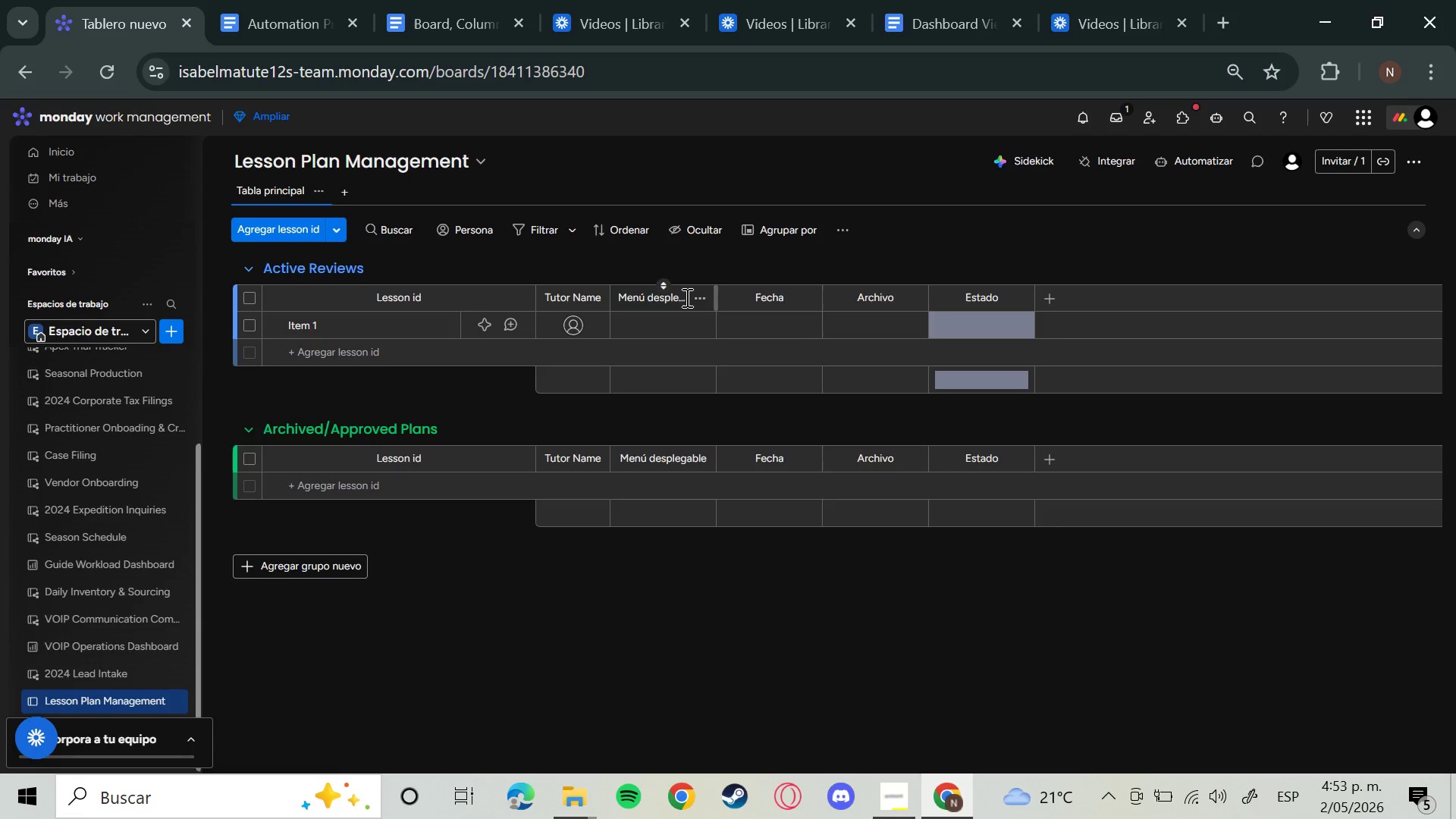 
left_click([679, 297])
 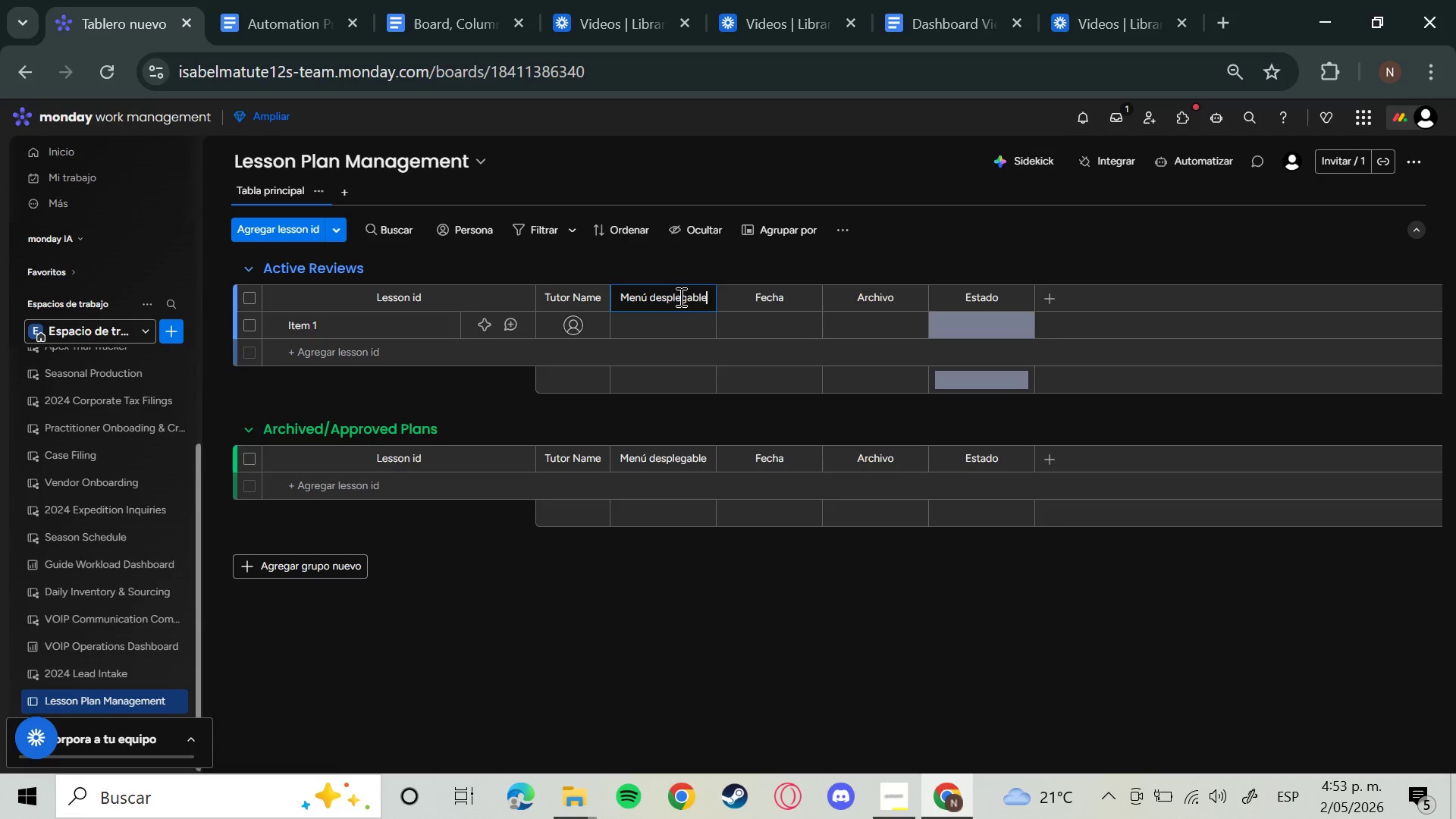 
hold_key(key=Backspace, duration=1.14)
 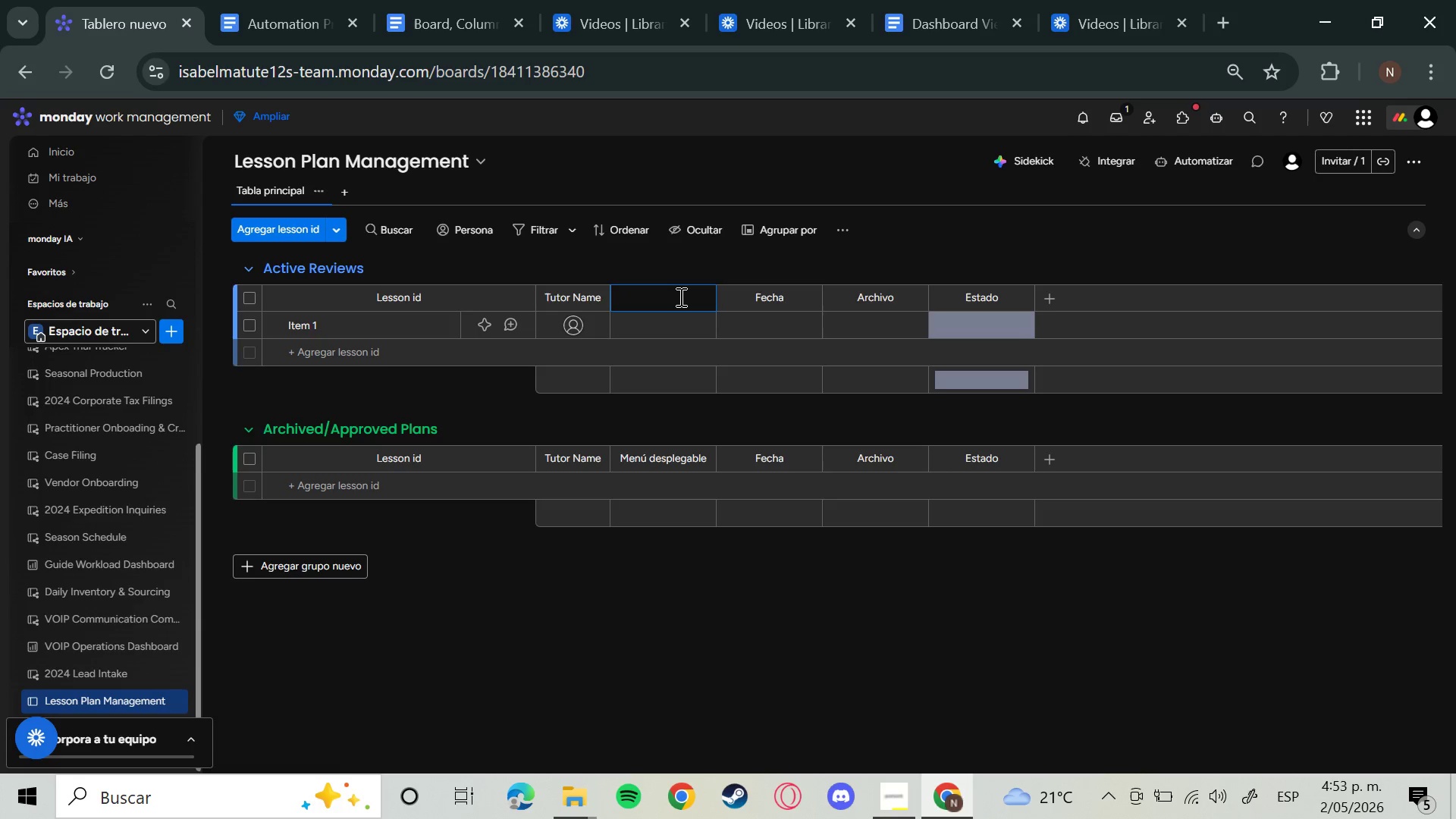 
key(Backspace)
key(Backspace)
key(Backspace)
key(Backspace)
type(Sub)
 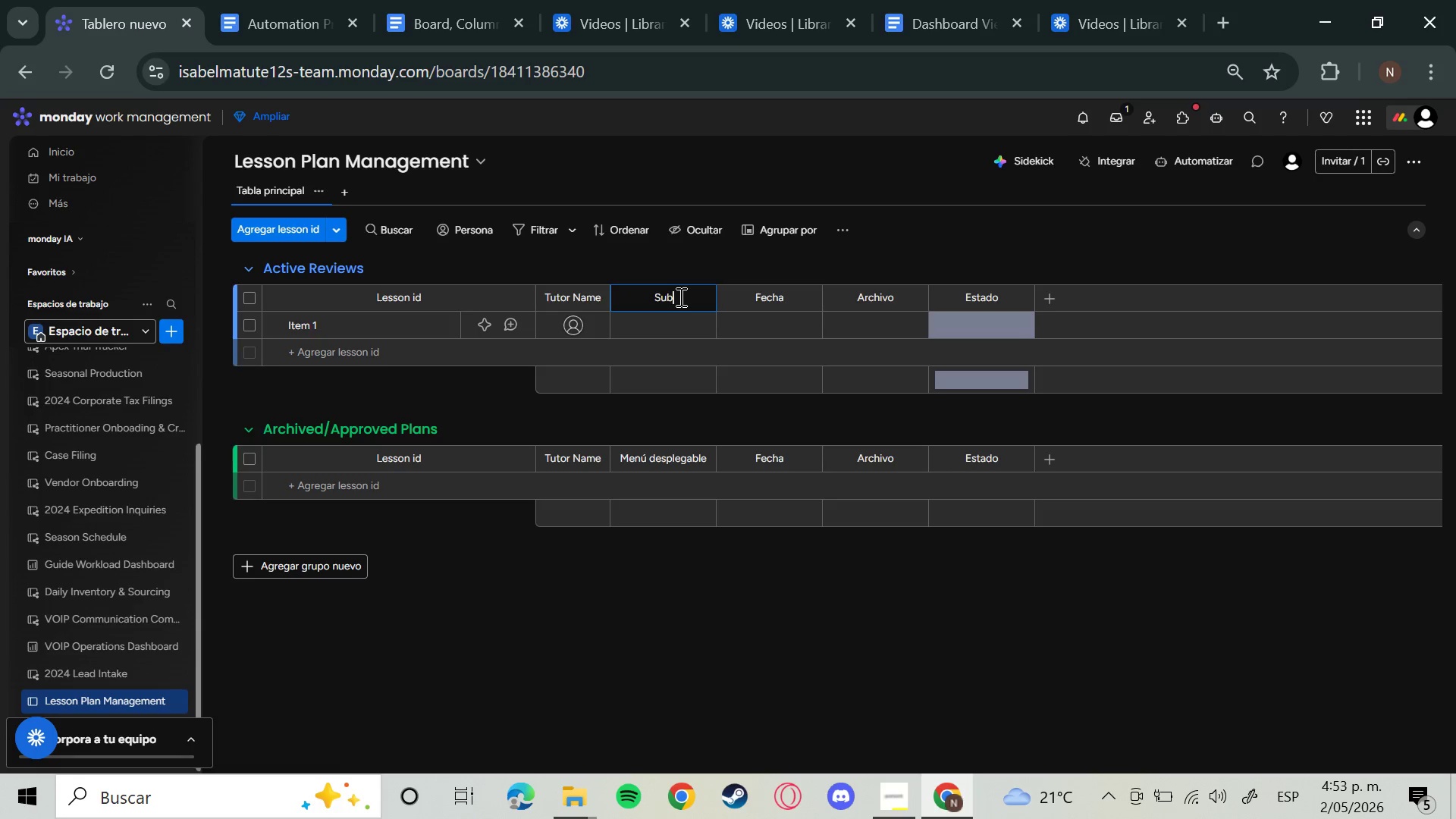 
type(ject)
 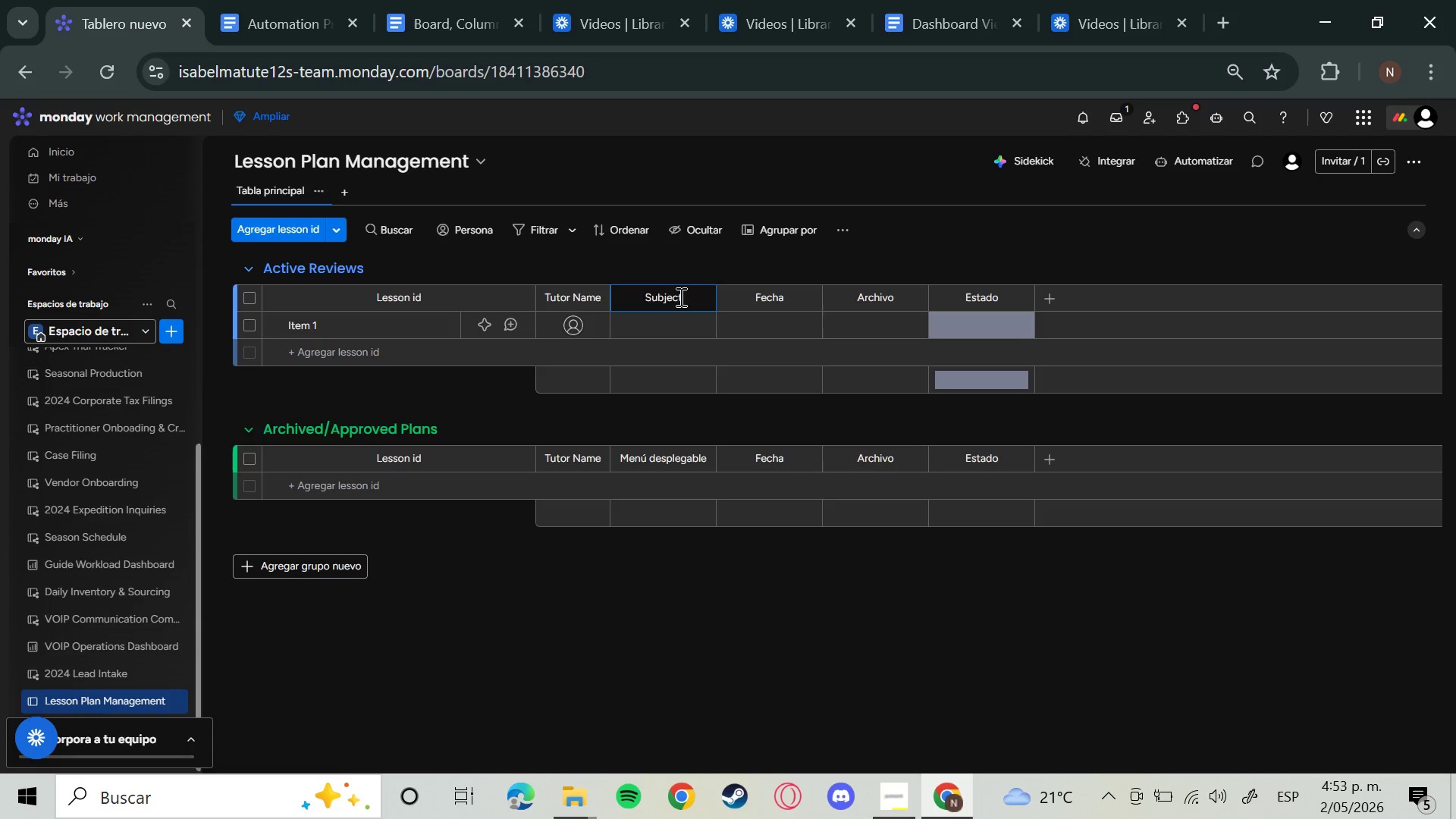 
key(Enter)
 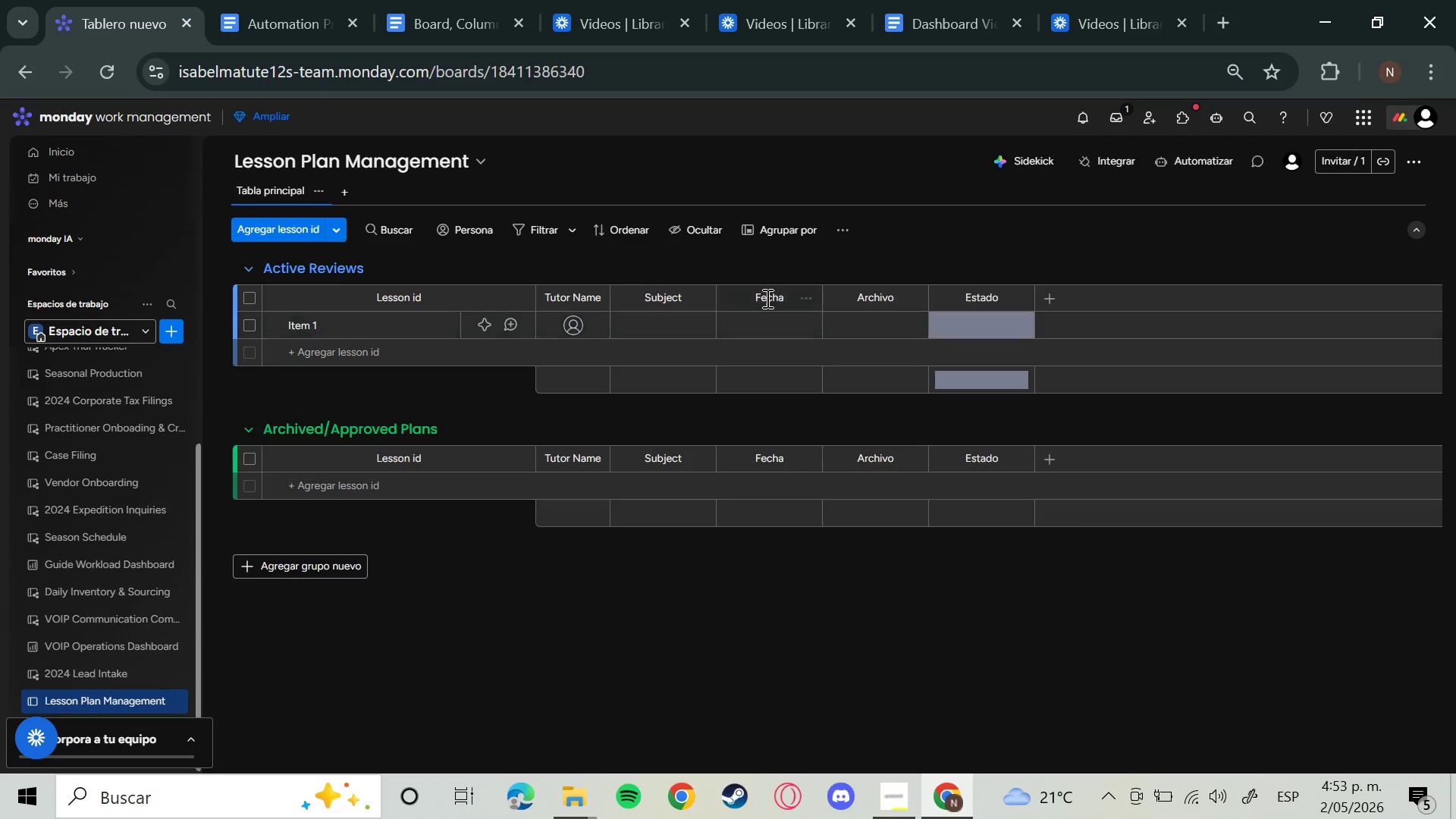 
left_click([766, 298])
 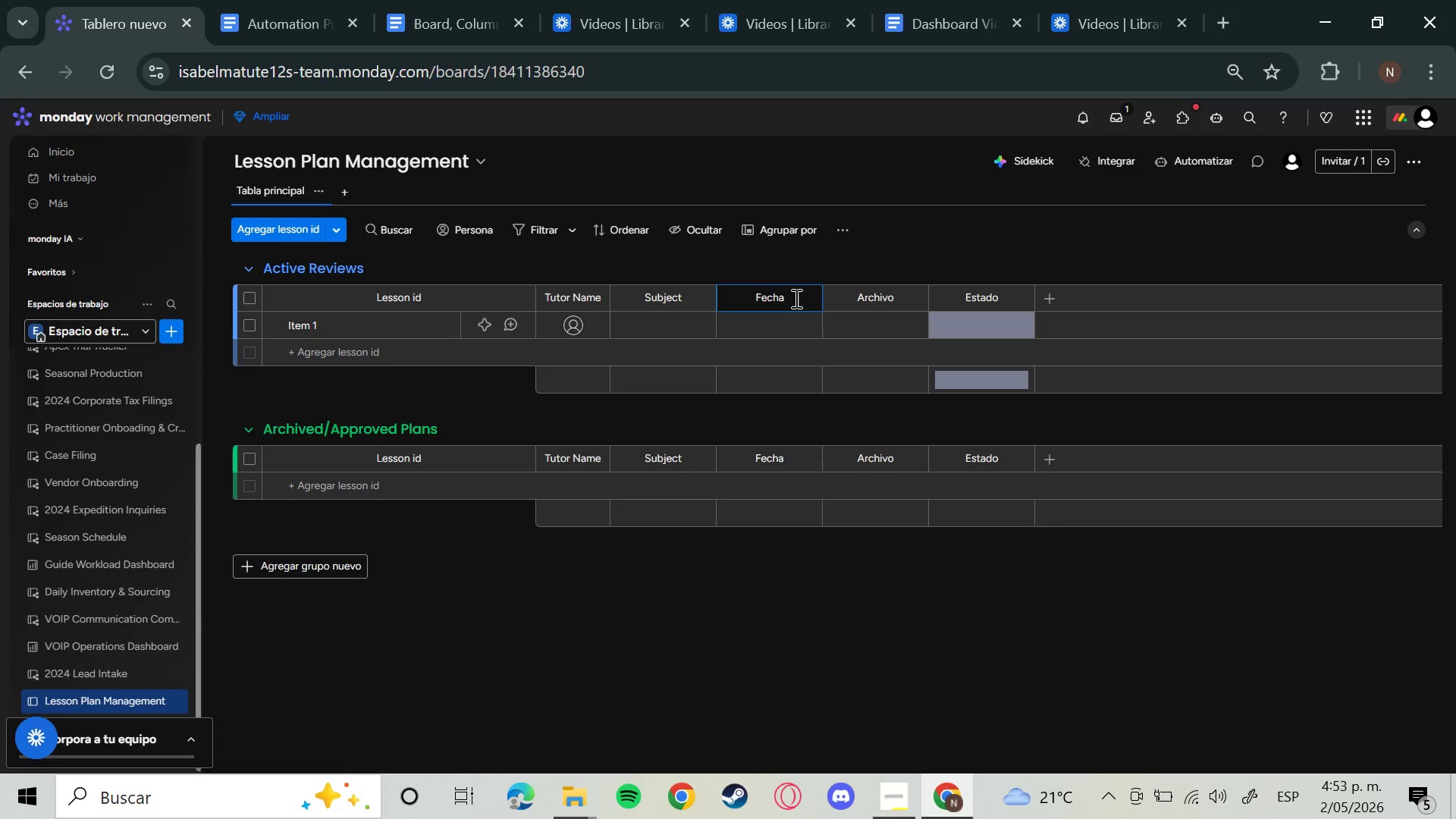 
hold_key(key=Backspace, duration=0.91)
 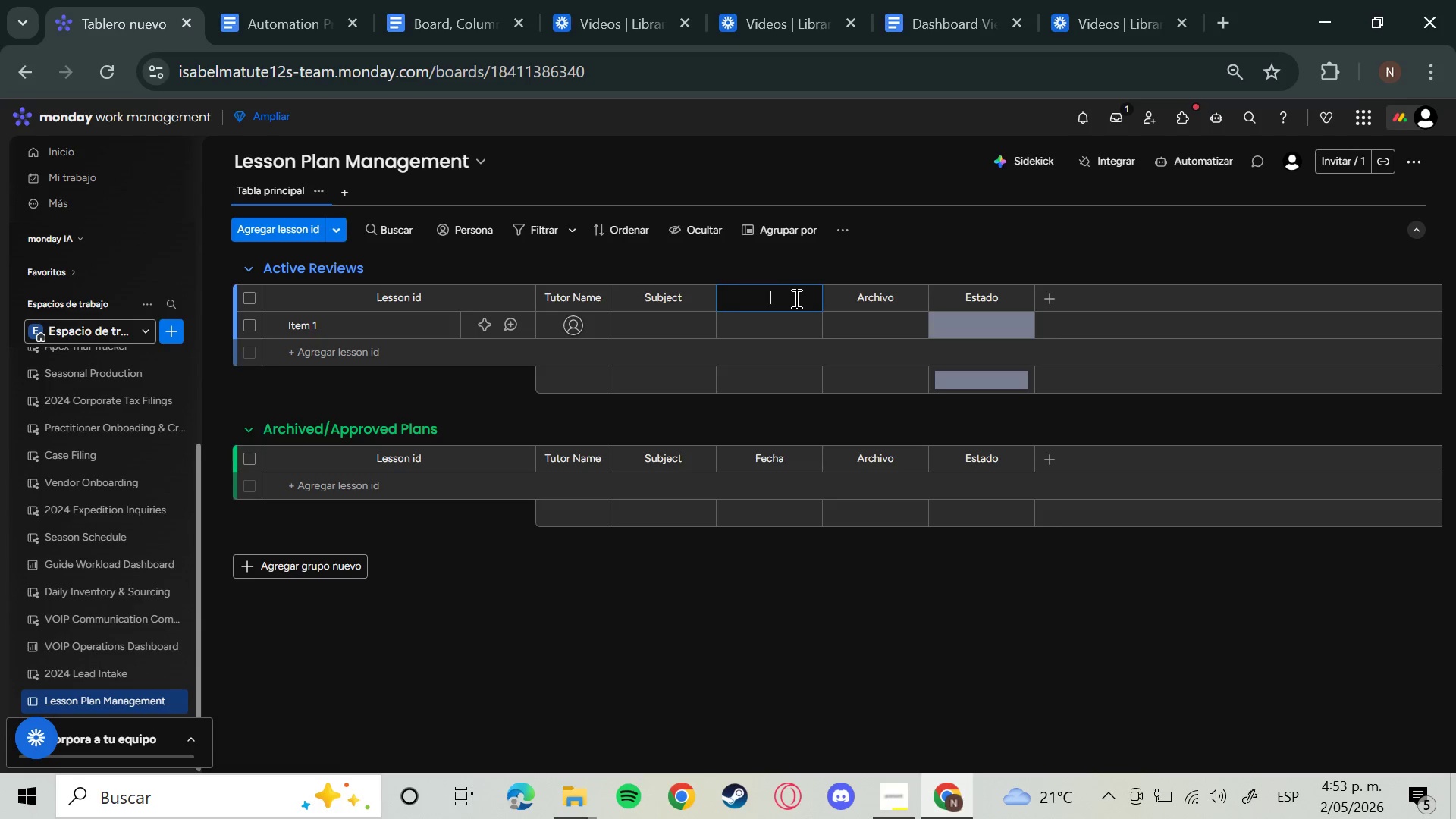 
key(CapsLock)
 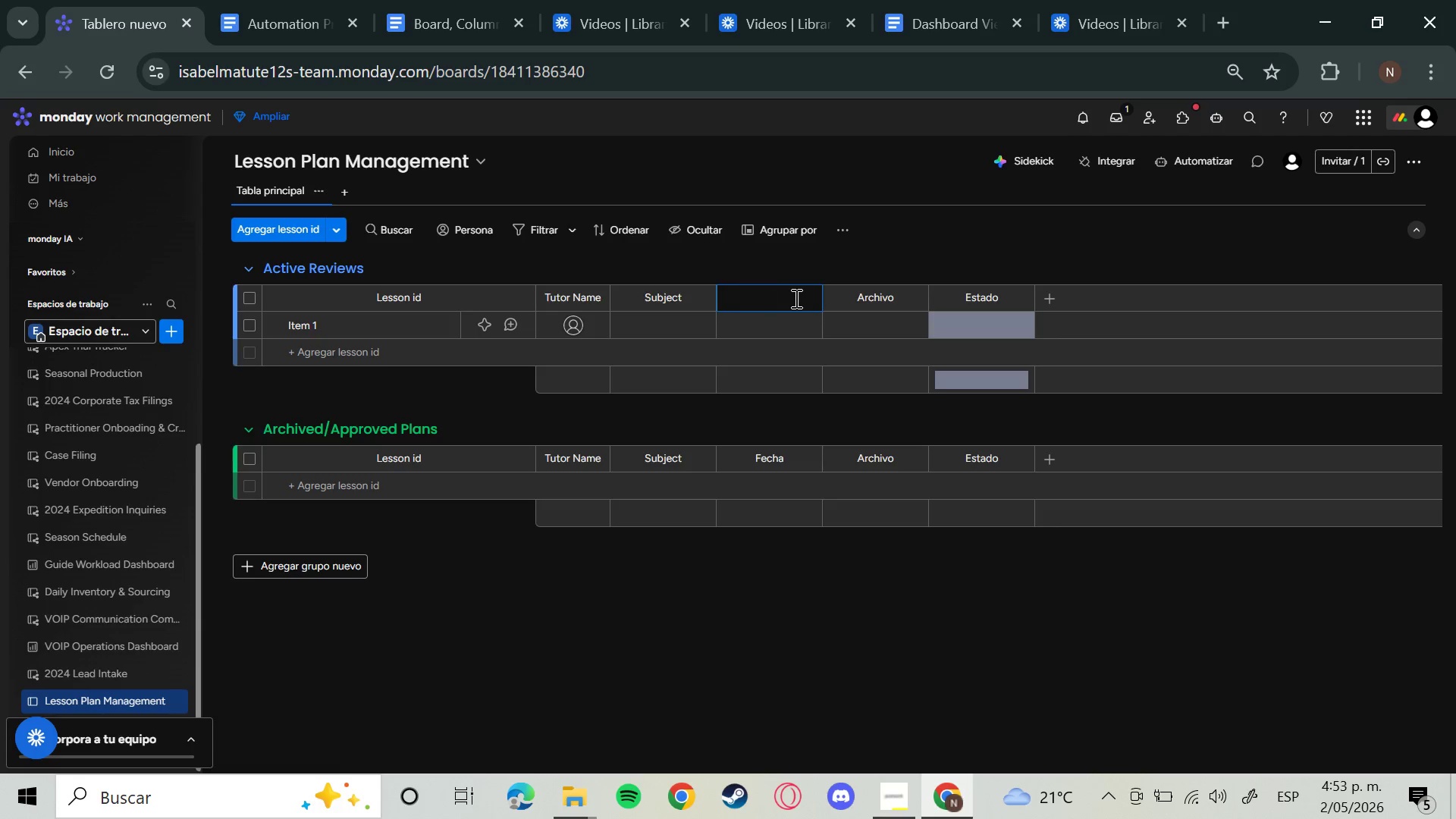 
wait(7.31)
 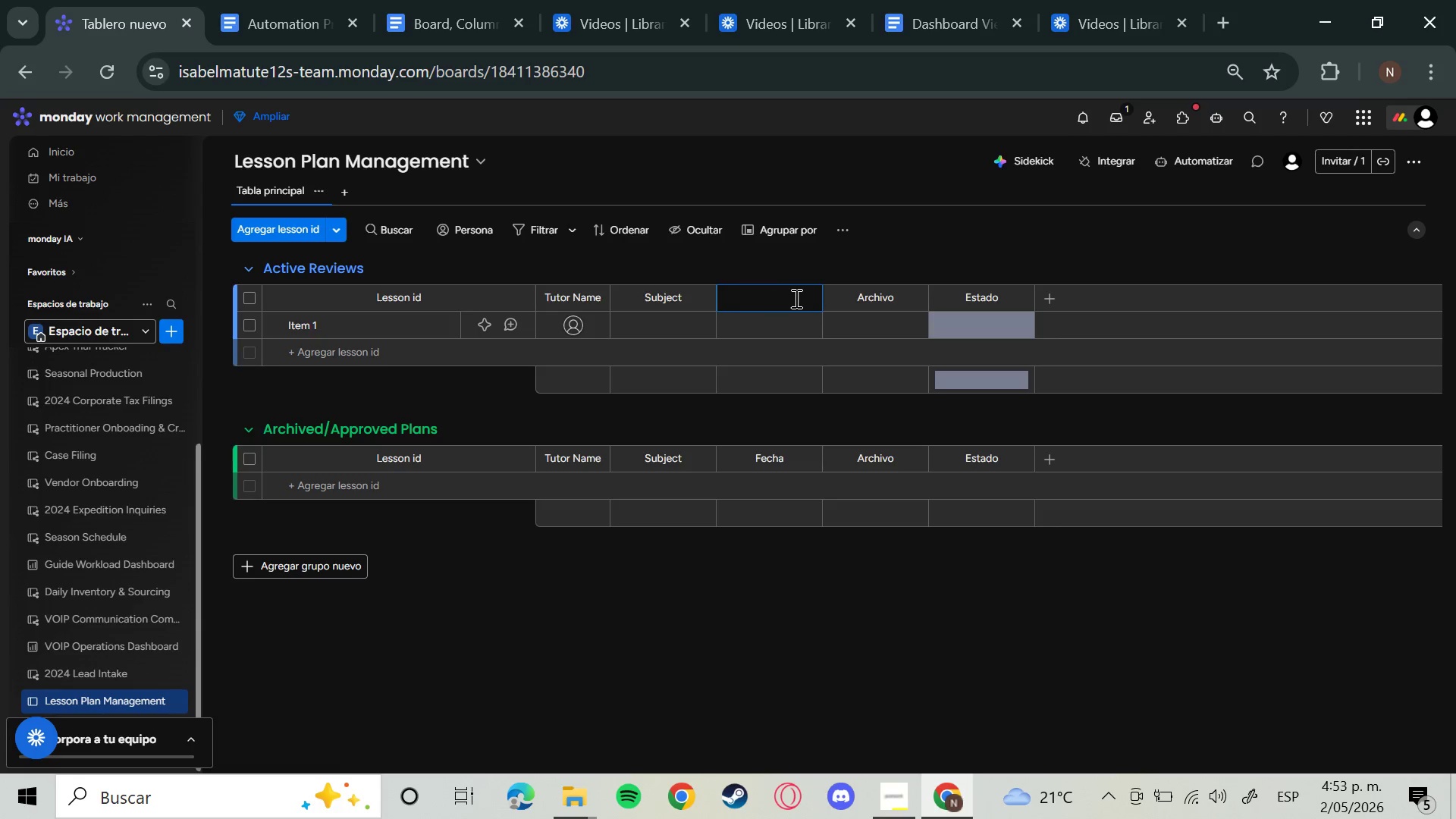 
type(Lesson)
 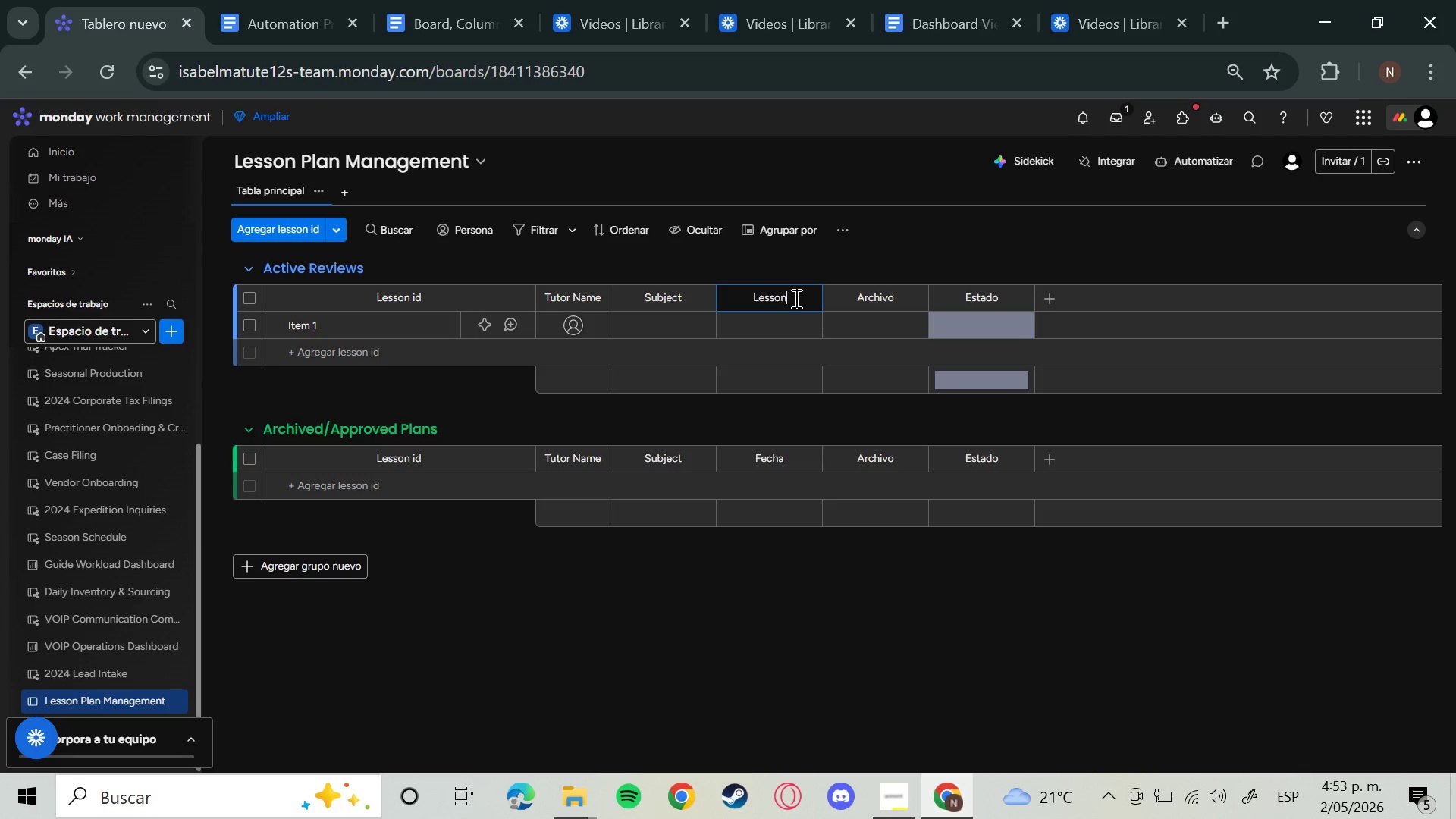 
type( Date)
 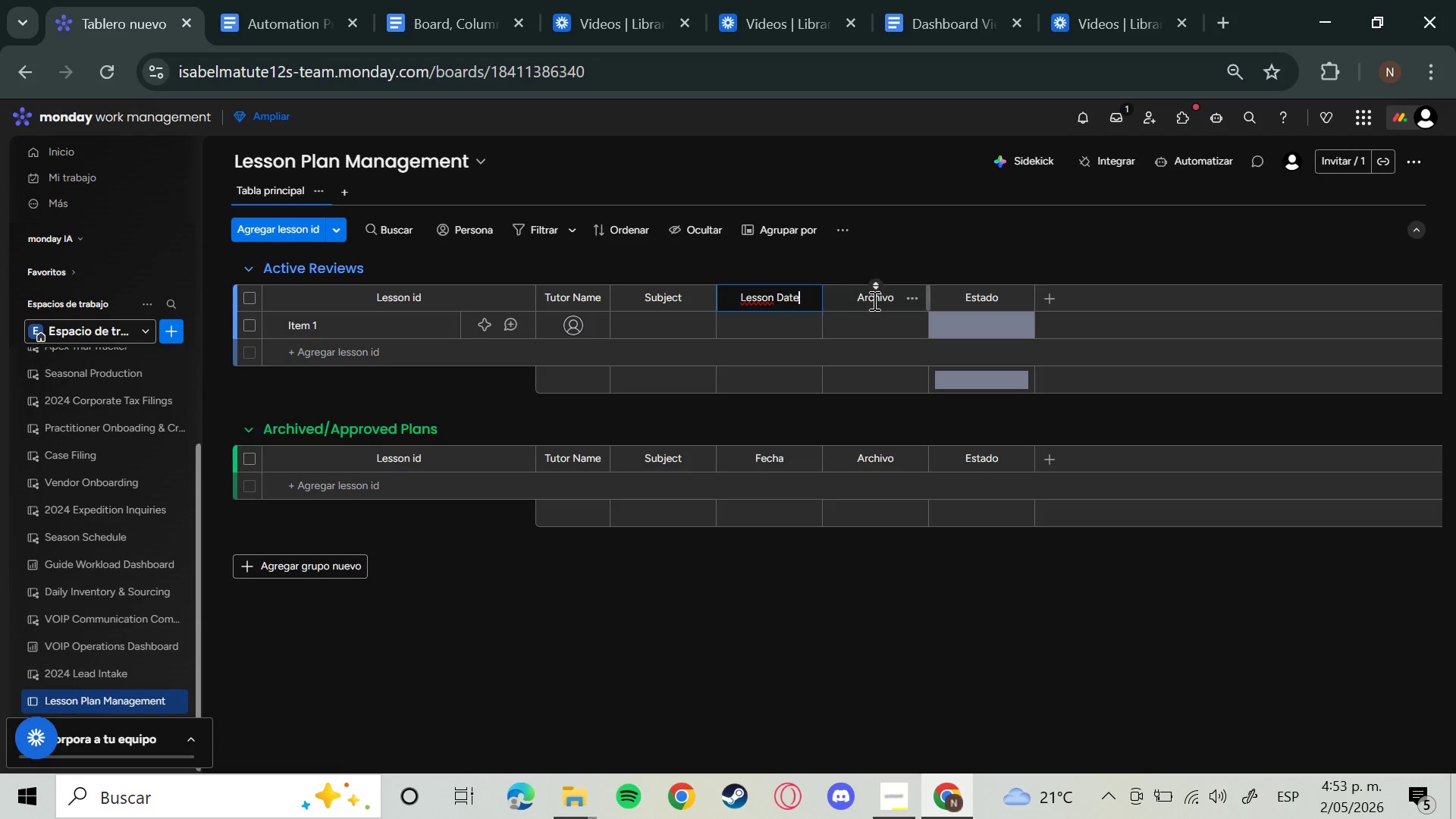 
left_click([885, 304])
 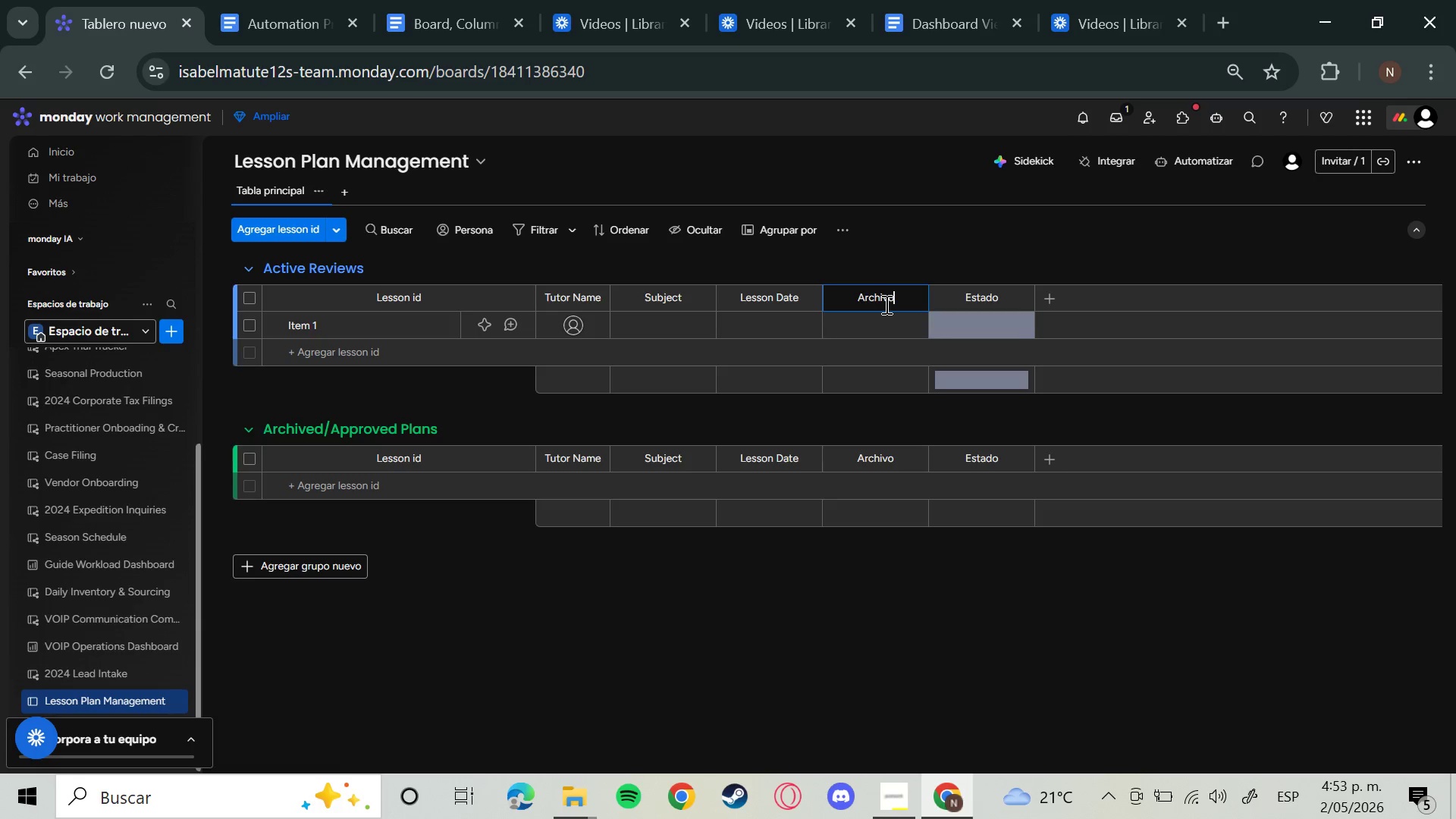 
key(Backspace)
 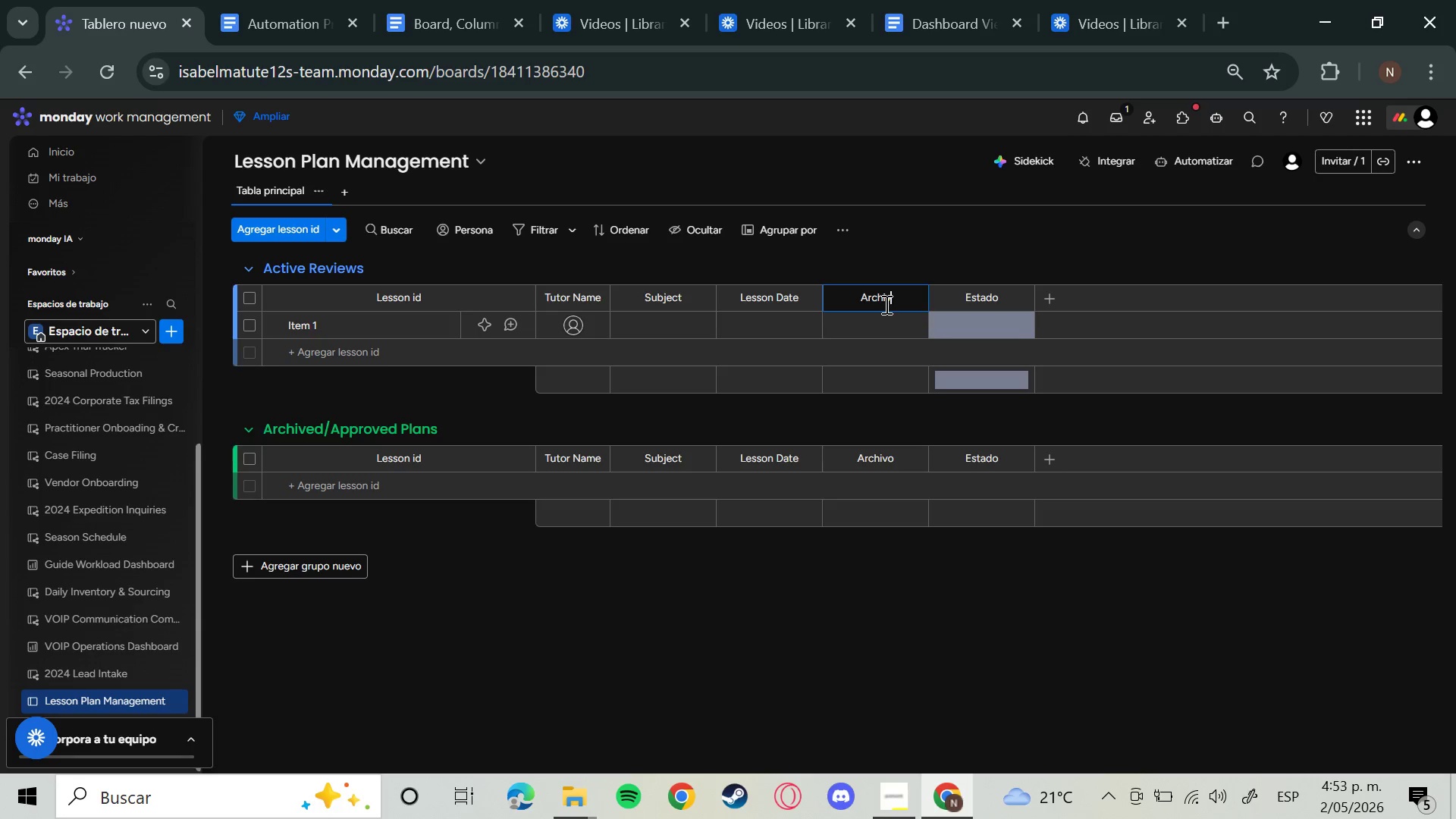 
key(Backspace)
 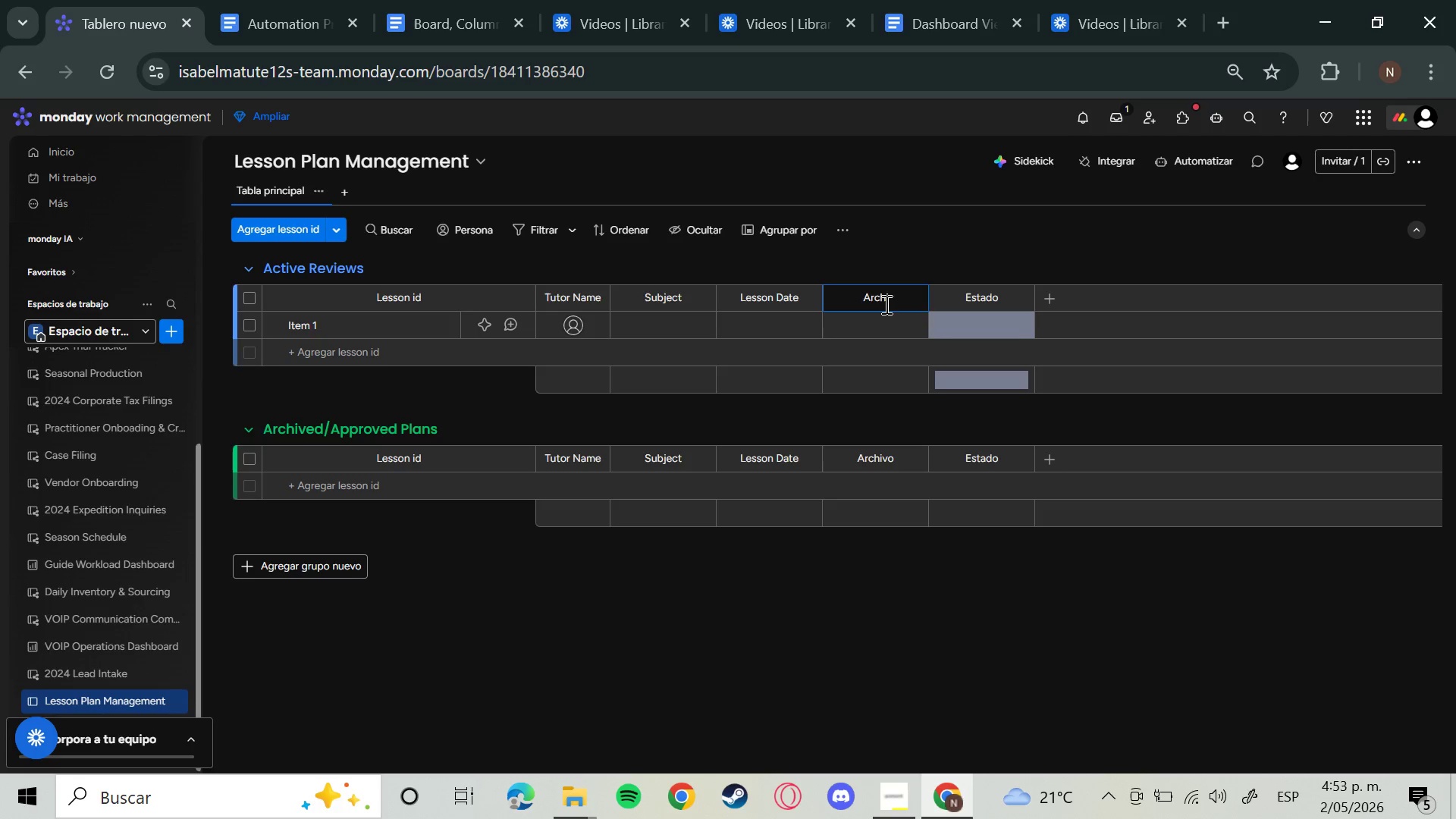 
key(Backspace)
 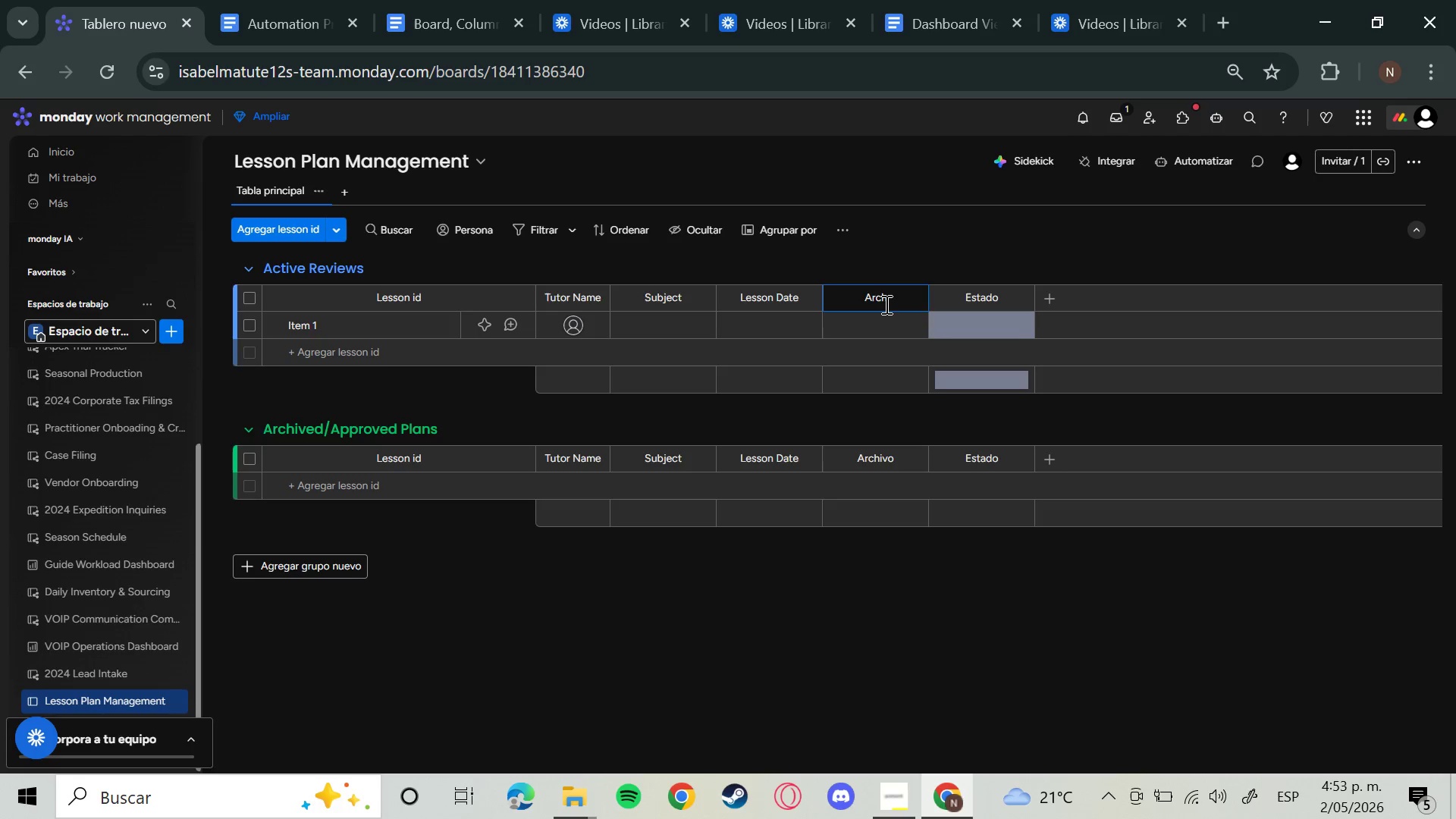 
key(Backspace)
 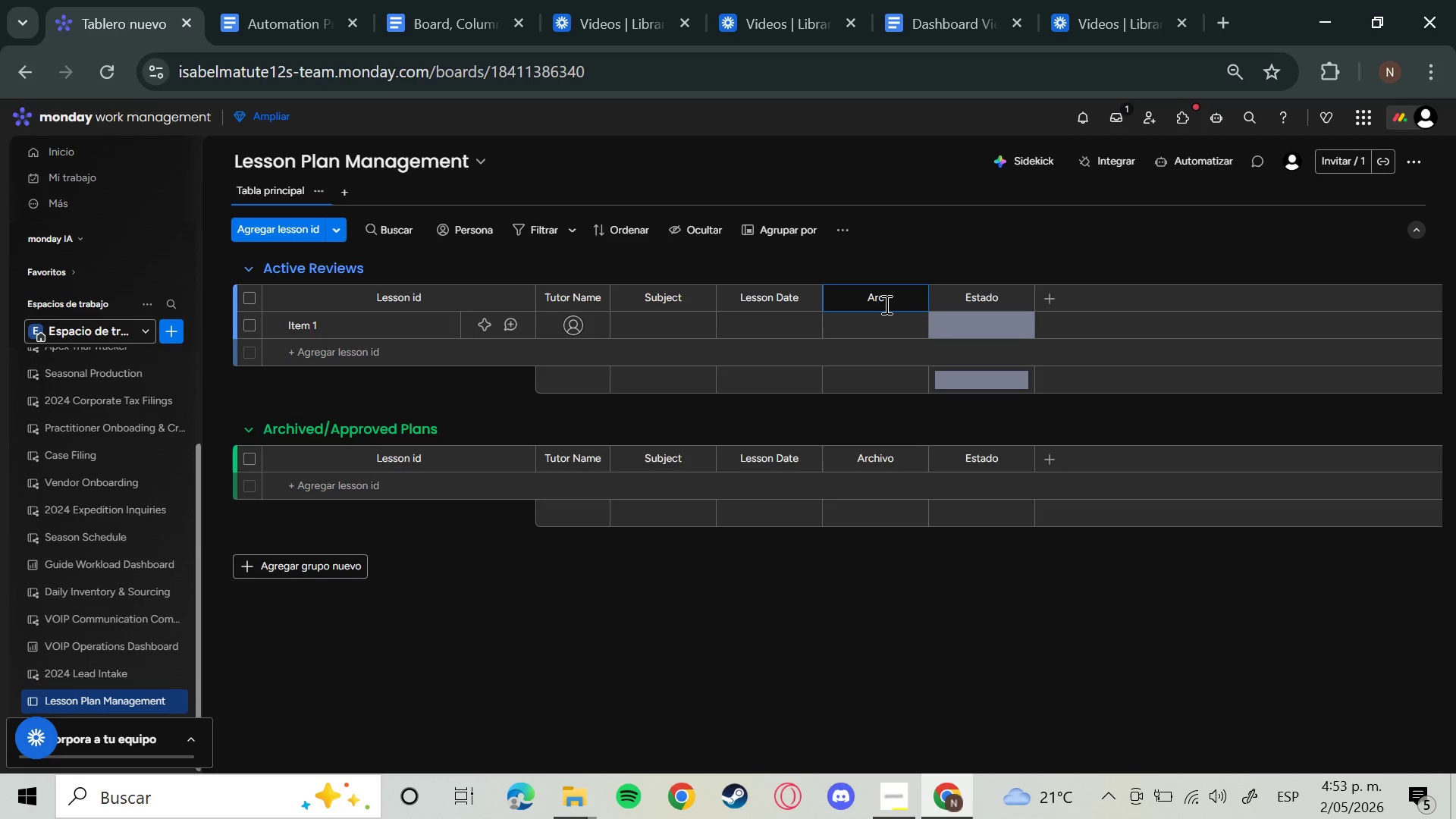 
key(Backspace)
 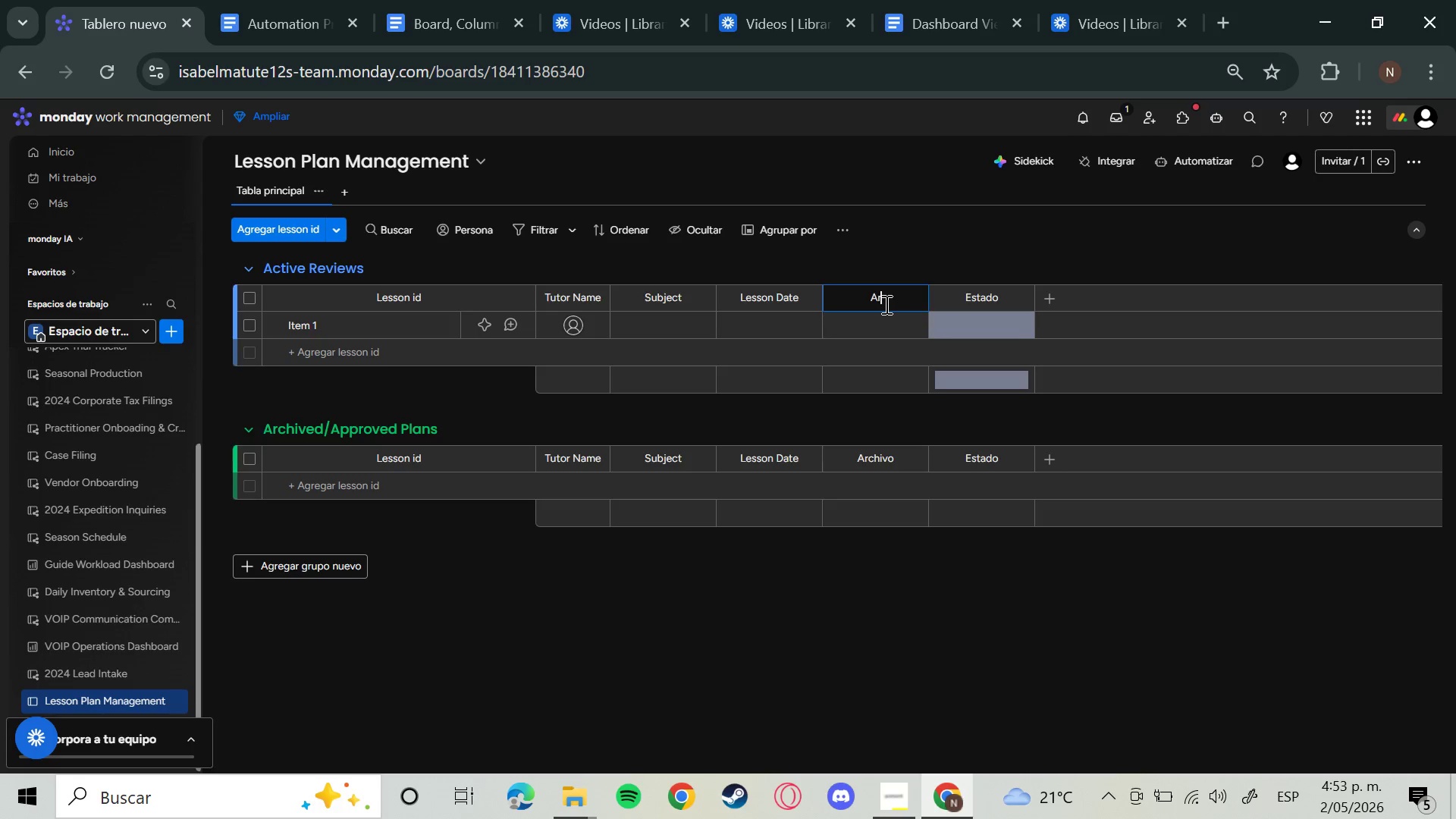 
key(Backspace)
 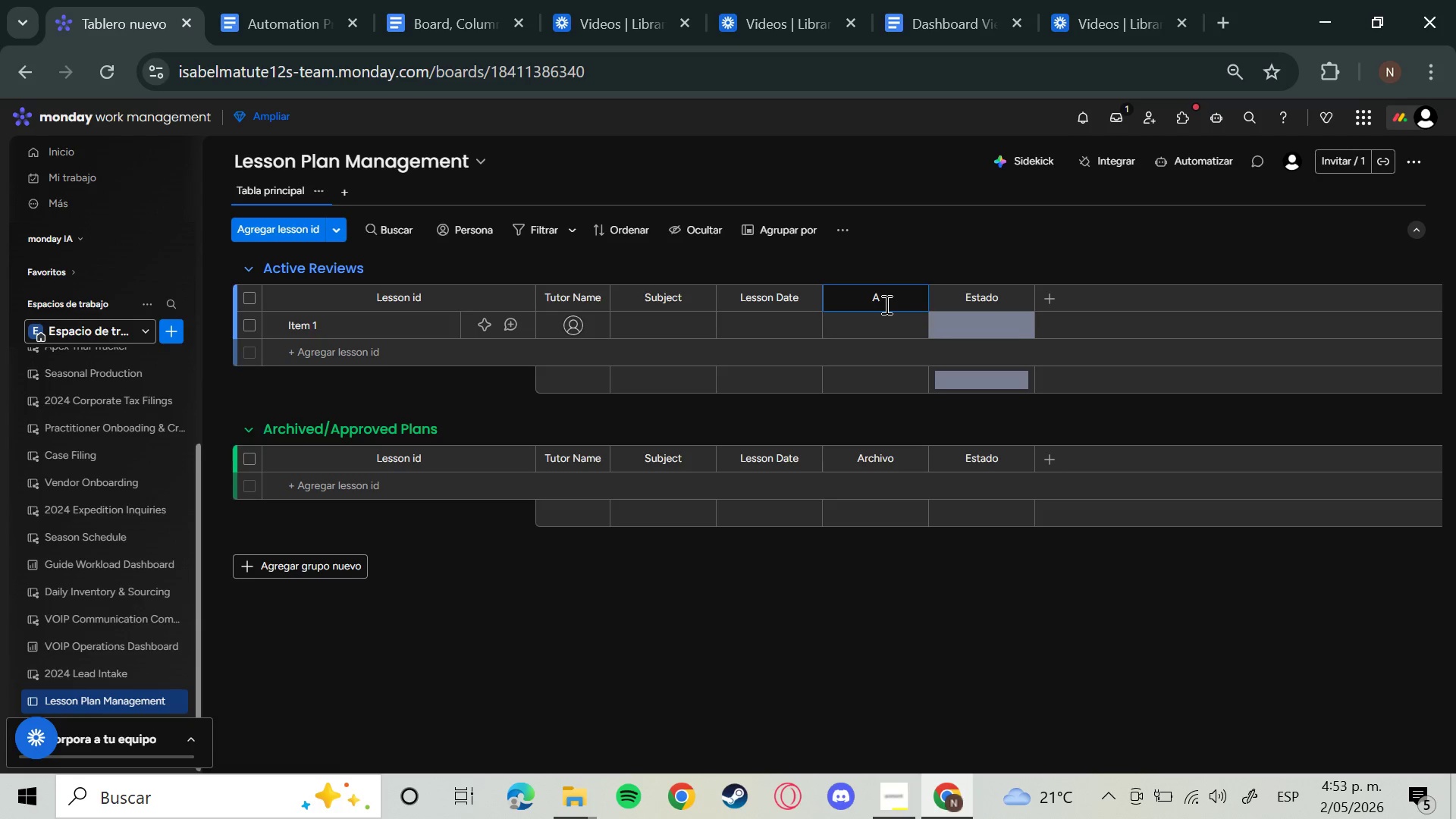 
key(Backspace)
 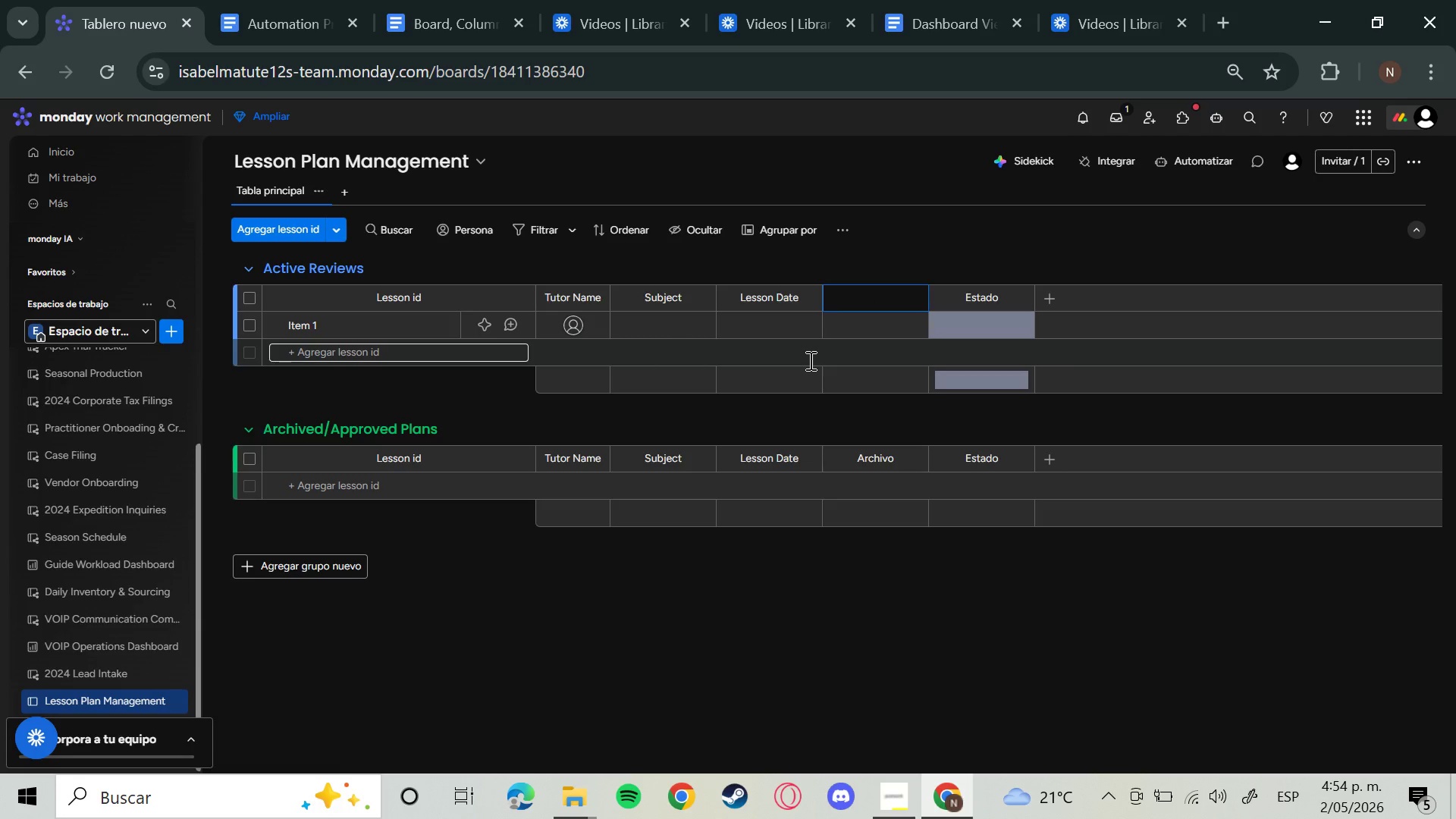 
wait(26.75)
 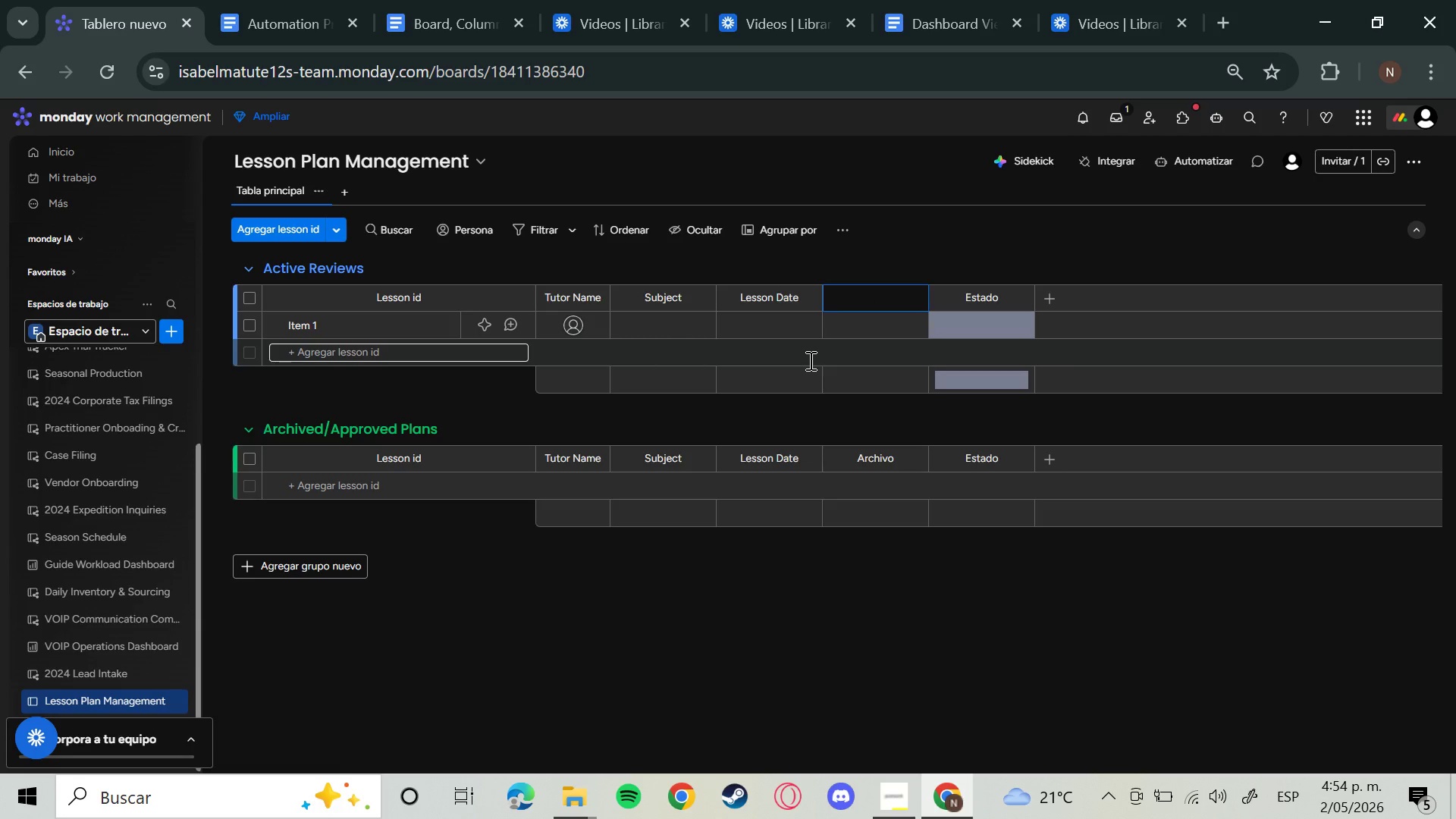 
type(Lesson Materials)
 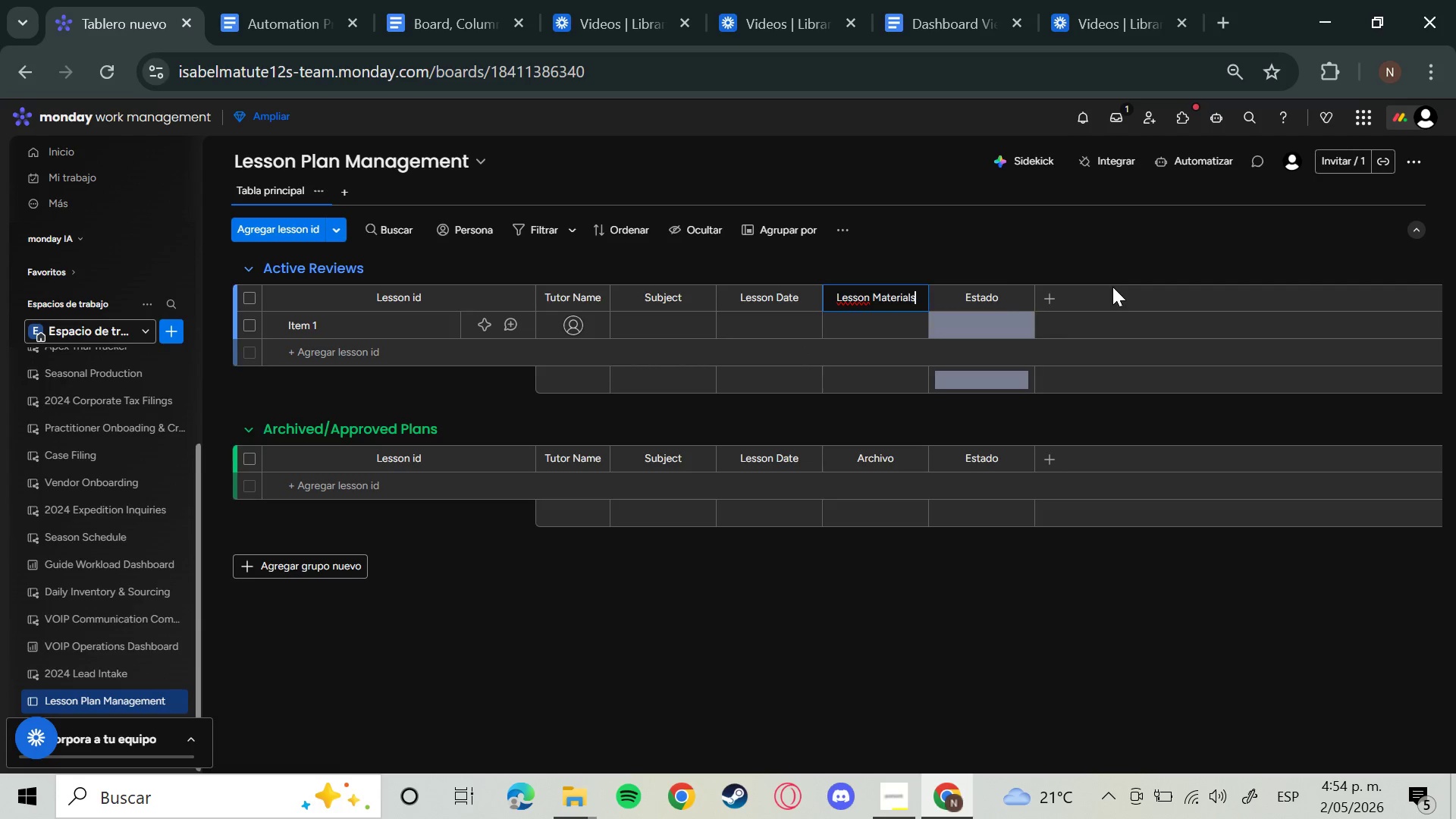 
left_click([997, 301])
 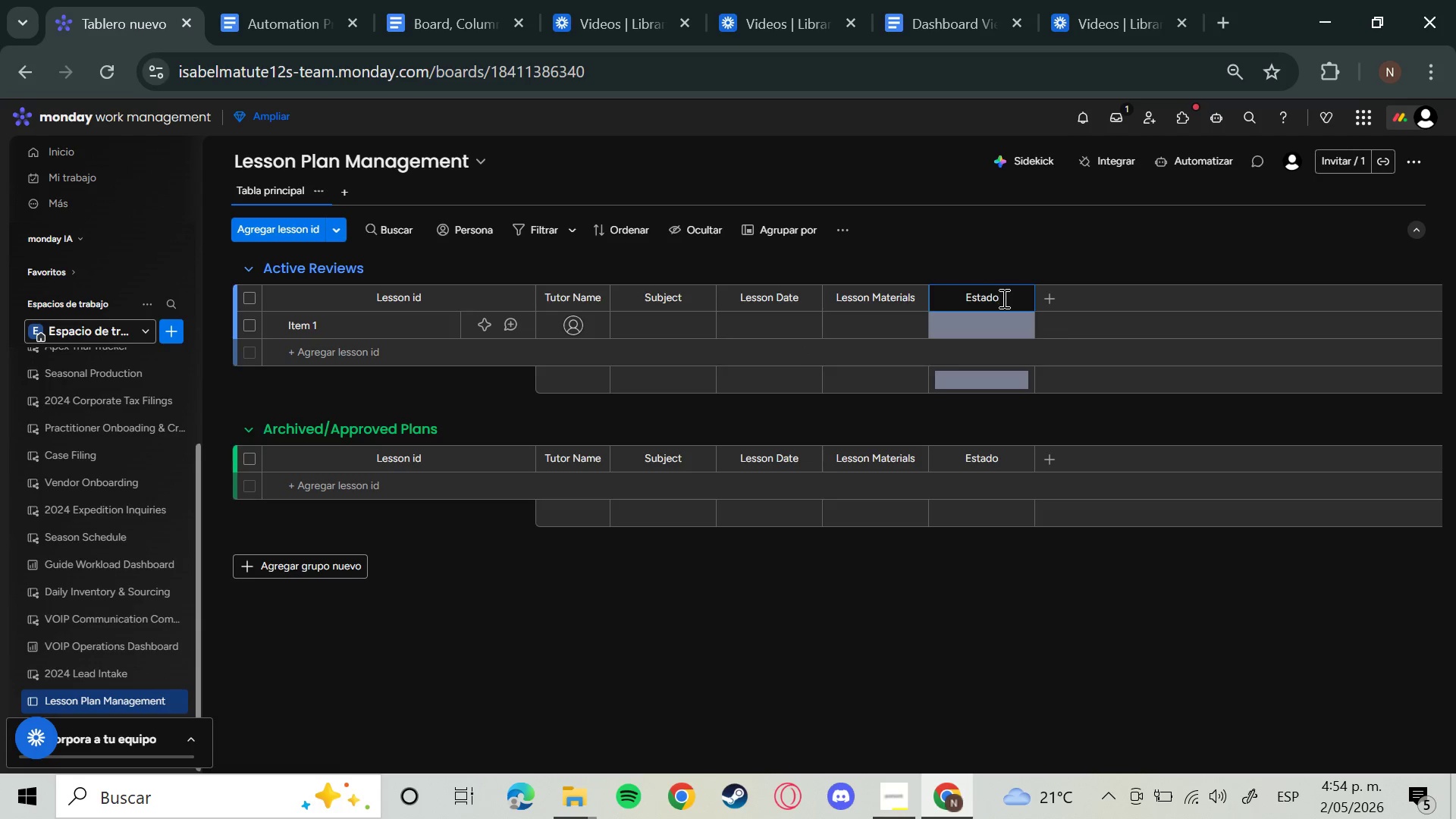 
key(Backspace)
key(Backspace)
key(Backspace)
key(Backspace)
key(Backspace)
key(Backspace)
key(Backspace)
key(Backspace)
key(Backspace)
type(Approval Status)
 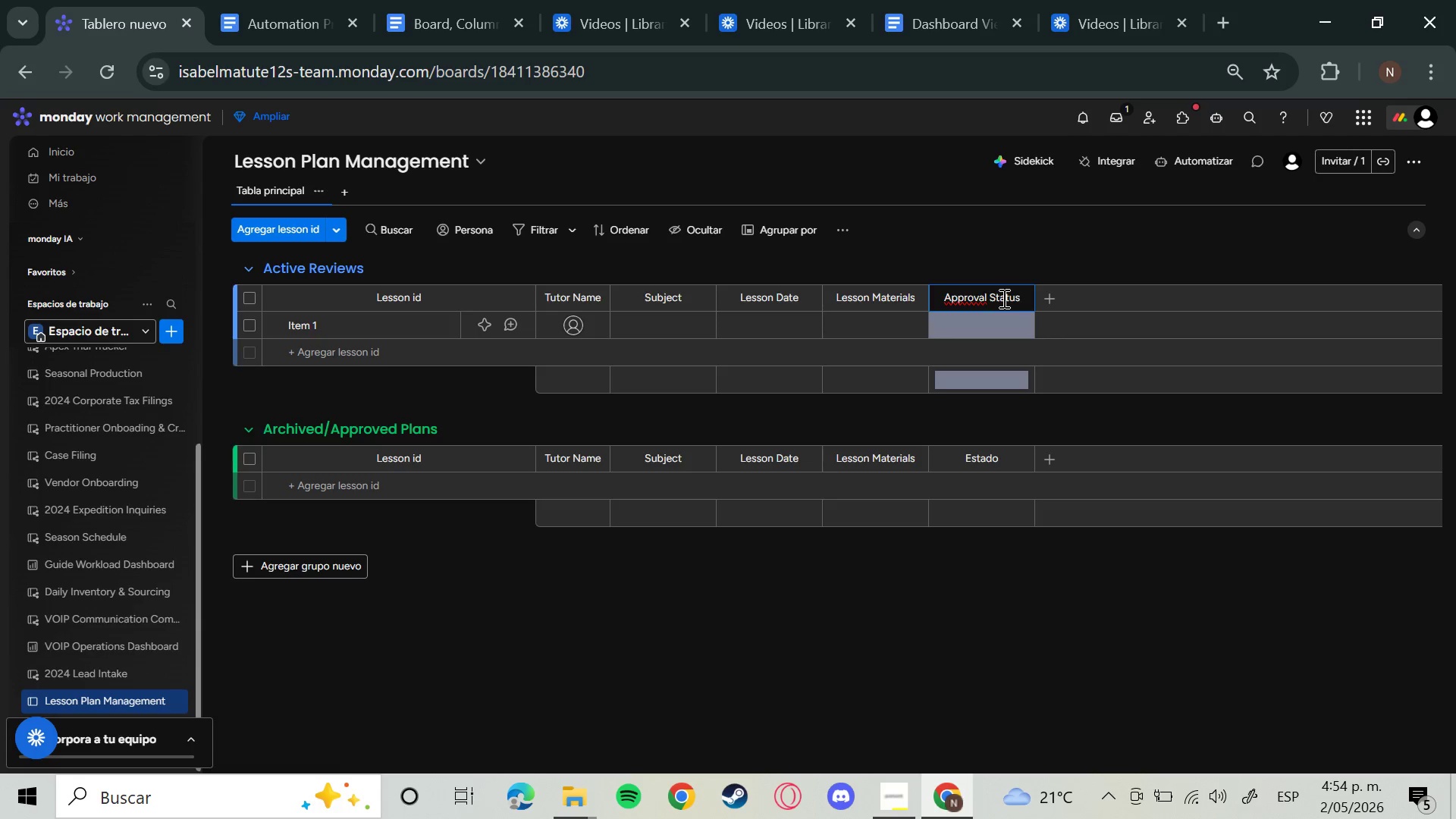 
key(Enter)
 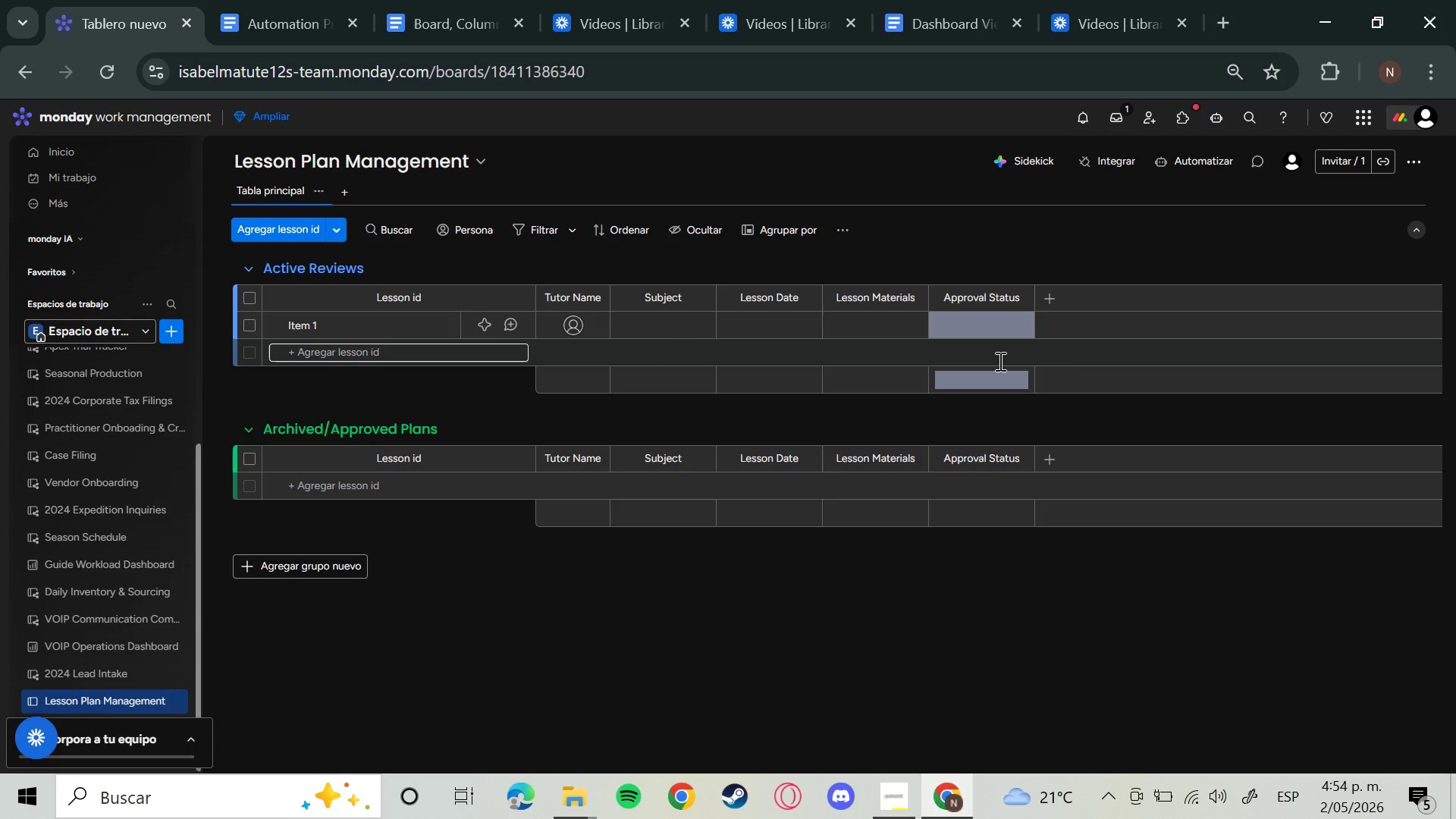 
wait(27.91)
 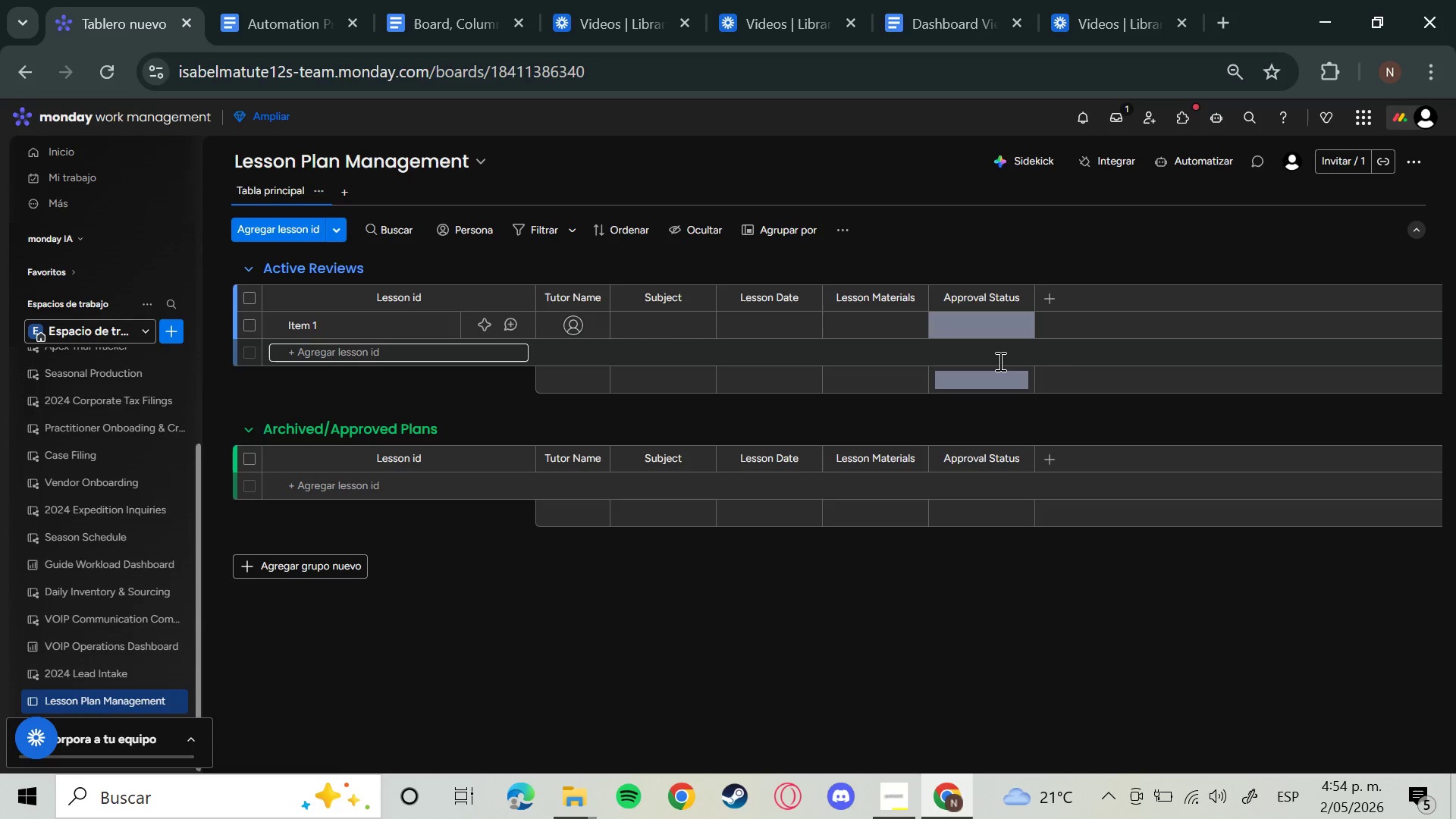 
left_click([667, 321])
 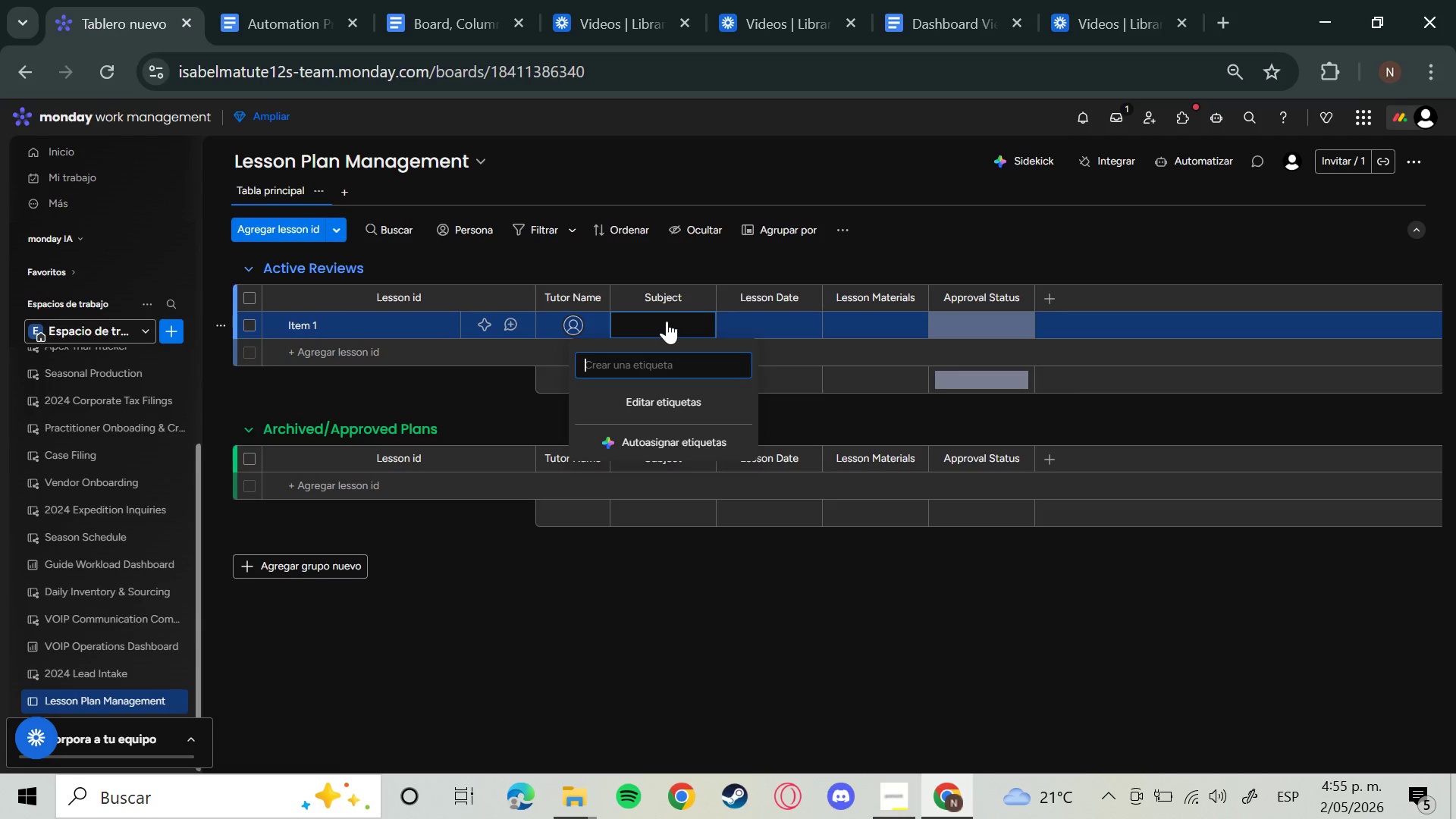 
type(Sa)
key(Backspace)
type(AT)
 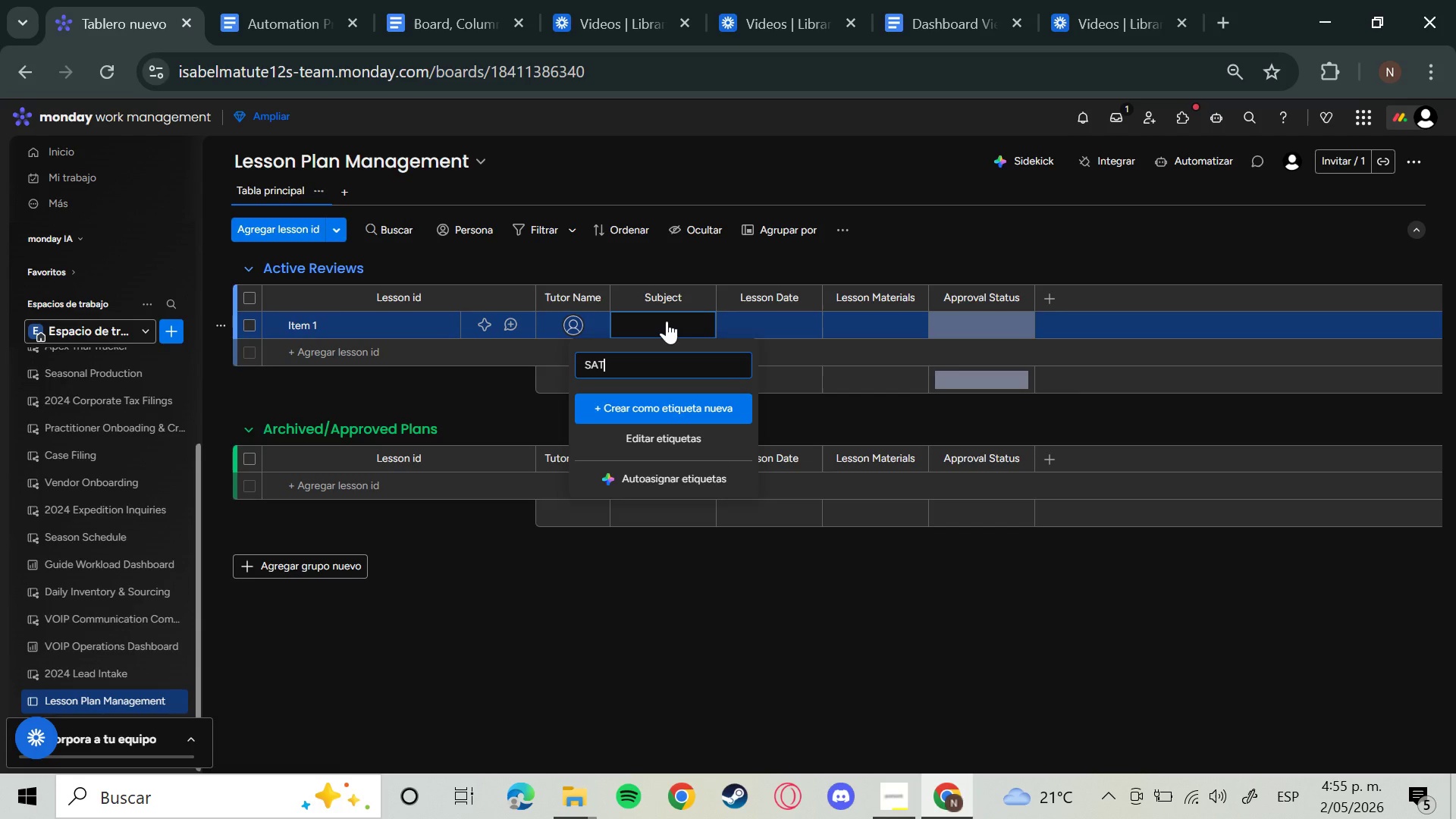 
key(Enter)
 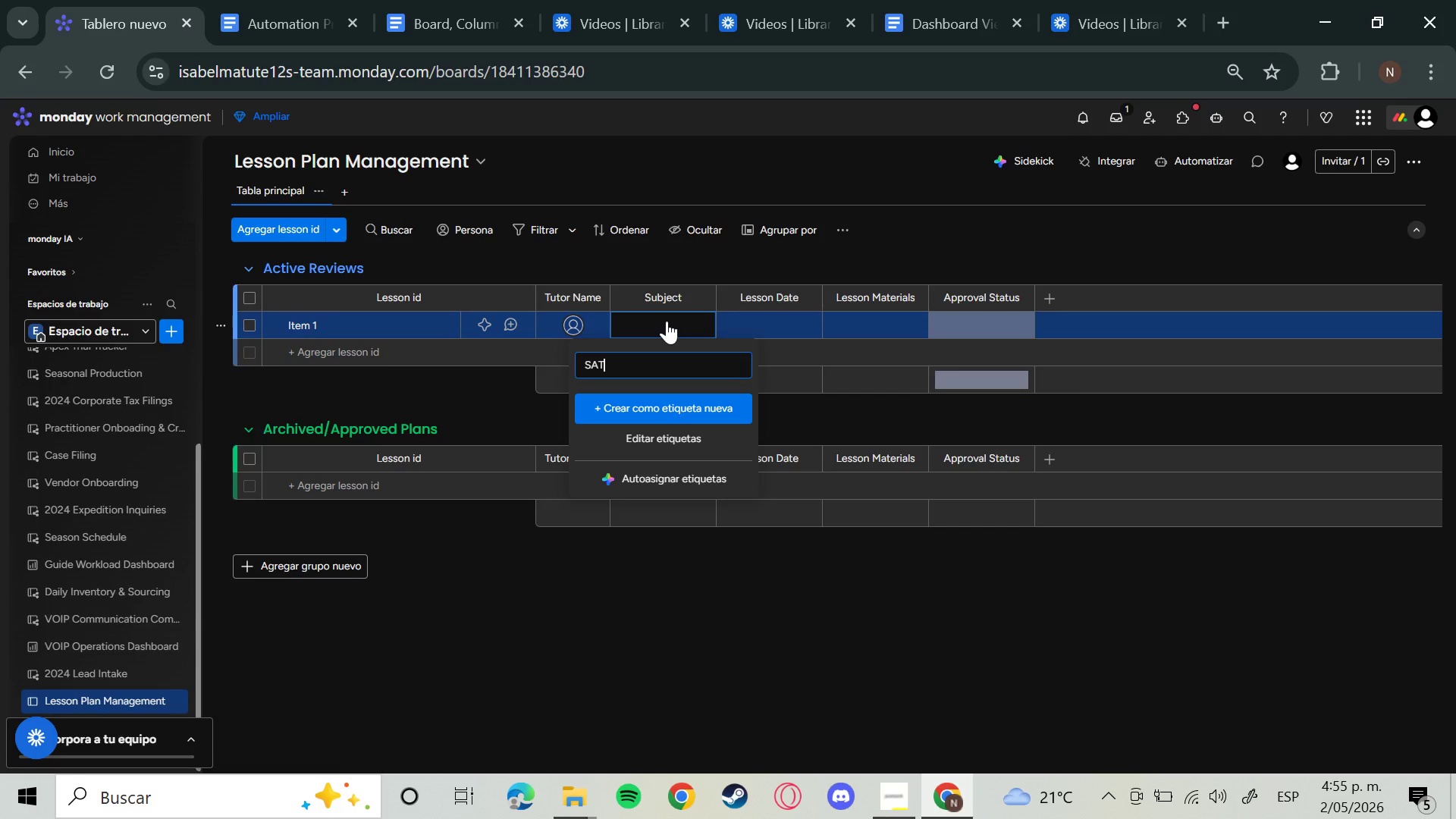 
wait(6.25)
 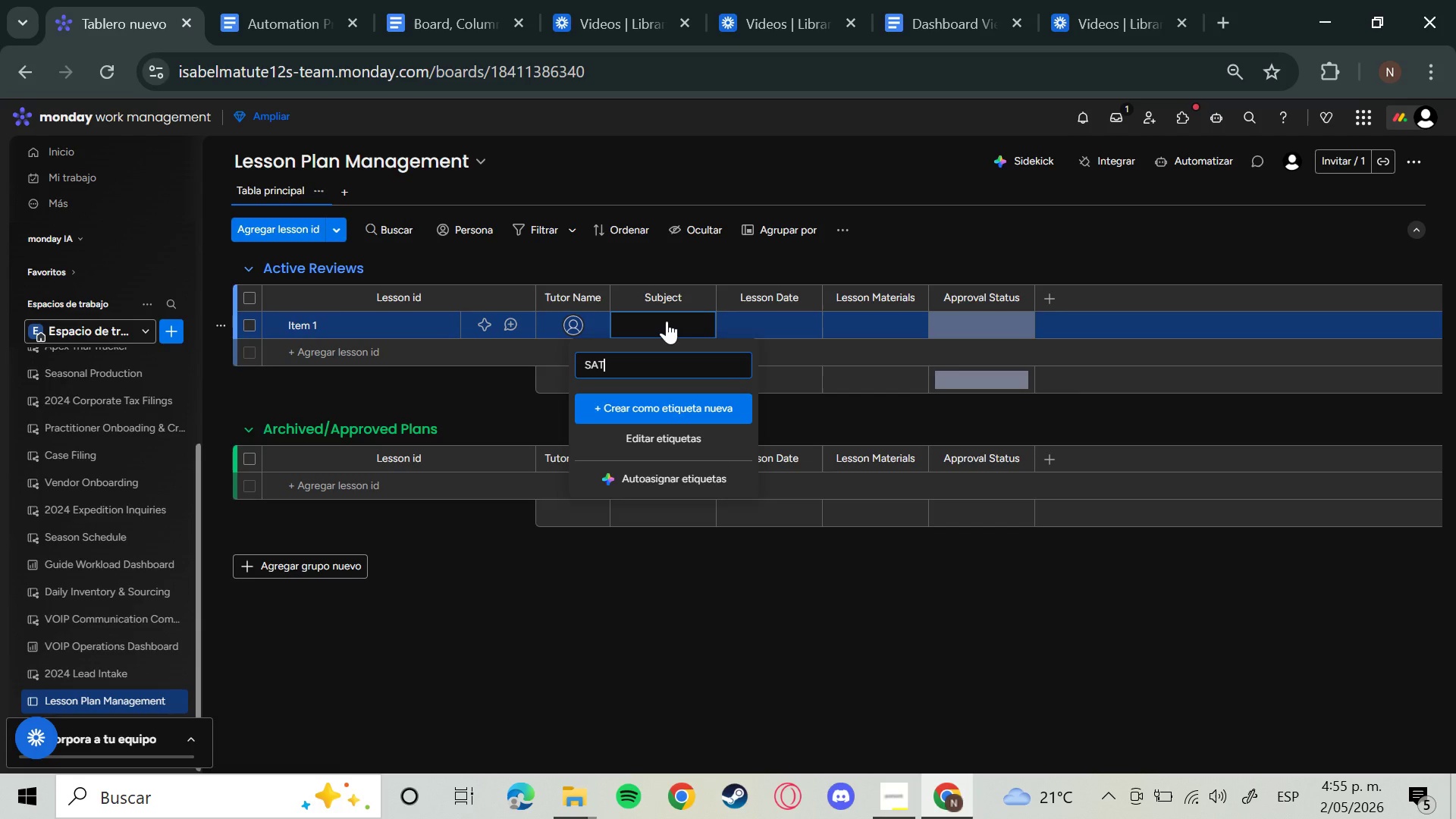 
type(ACT)
 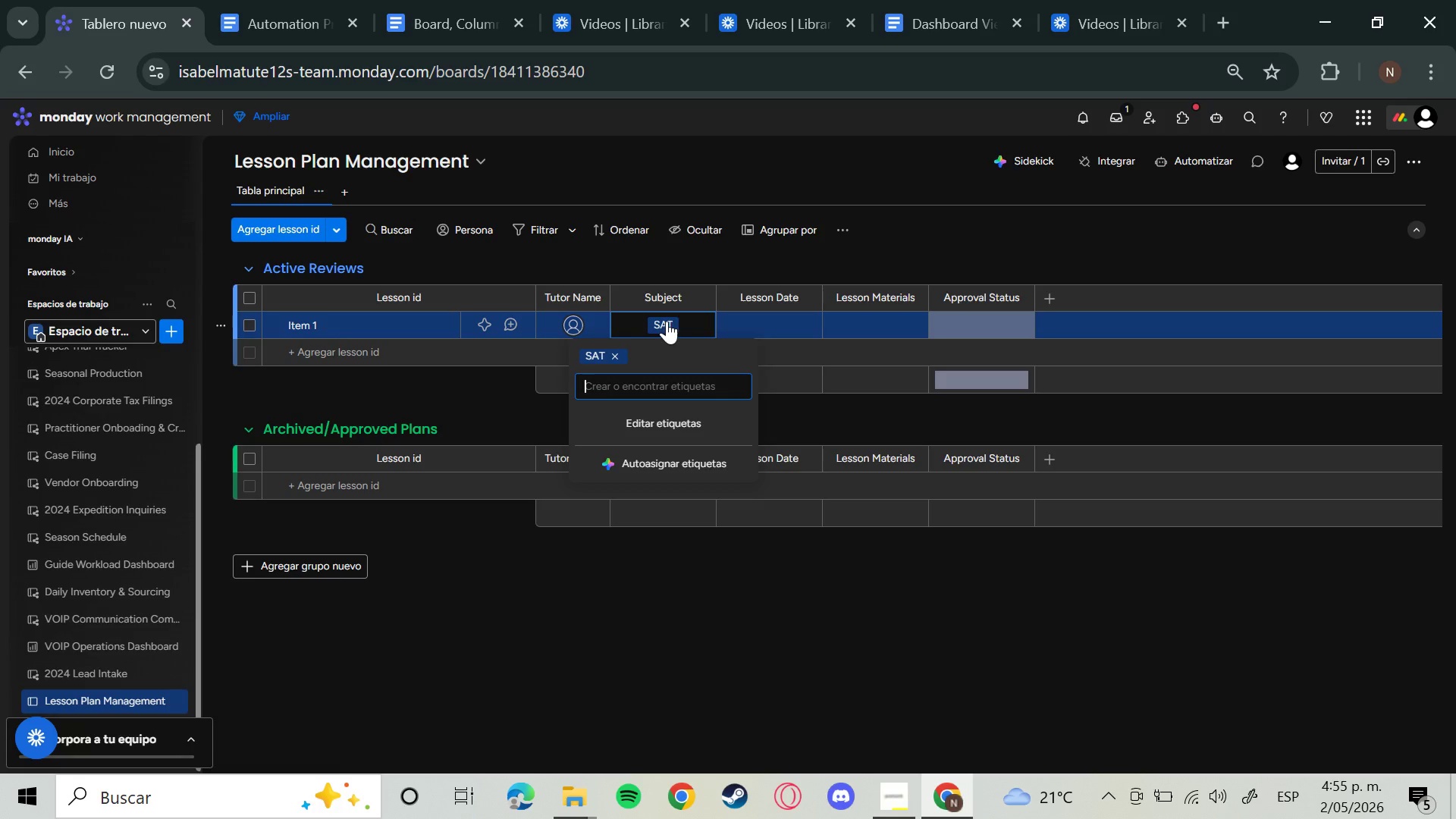 
key(Enter)
 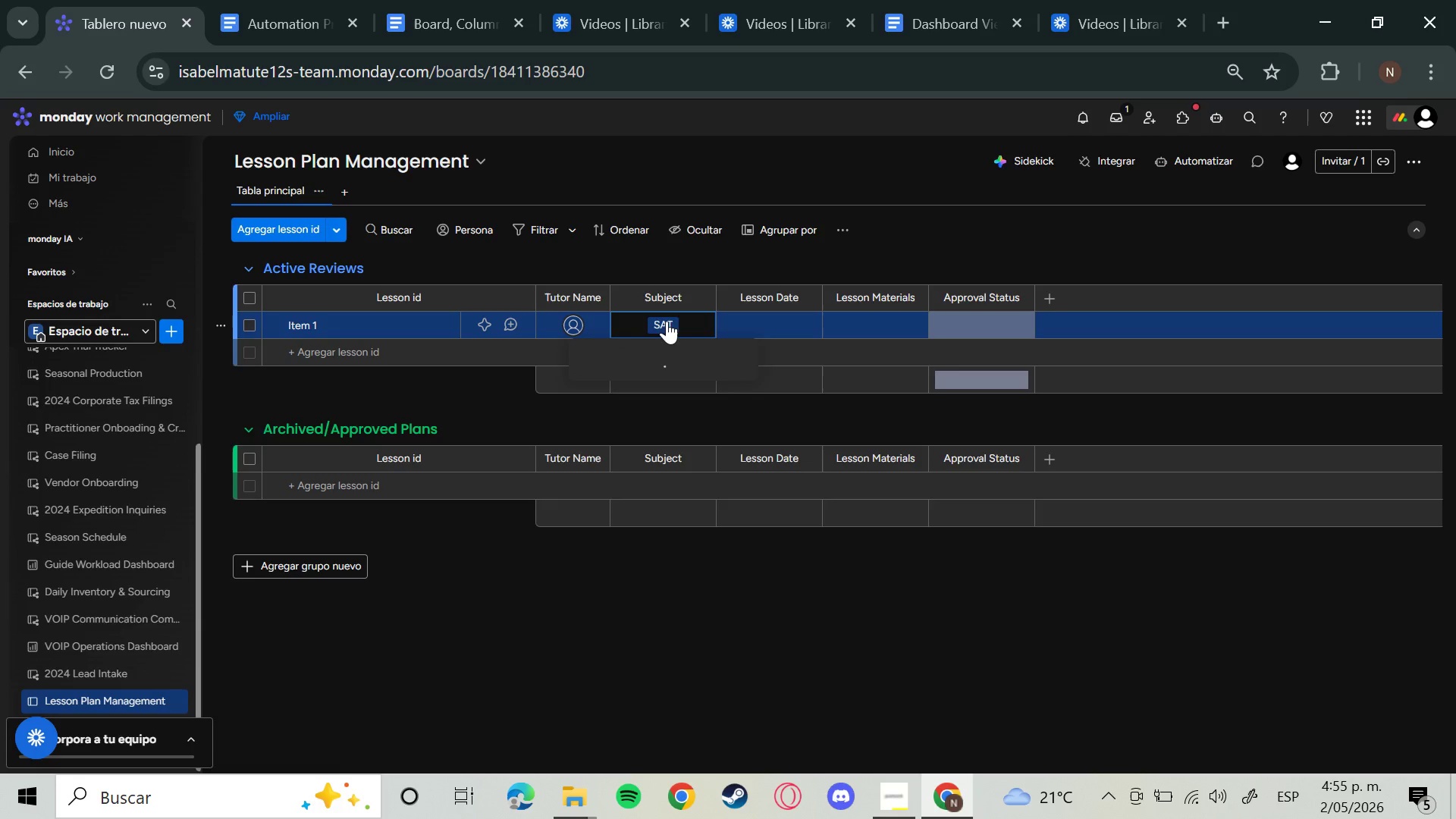 
wait(8.47)
 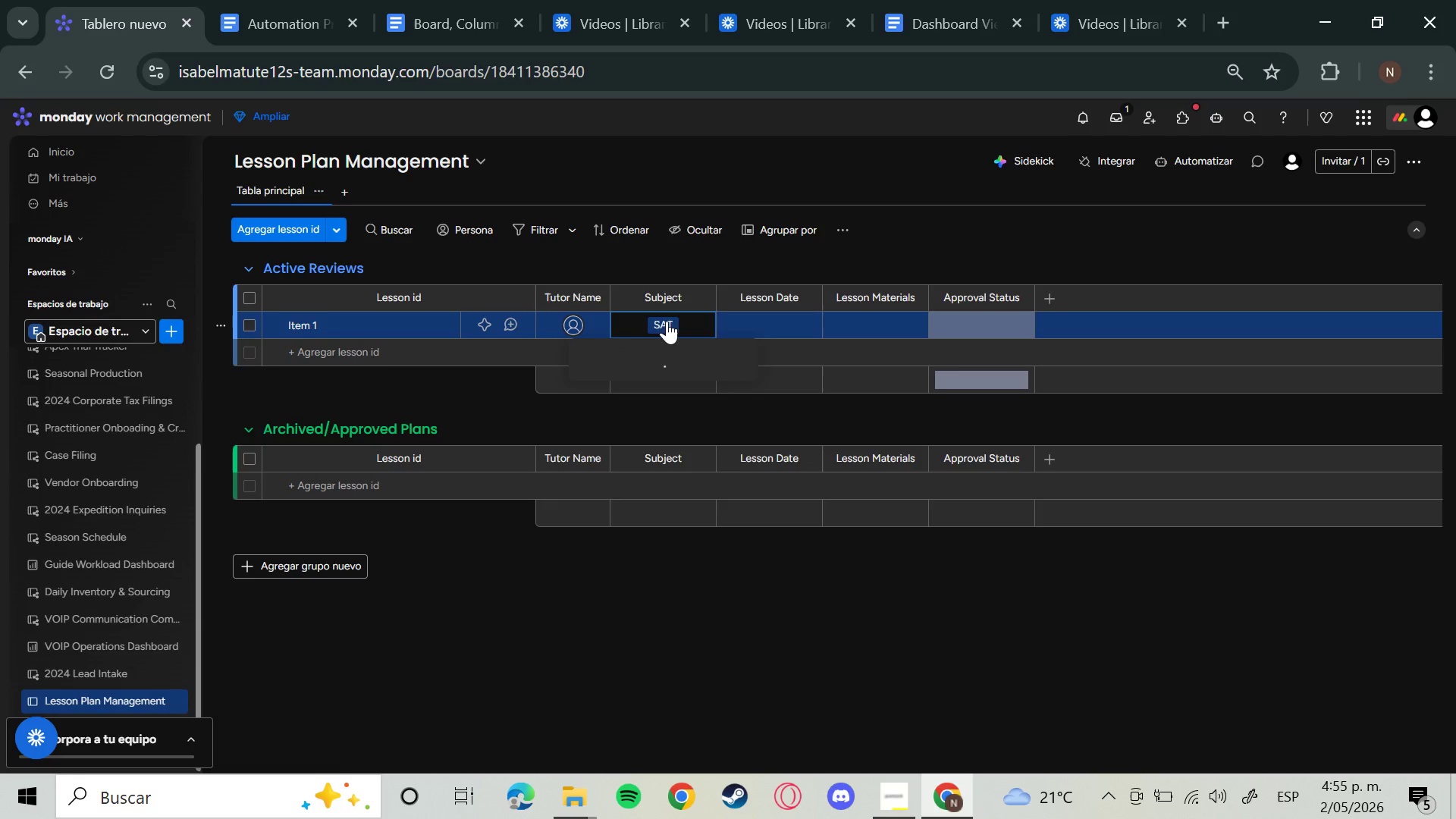 
type(AP)
 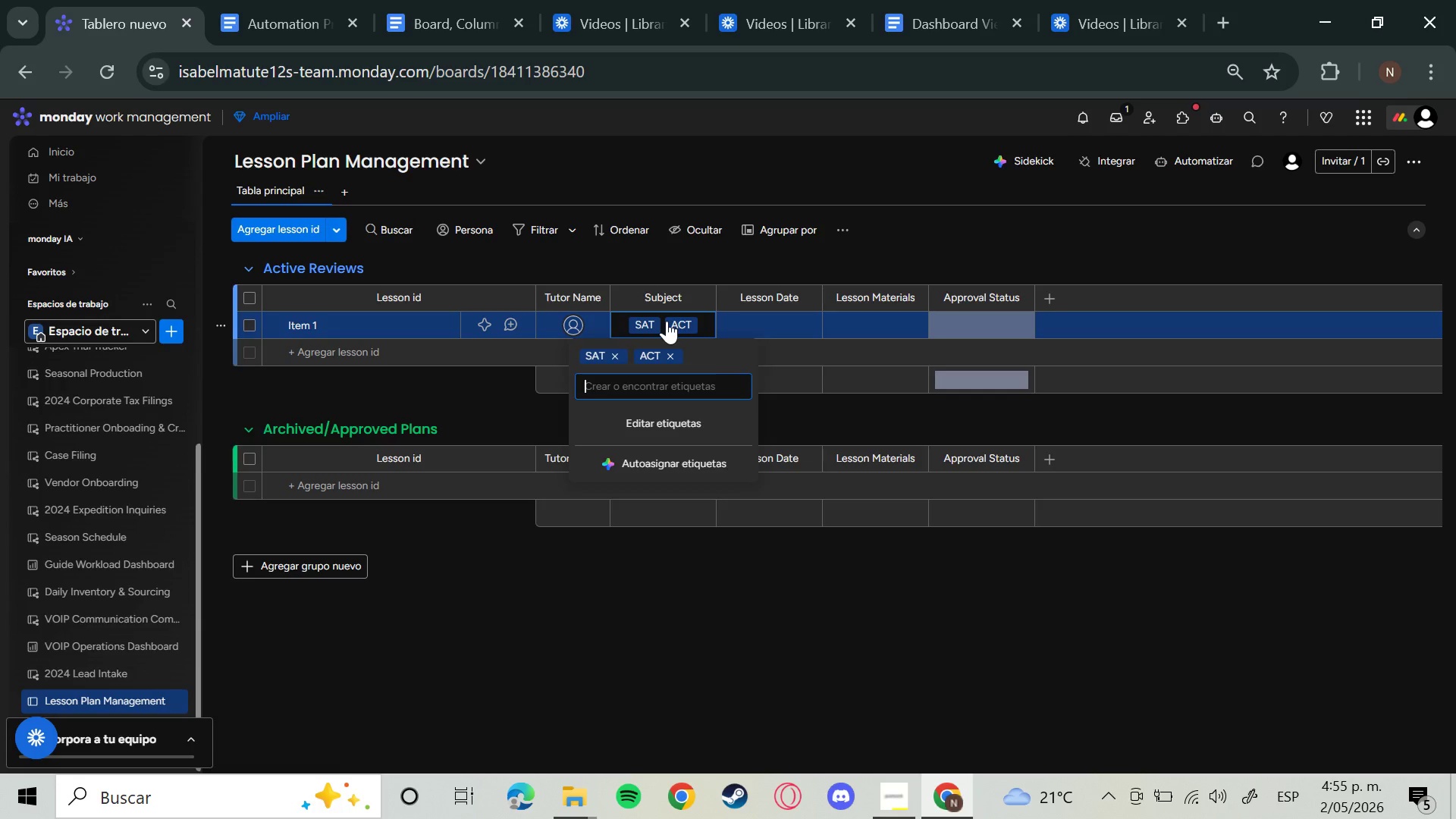 
key(Enter)
 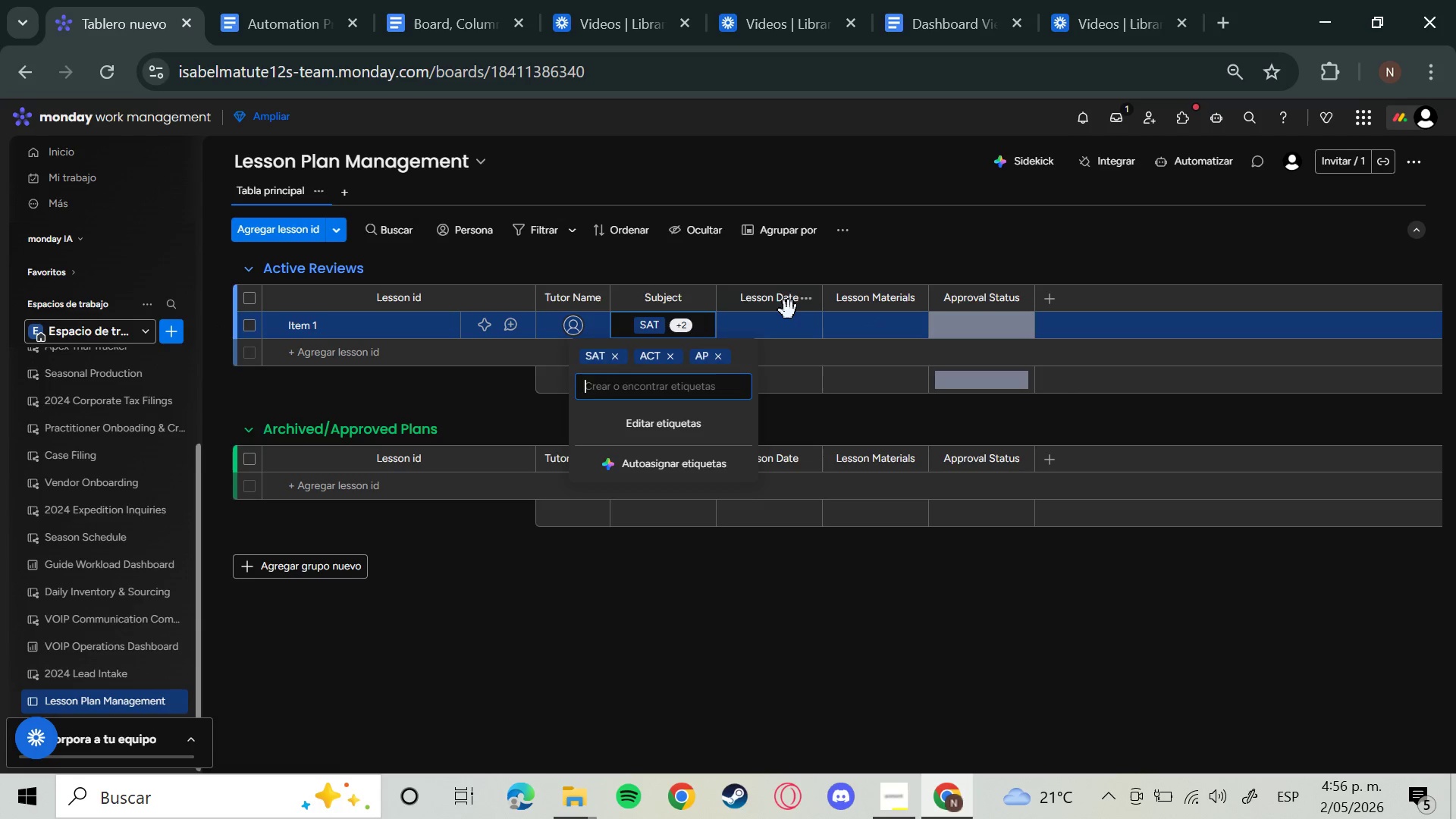 
wait(62.2)
 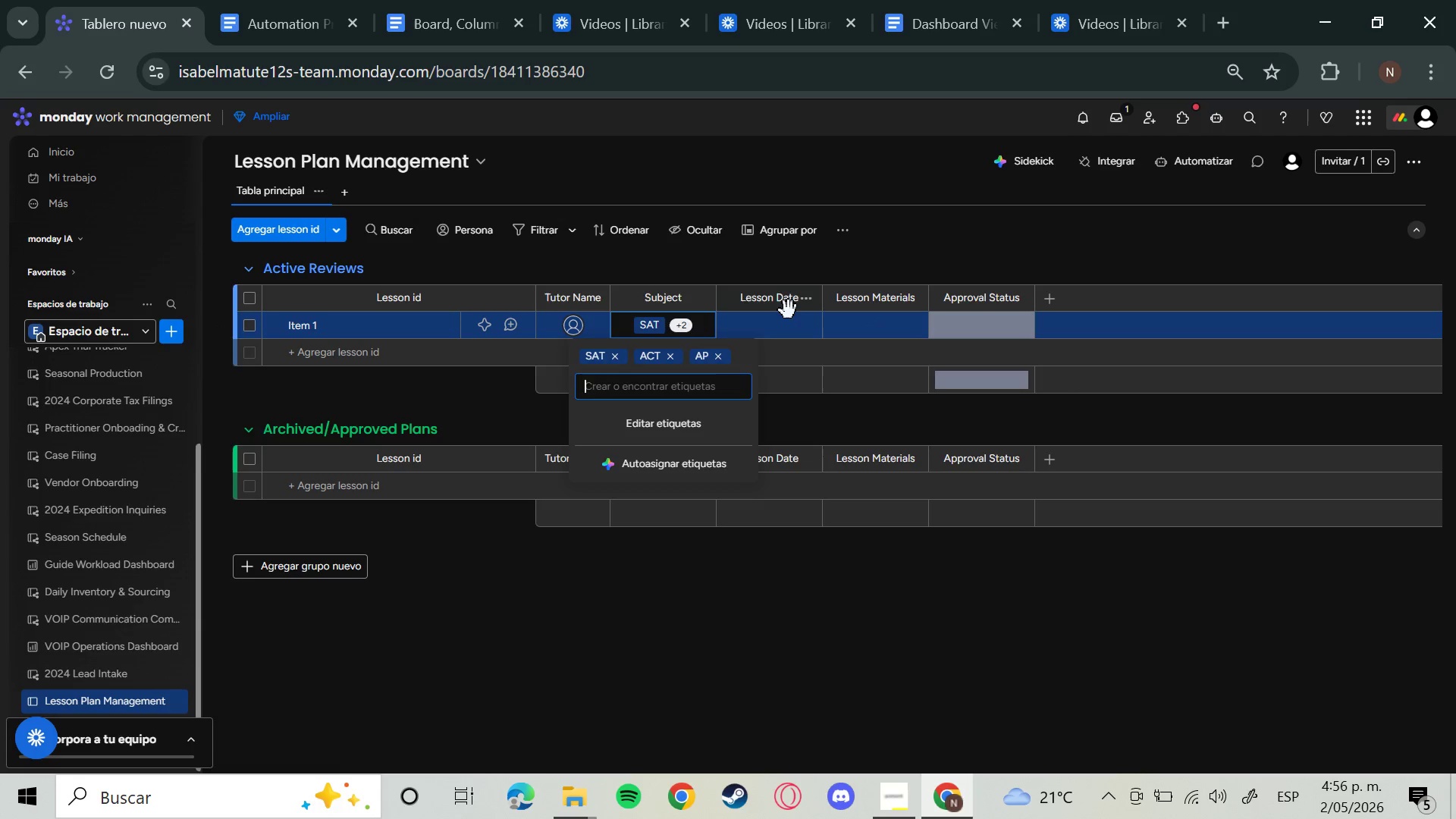 
left_click([1025, 321])
 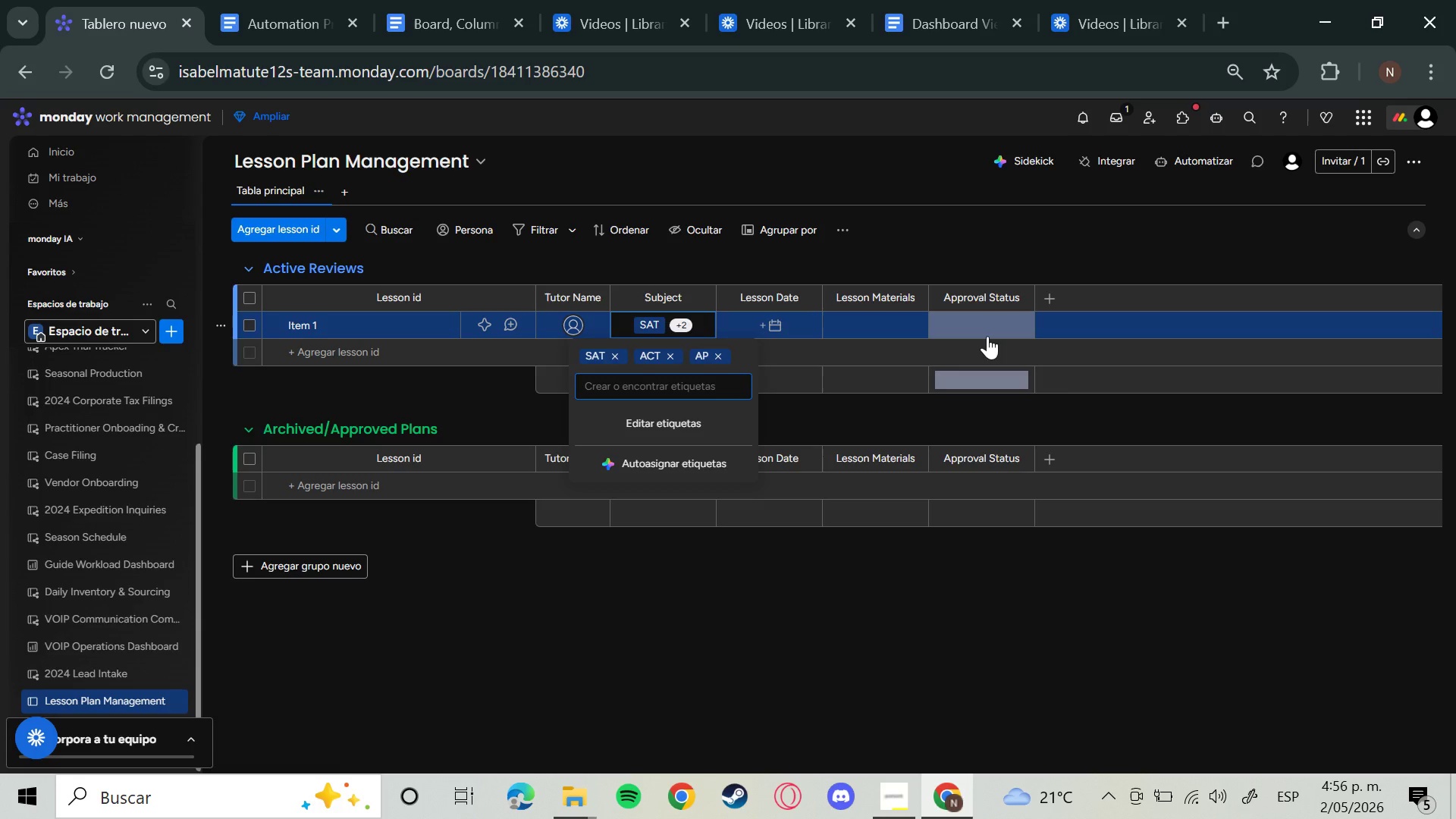 
mouse_move([1019, 339])
 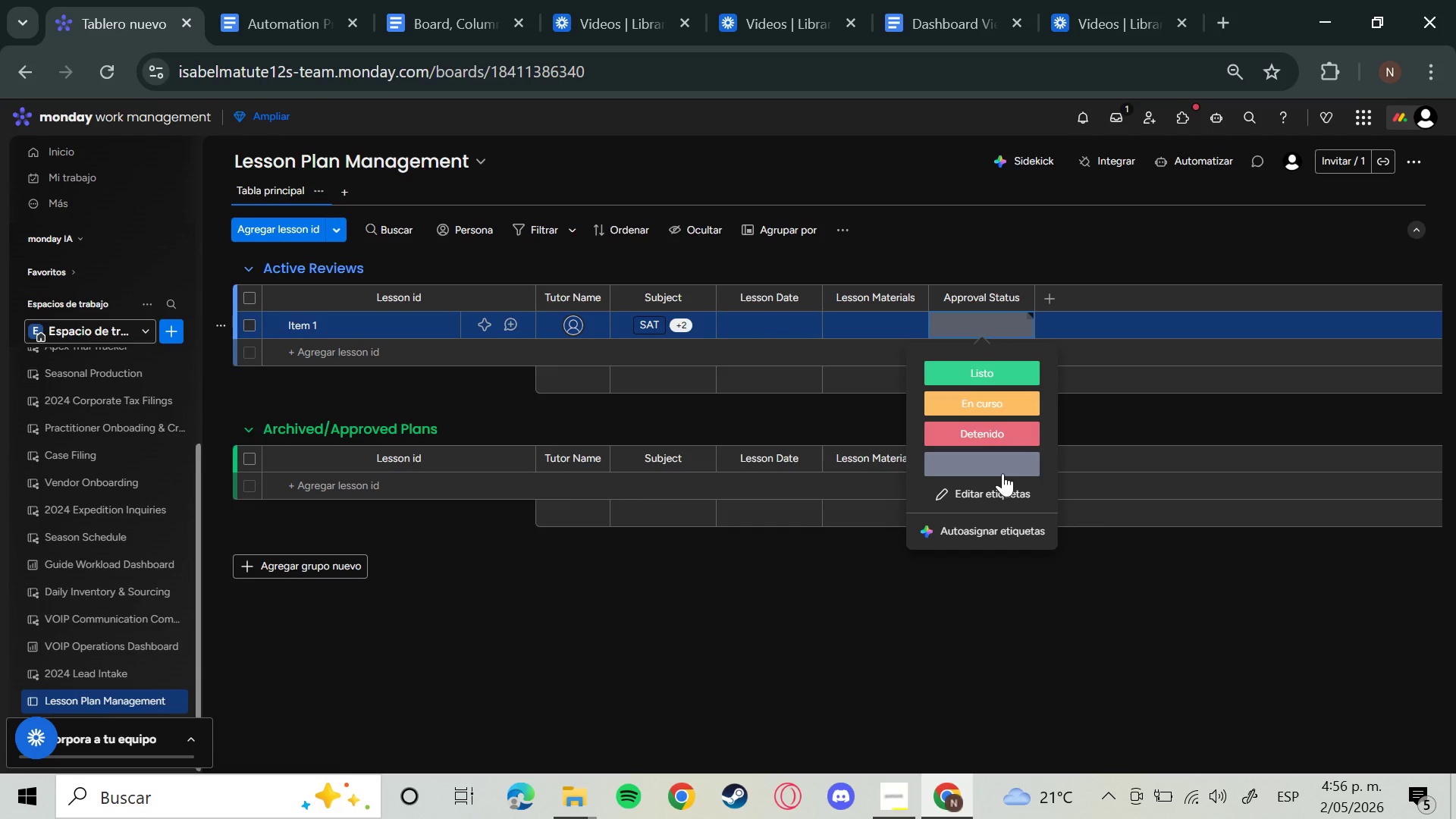 
left_click([995, 492])
 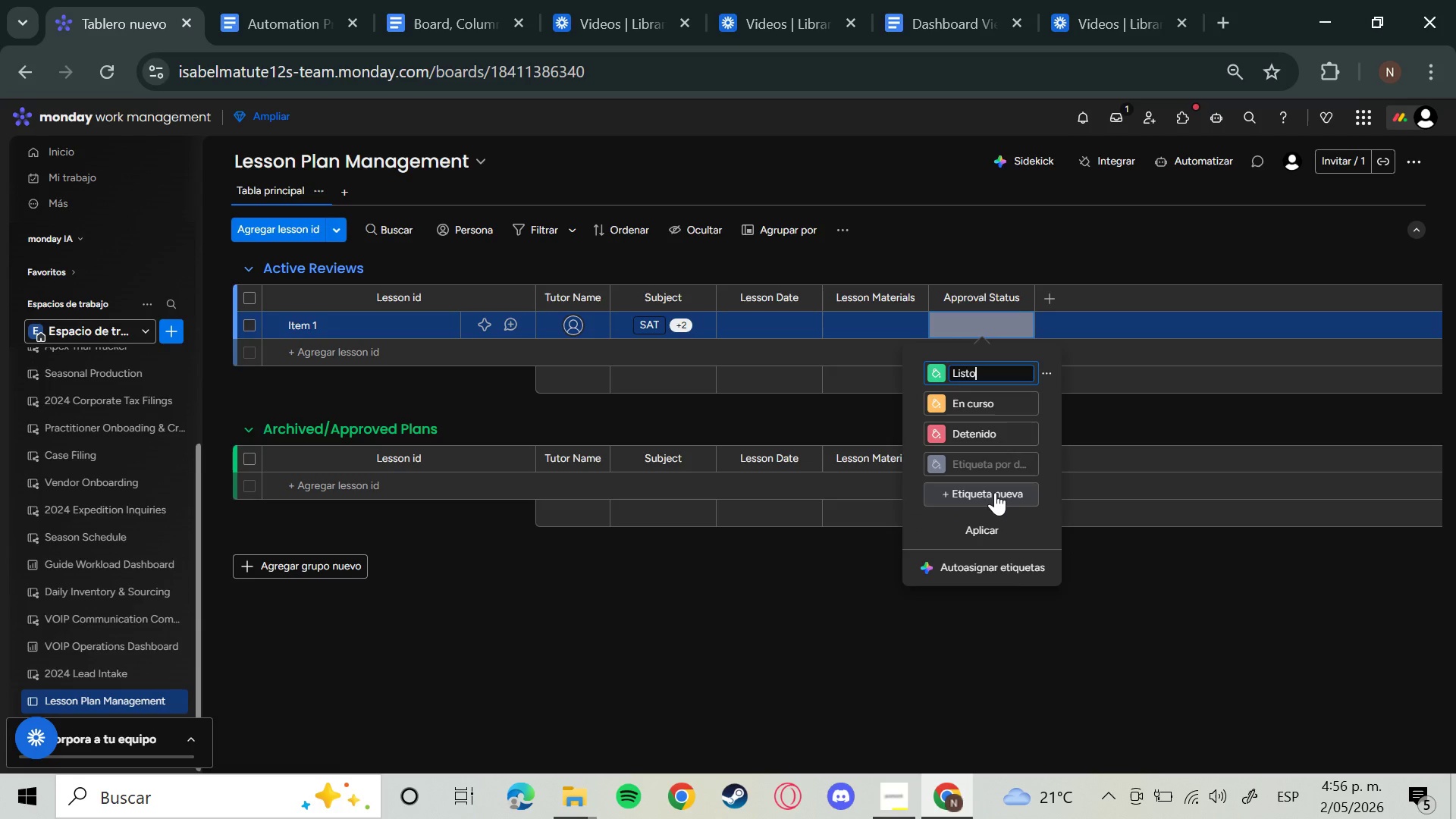 
wait(5.83)
 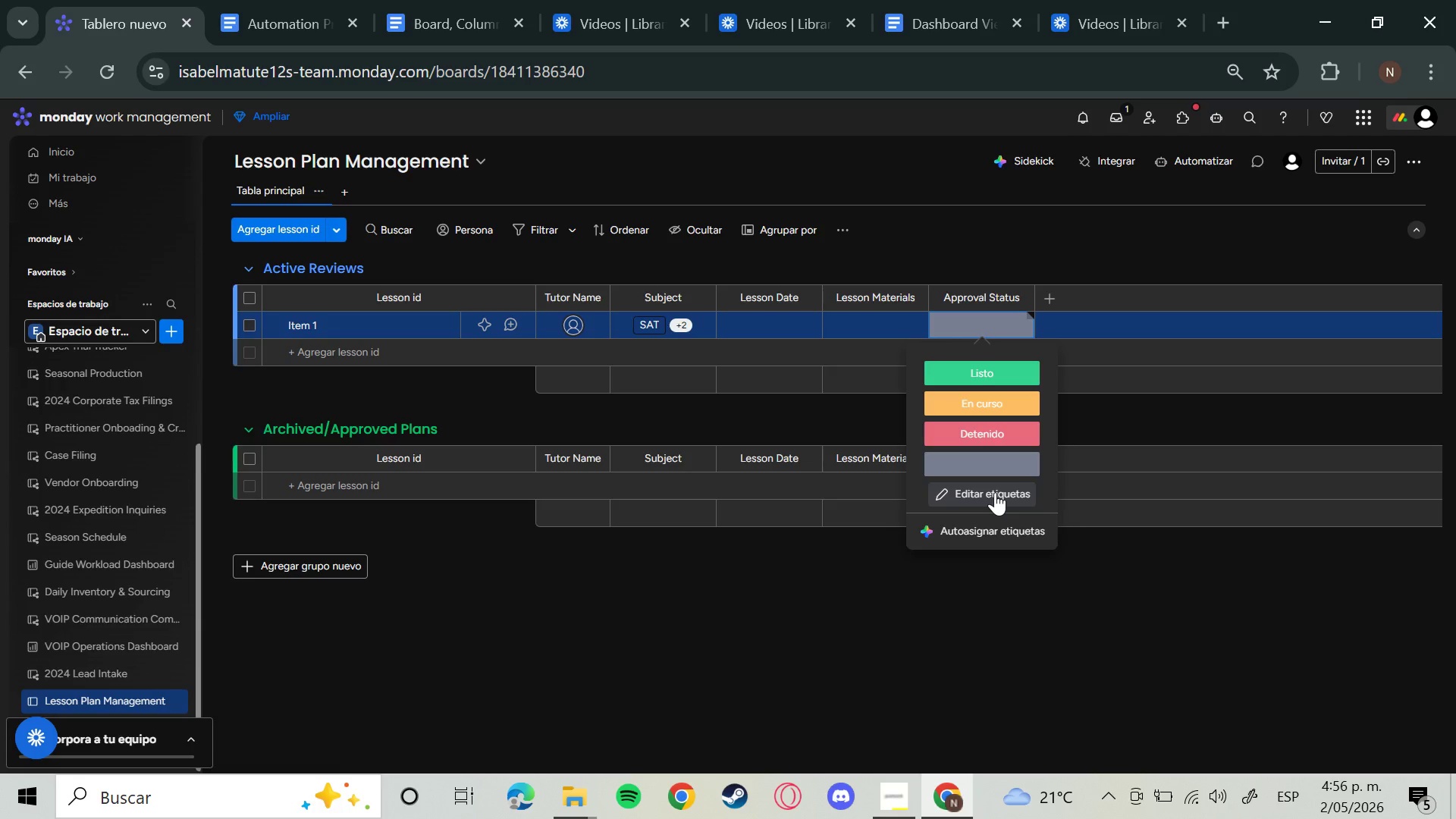 
key(Backspace)
 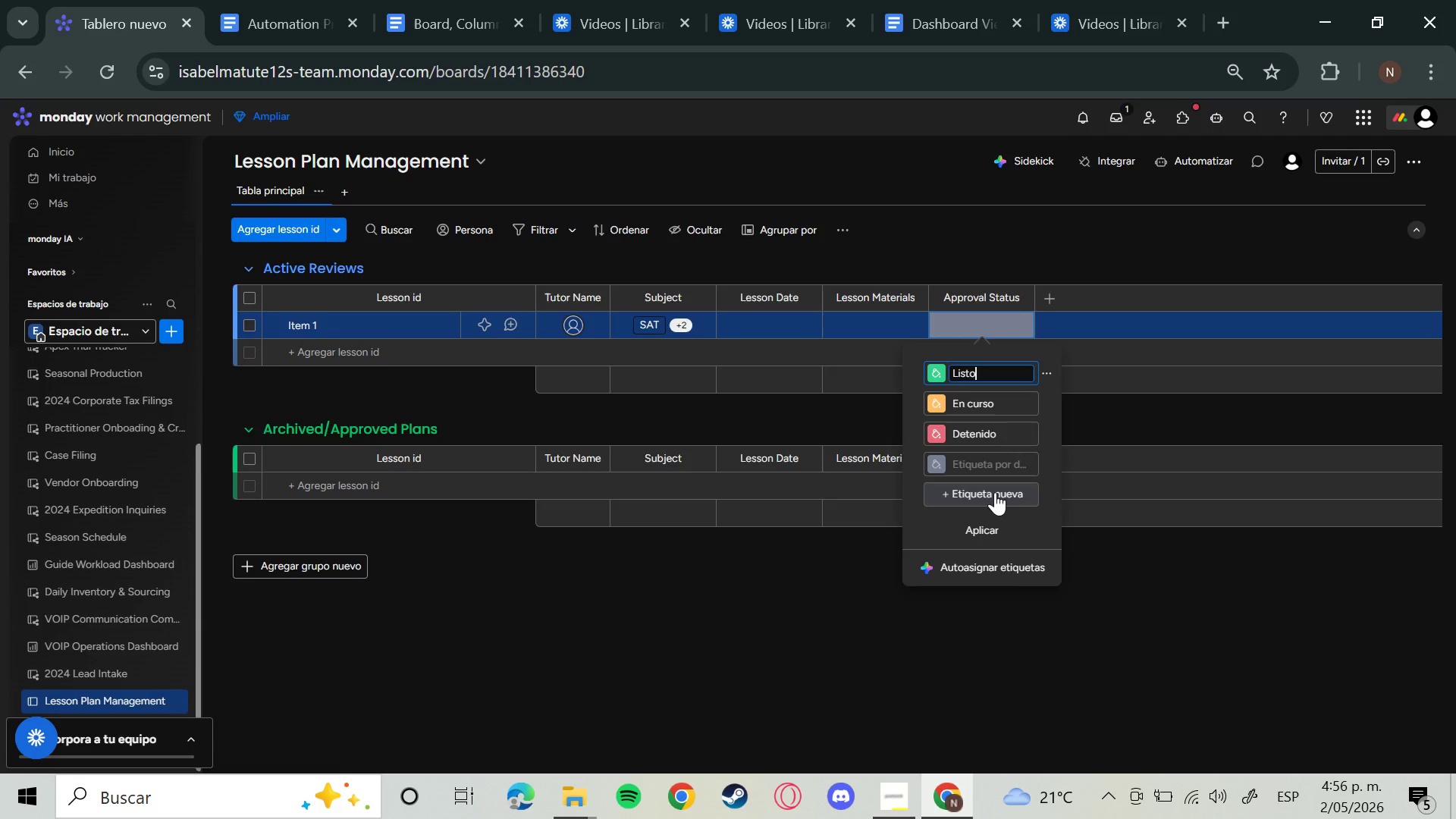 
key(Backspace)
 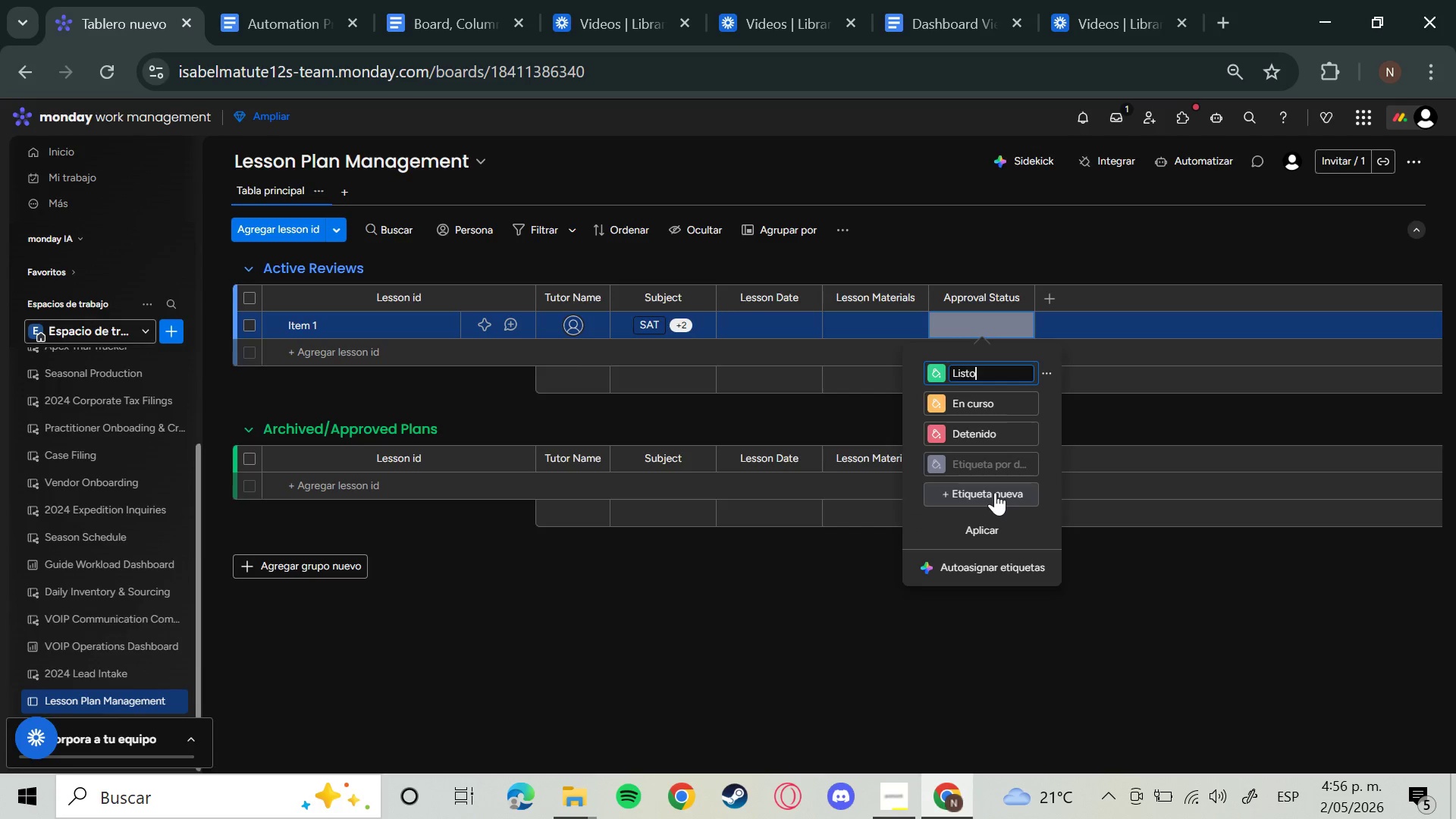 
key(Backspace)
 